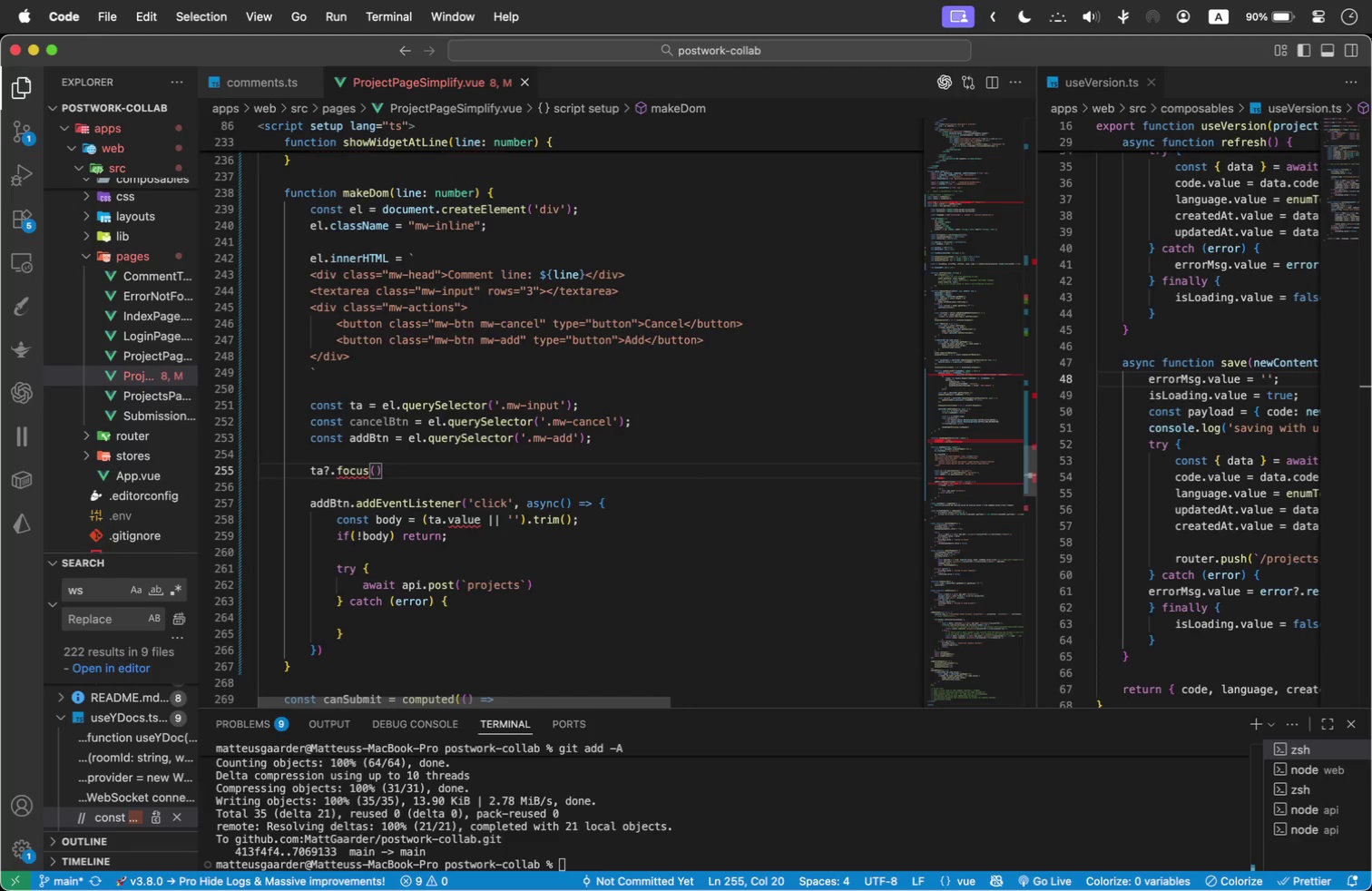 
key(Comma)
 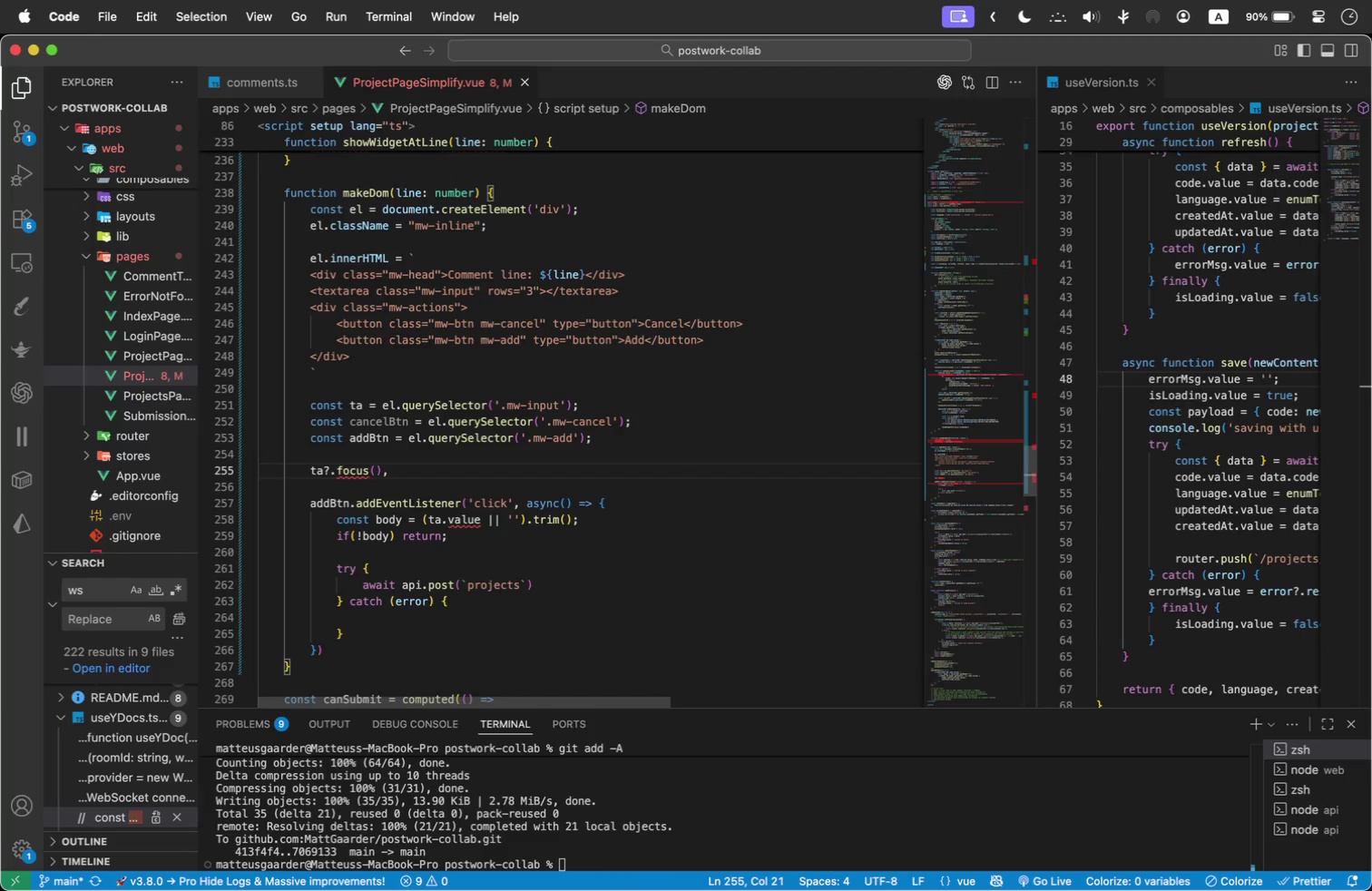 
key(Backspace)
 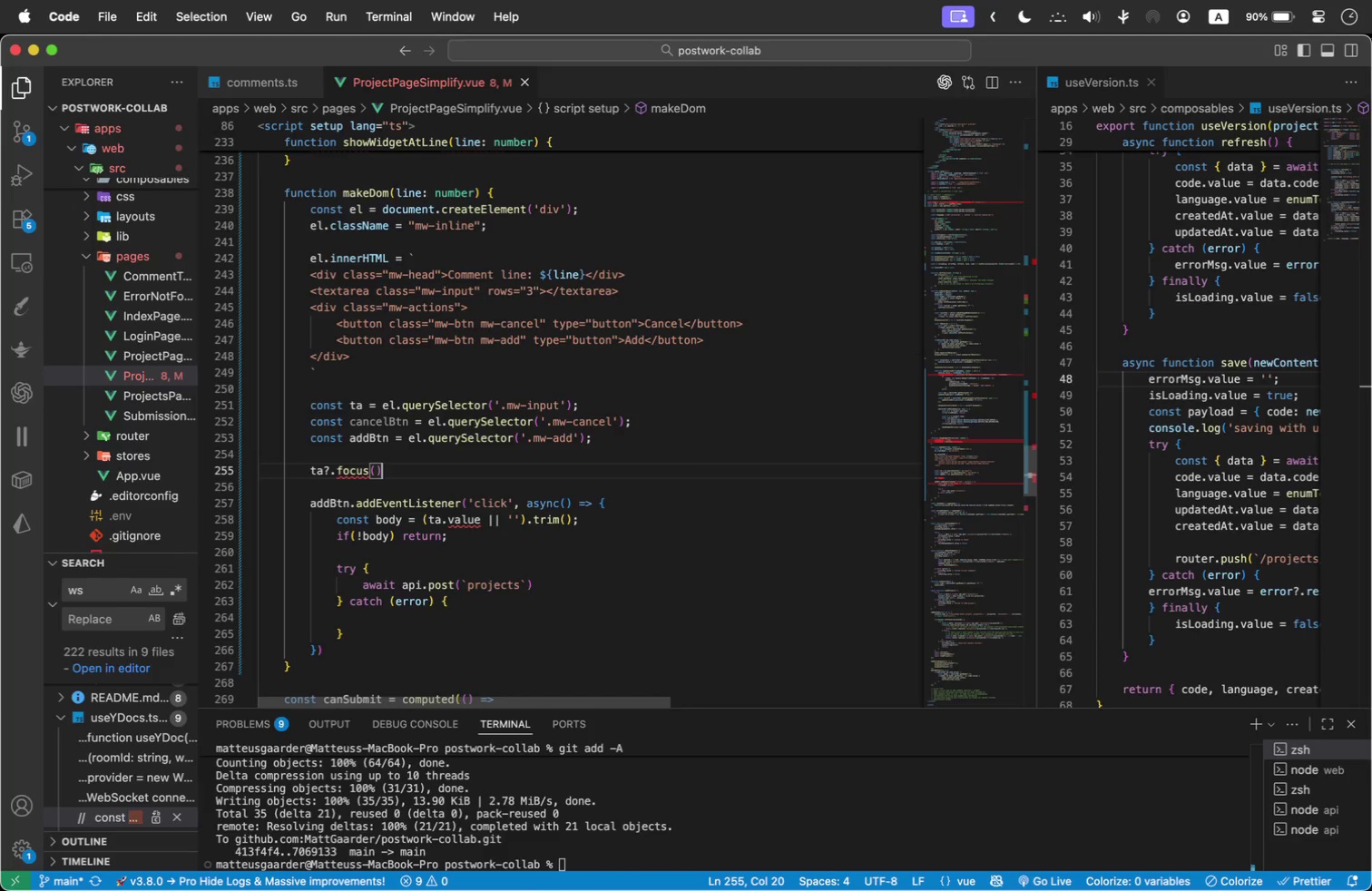 
key(ArrowLeft)
 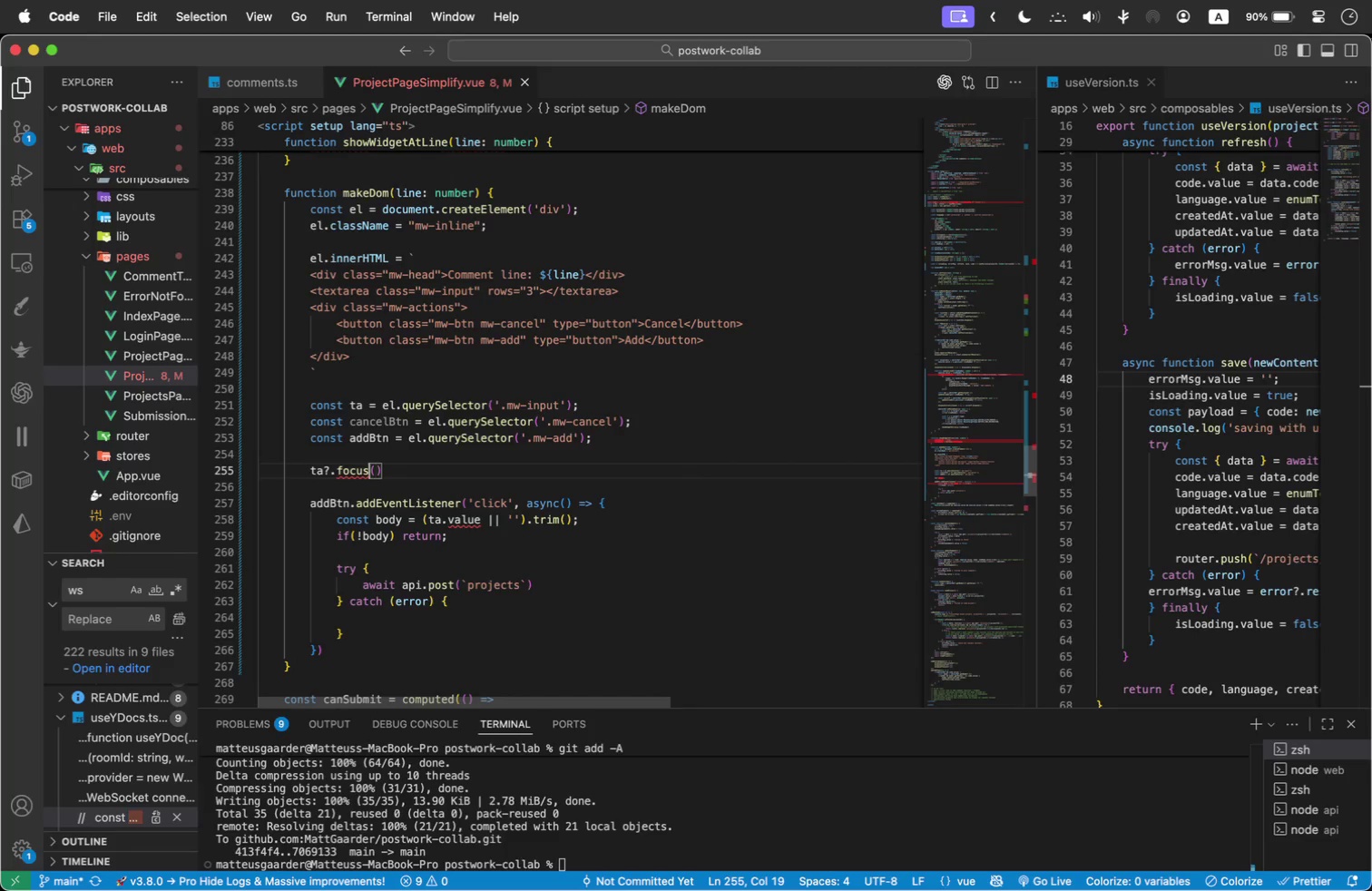 
key(ArrowLeft)
 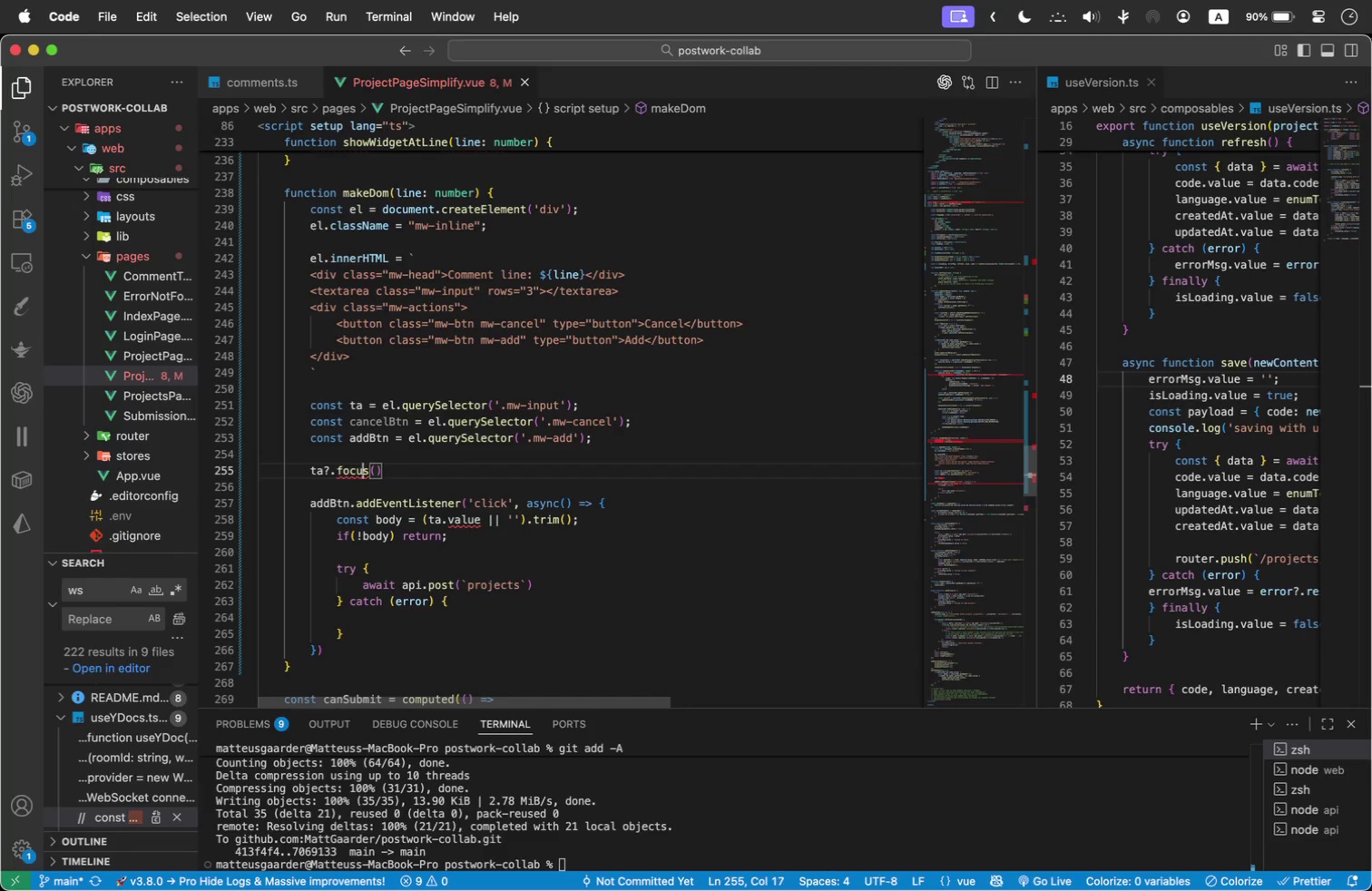 
key(ArrowLeft)
 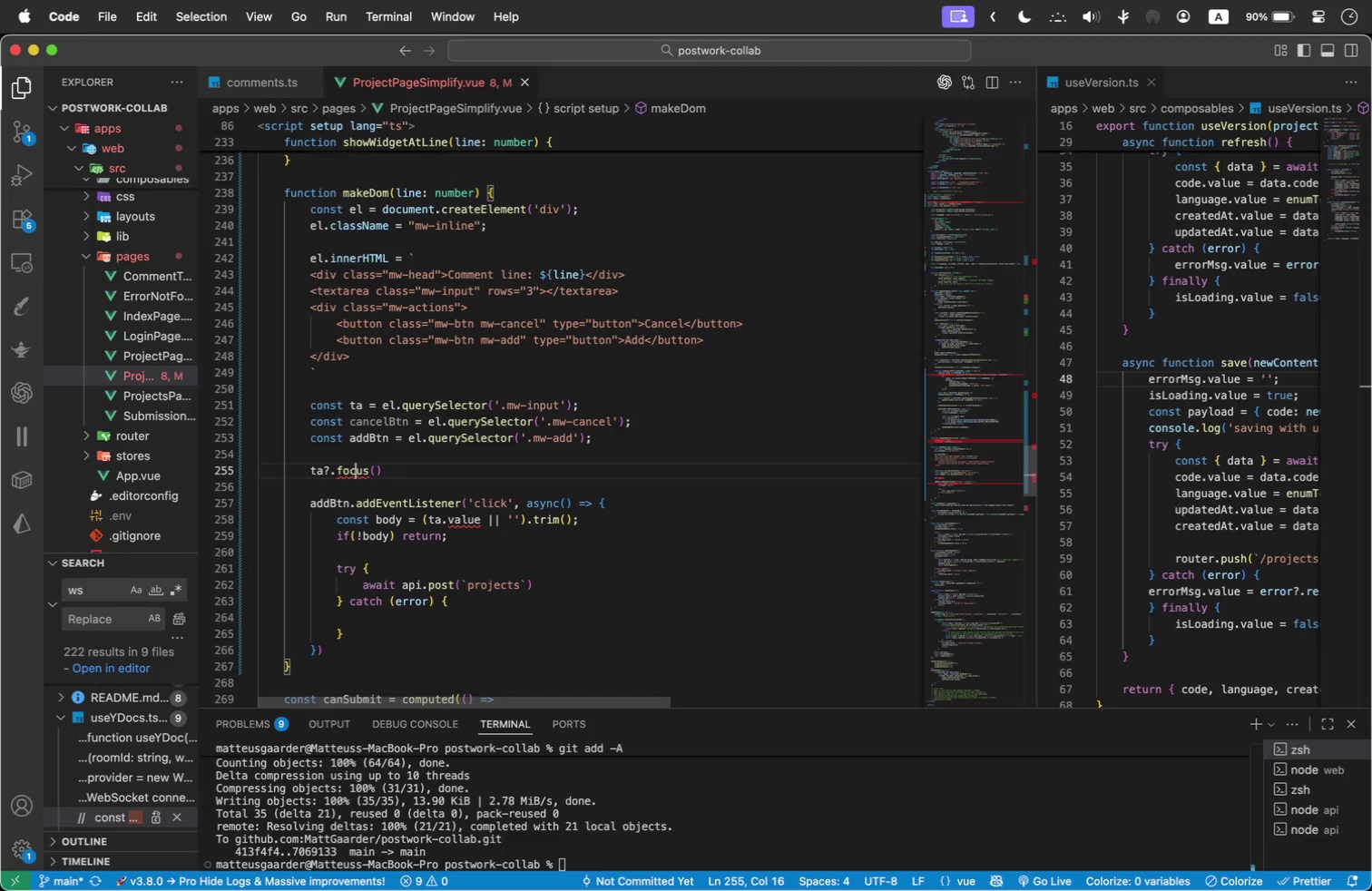 
key(ArrowLeft)
 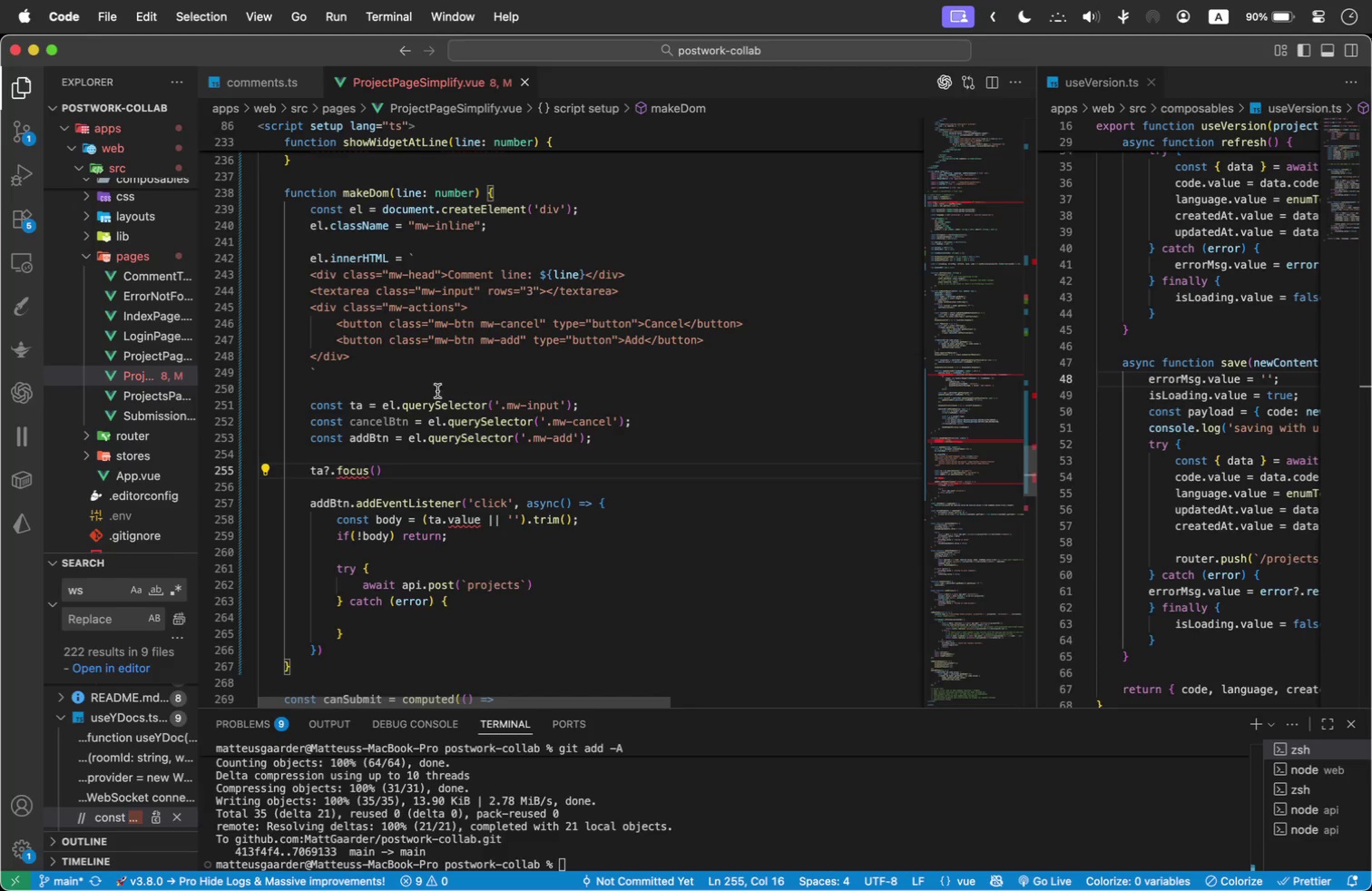 
mouse_move([341, 478])
 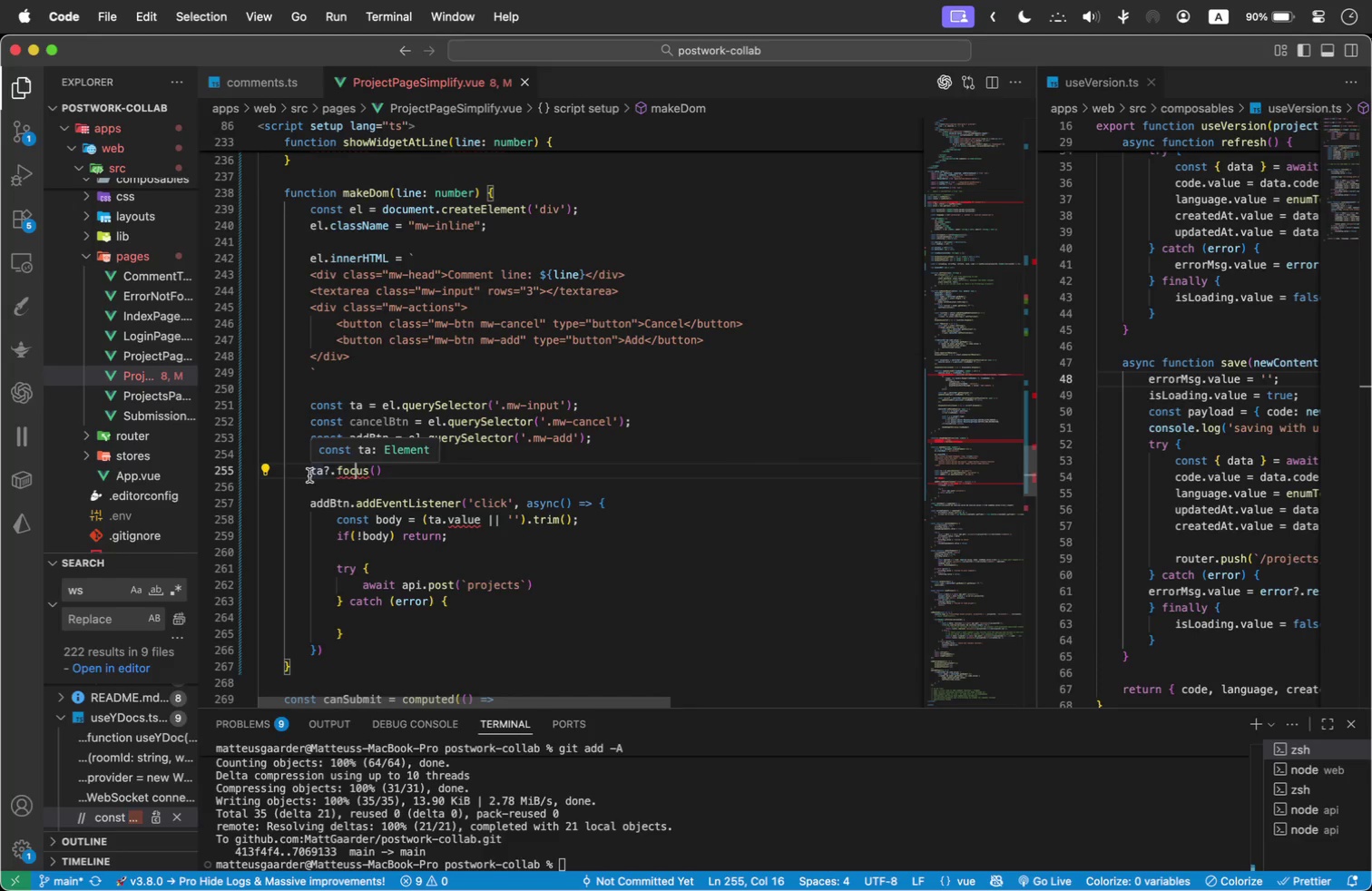 
left_click([309, 475])
 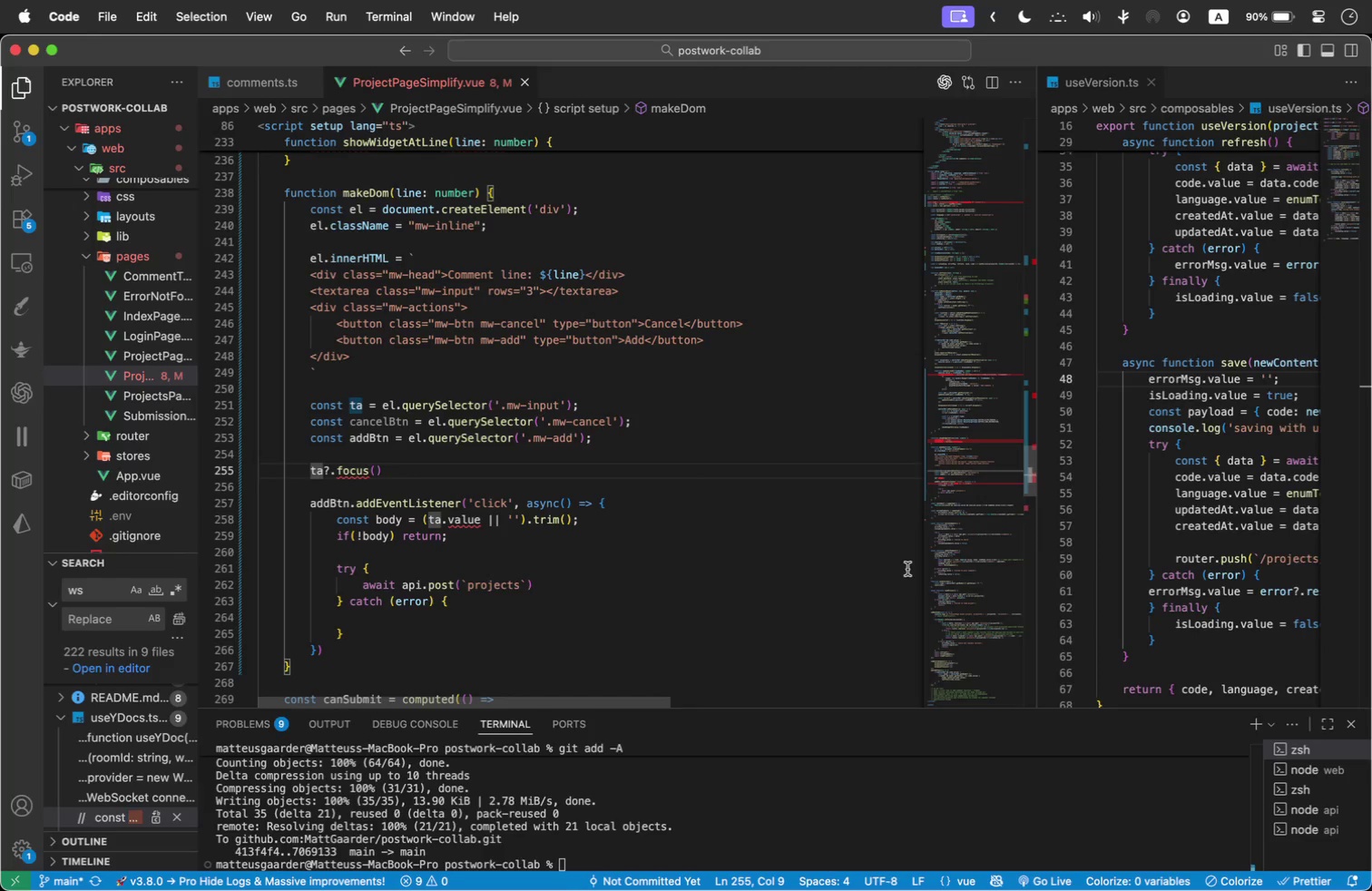 
type(set)
 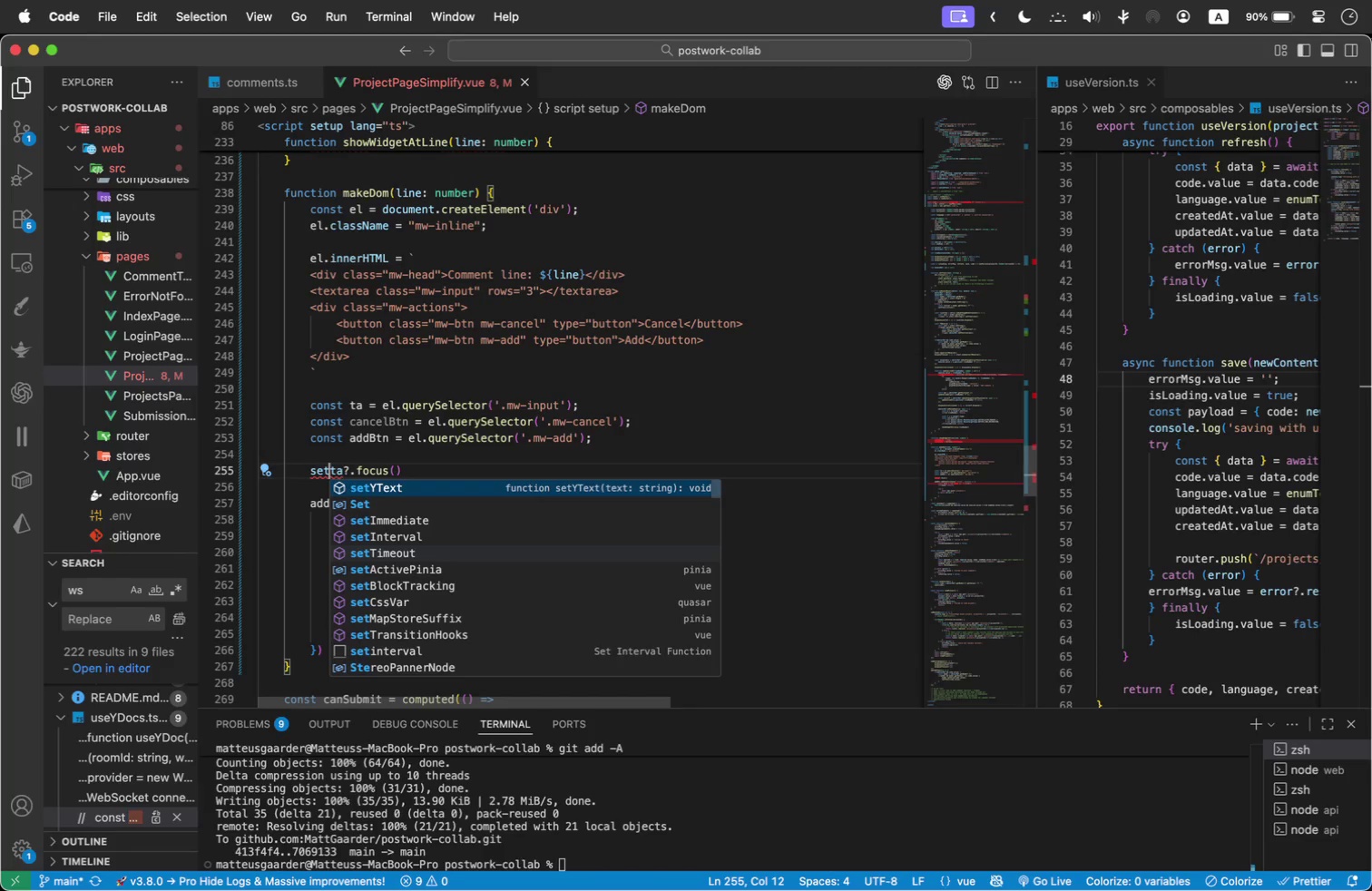 
key(ArrowDown)
 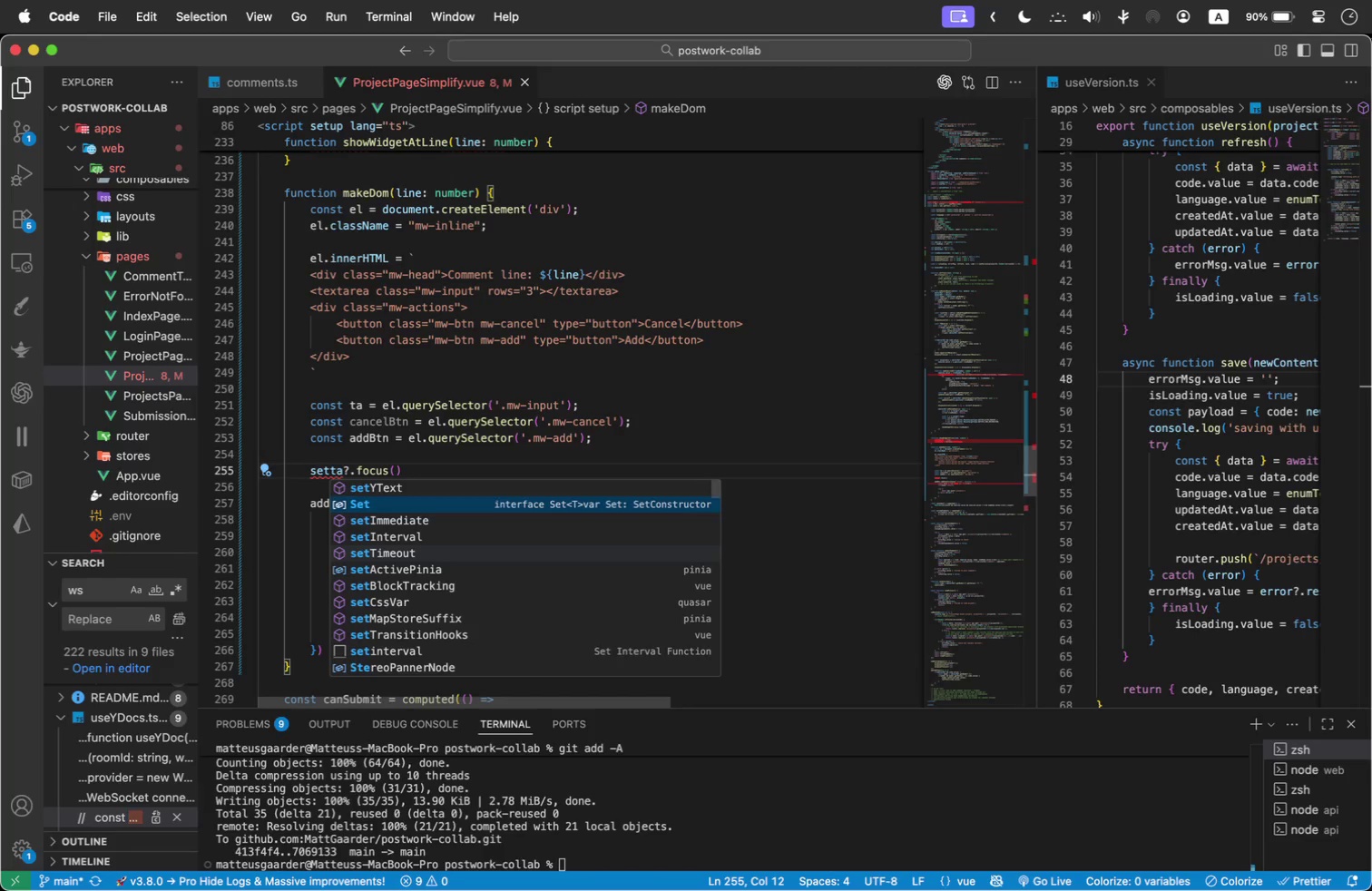 
key(ArrowDown)
 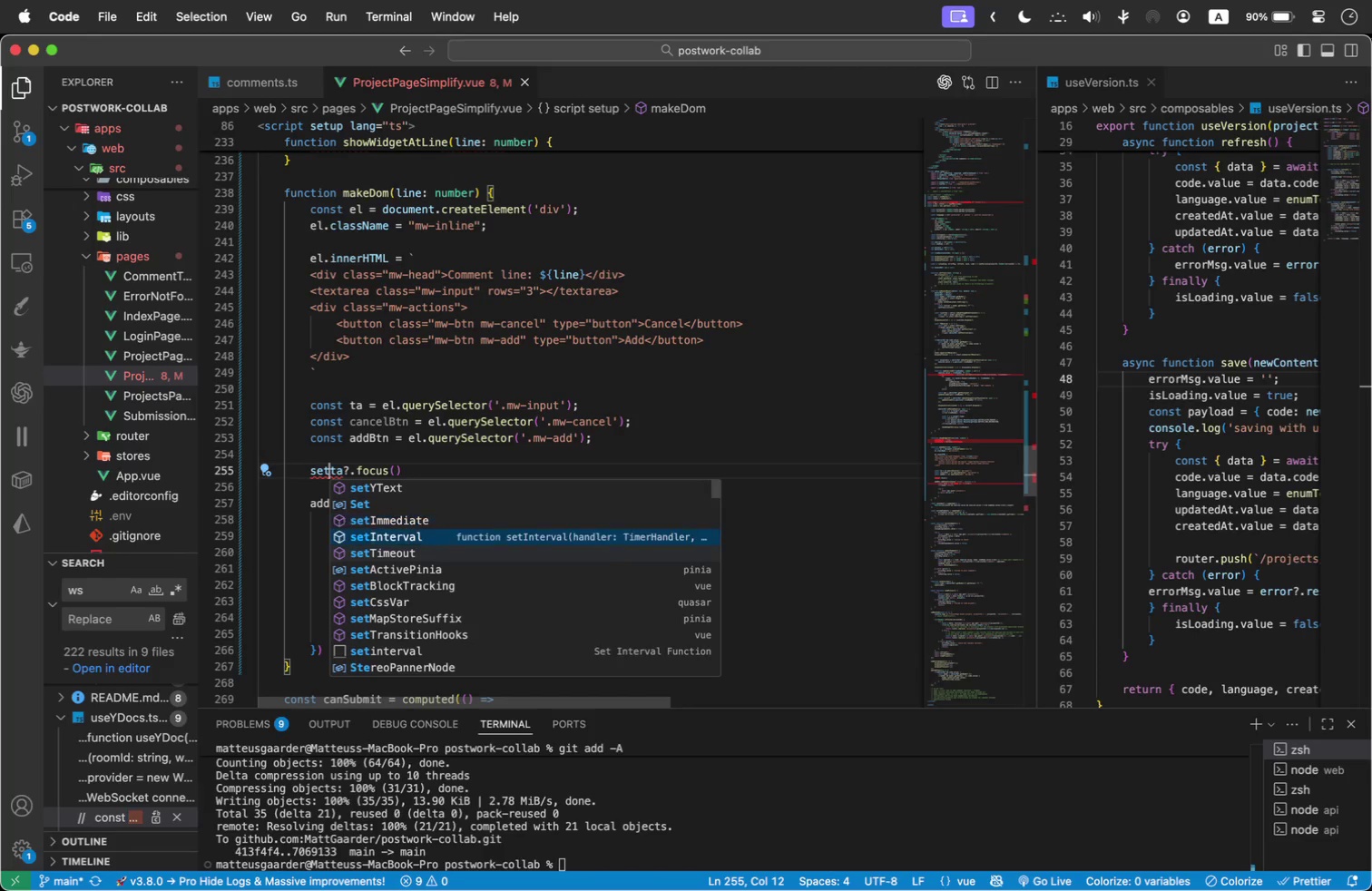 
key(ArrowDown)
 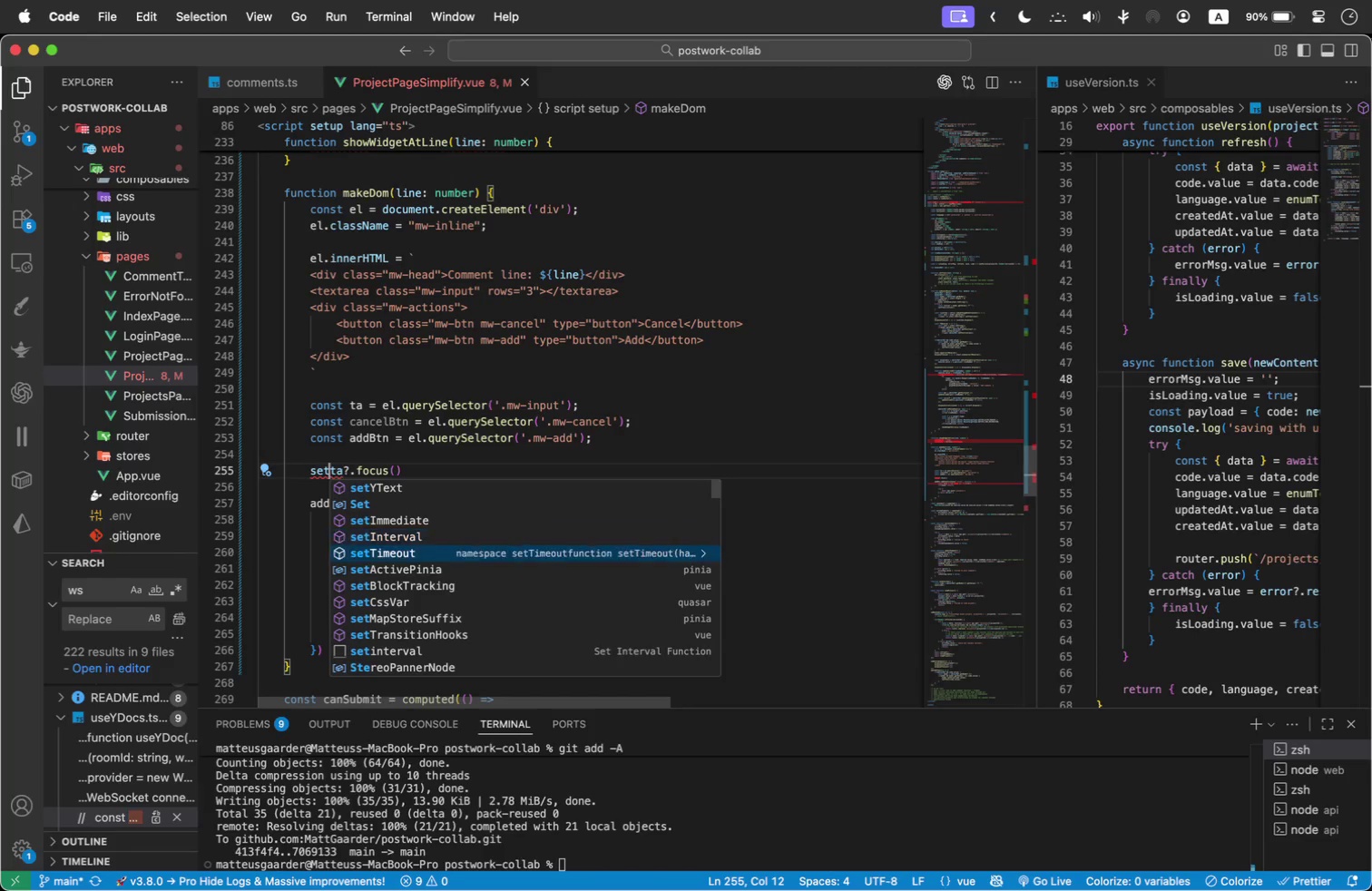 
key(ArrowDown)
 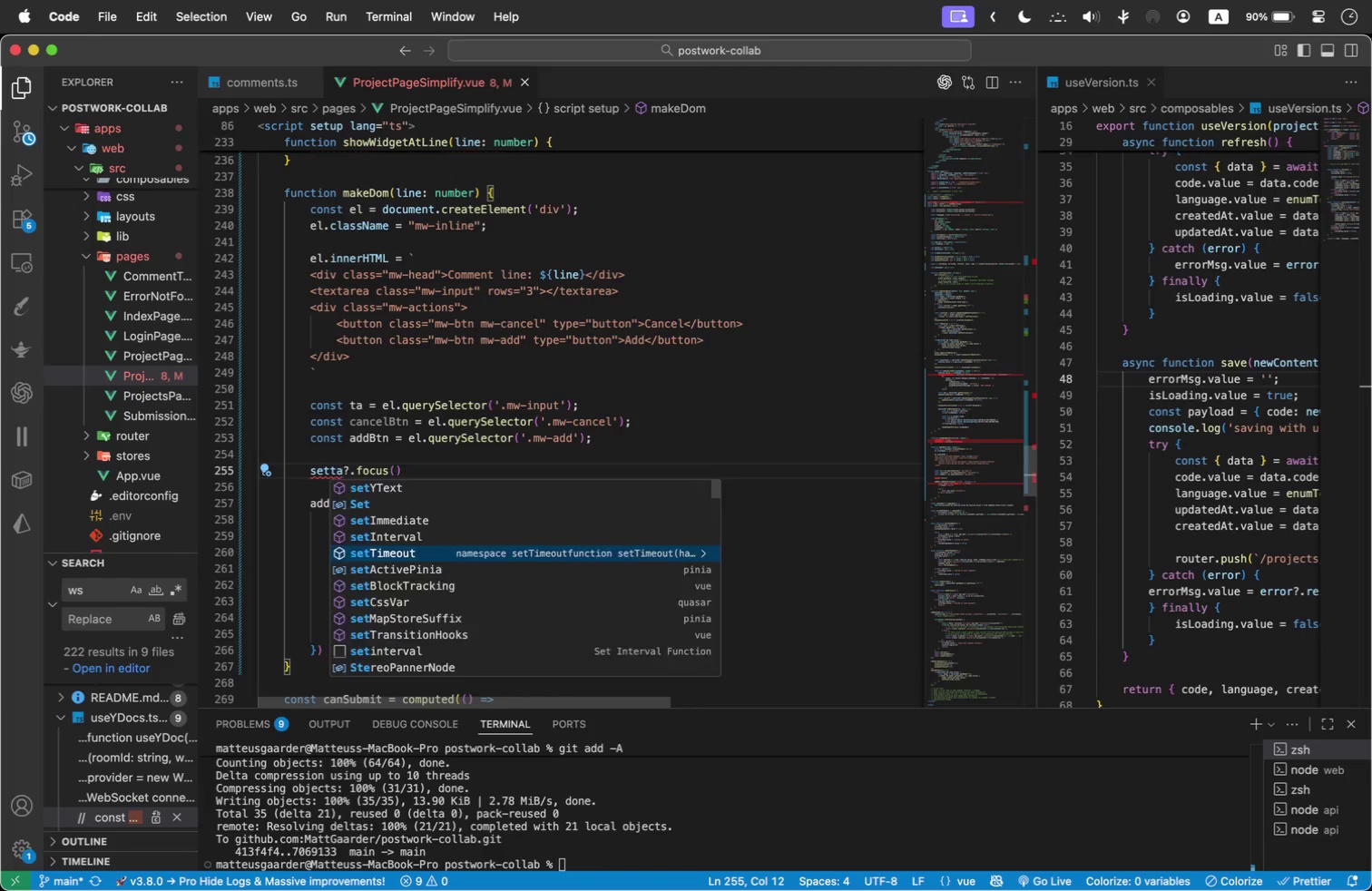 
key(Enter)
 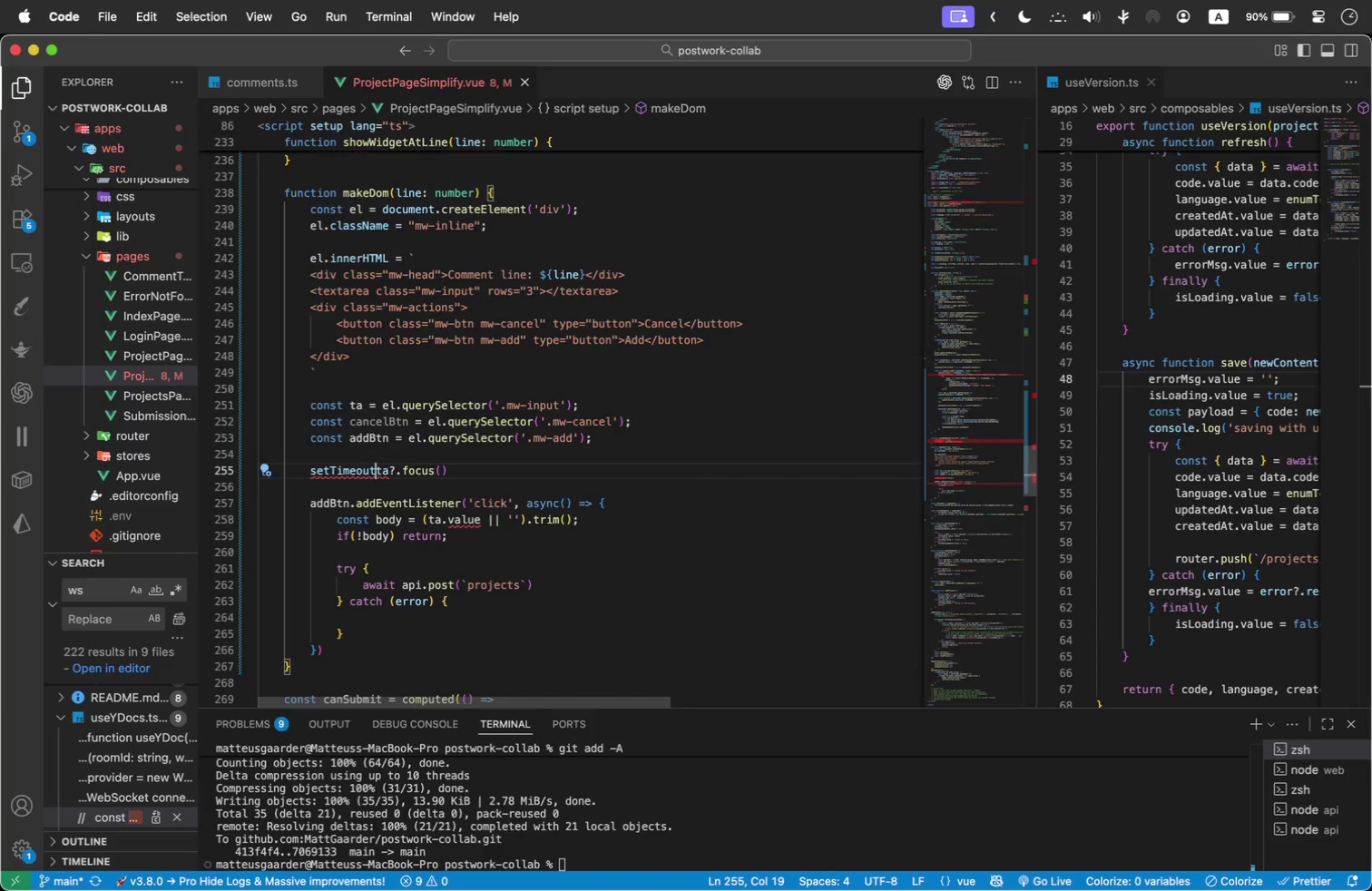 
type((() => )
 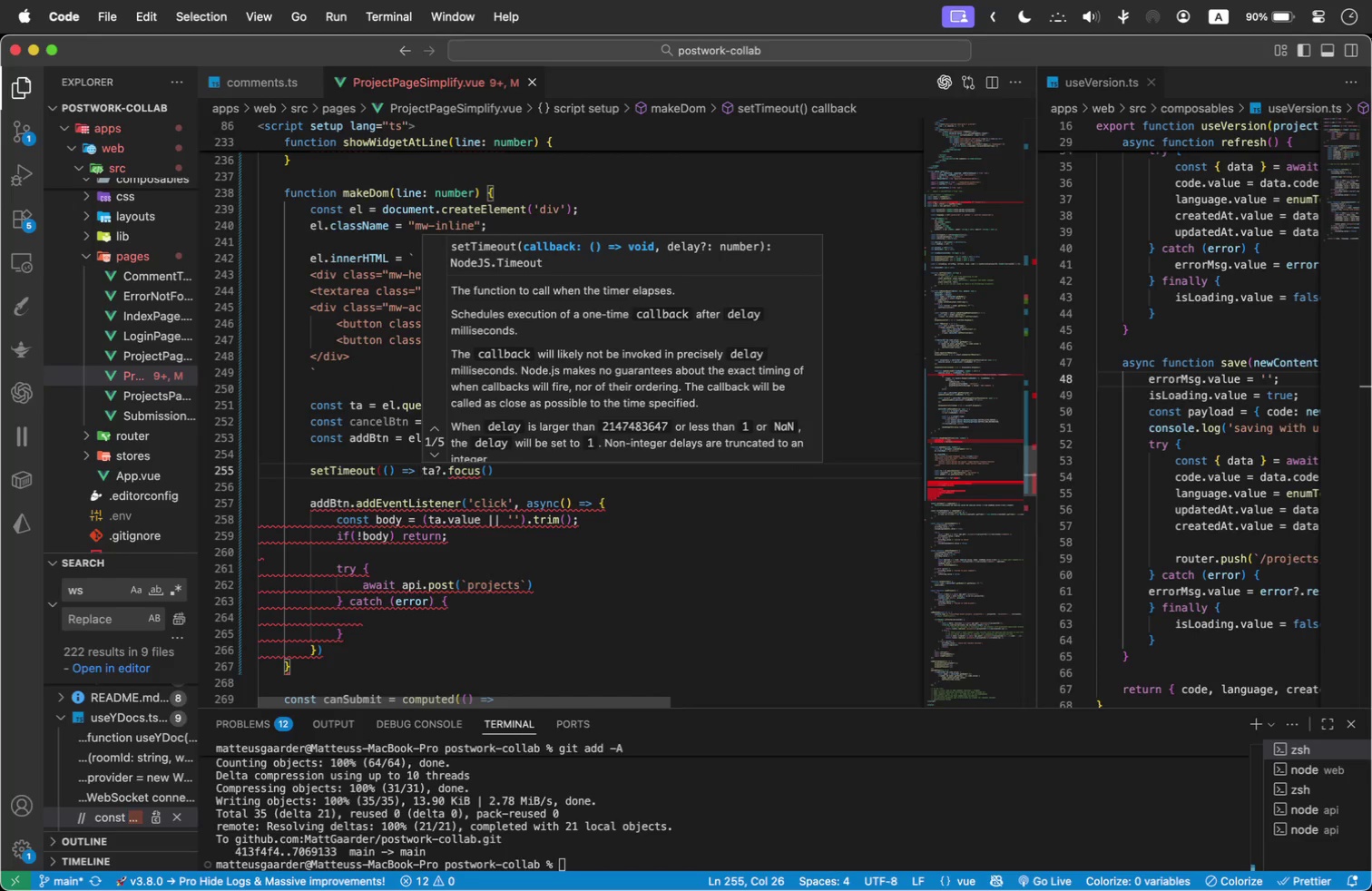 
hold_key(key=ArrowRight, duration=1.03)
 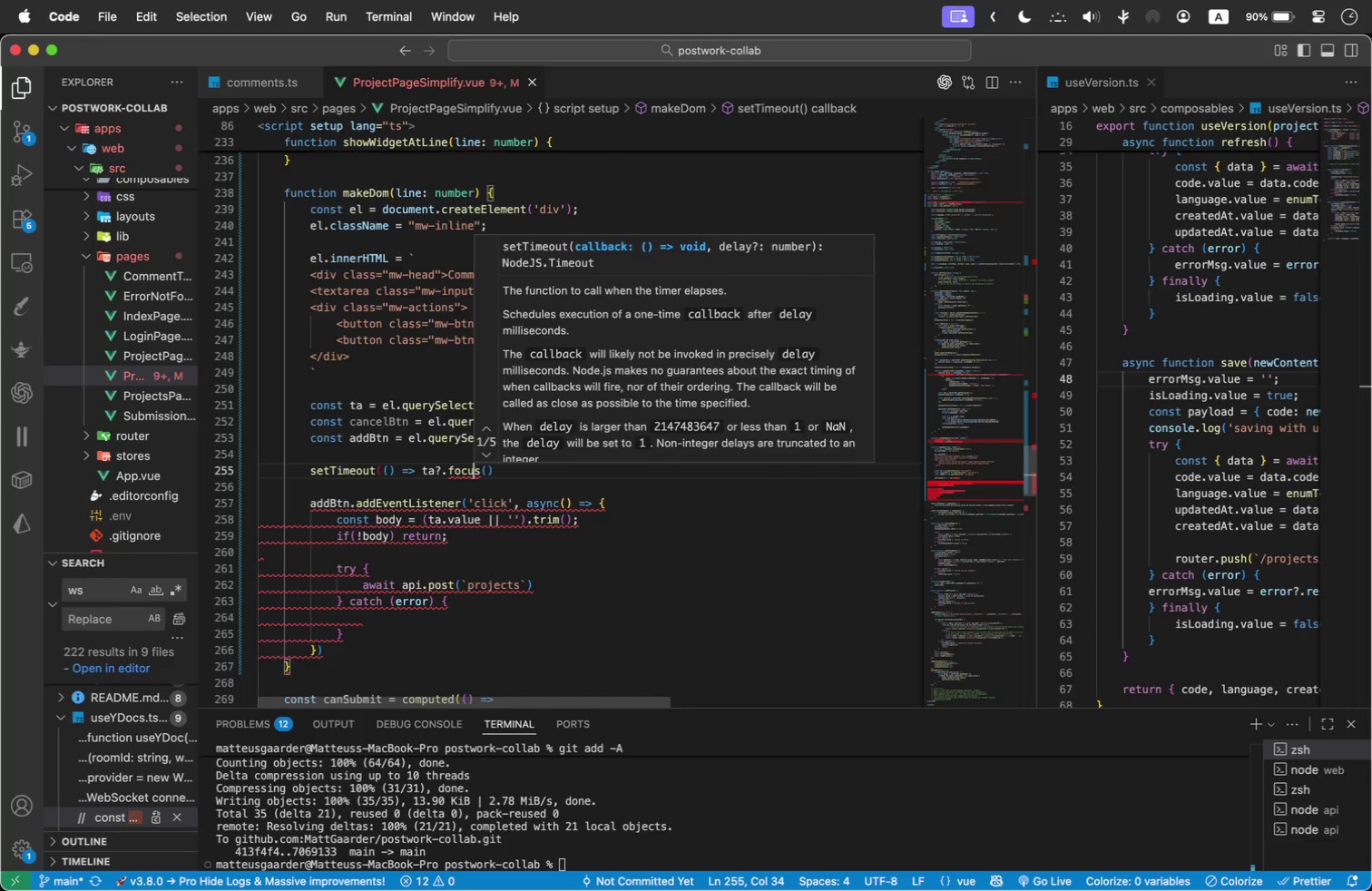 
key(ArrowRight)
 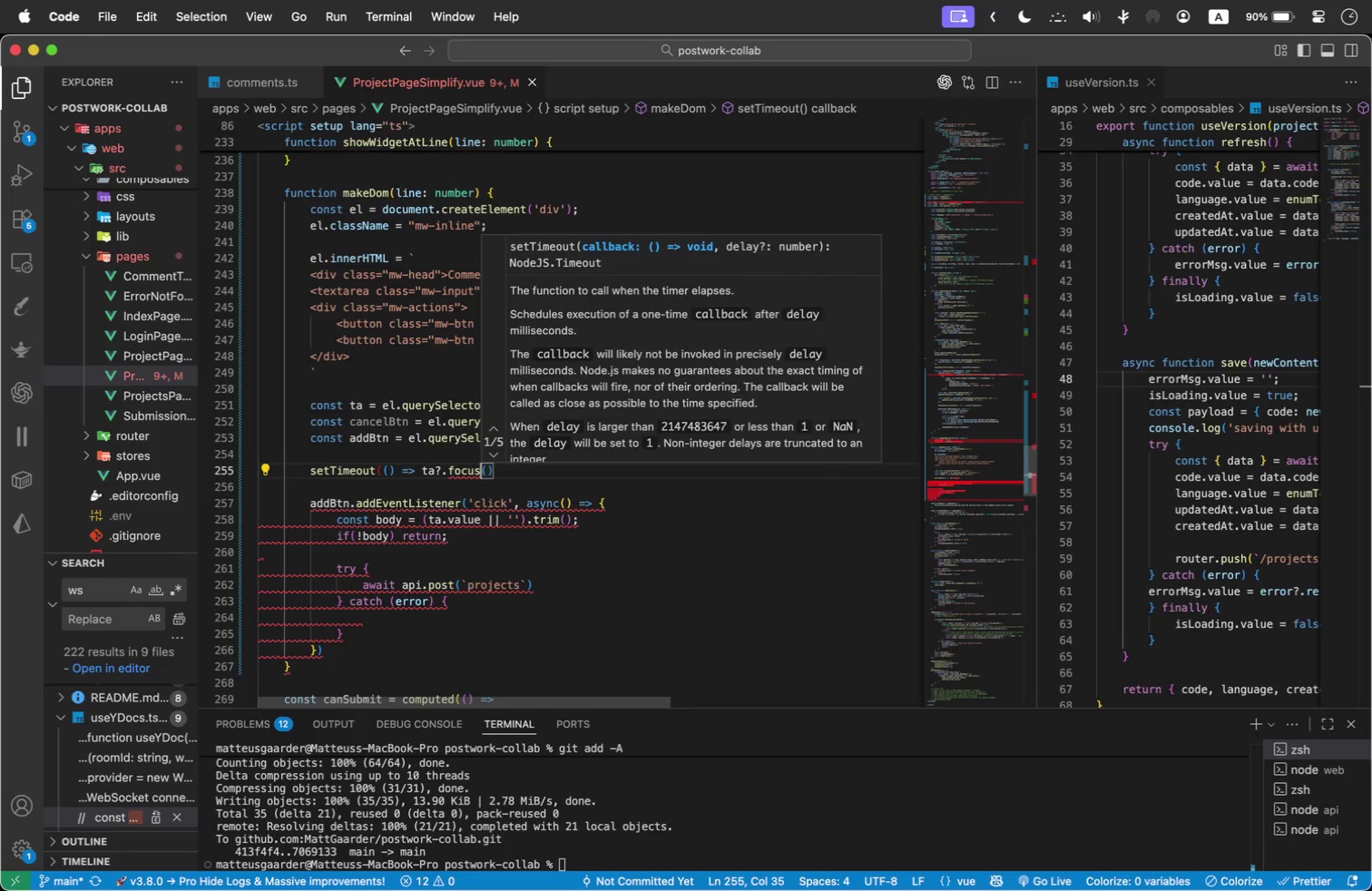 
key(ArrowRight)
 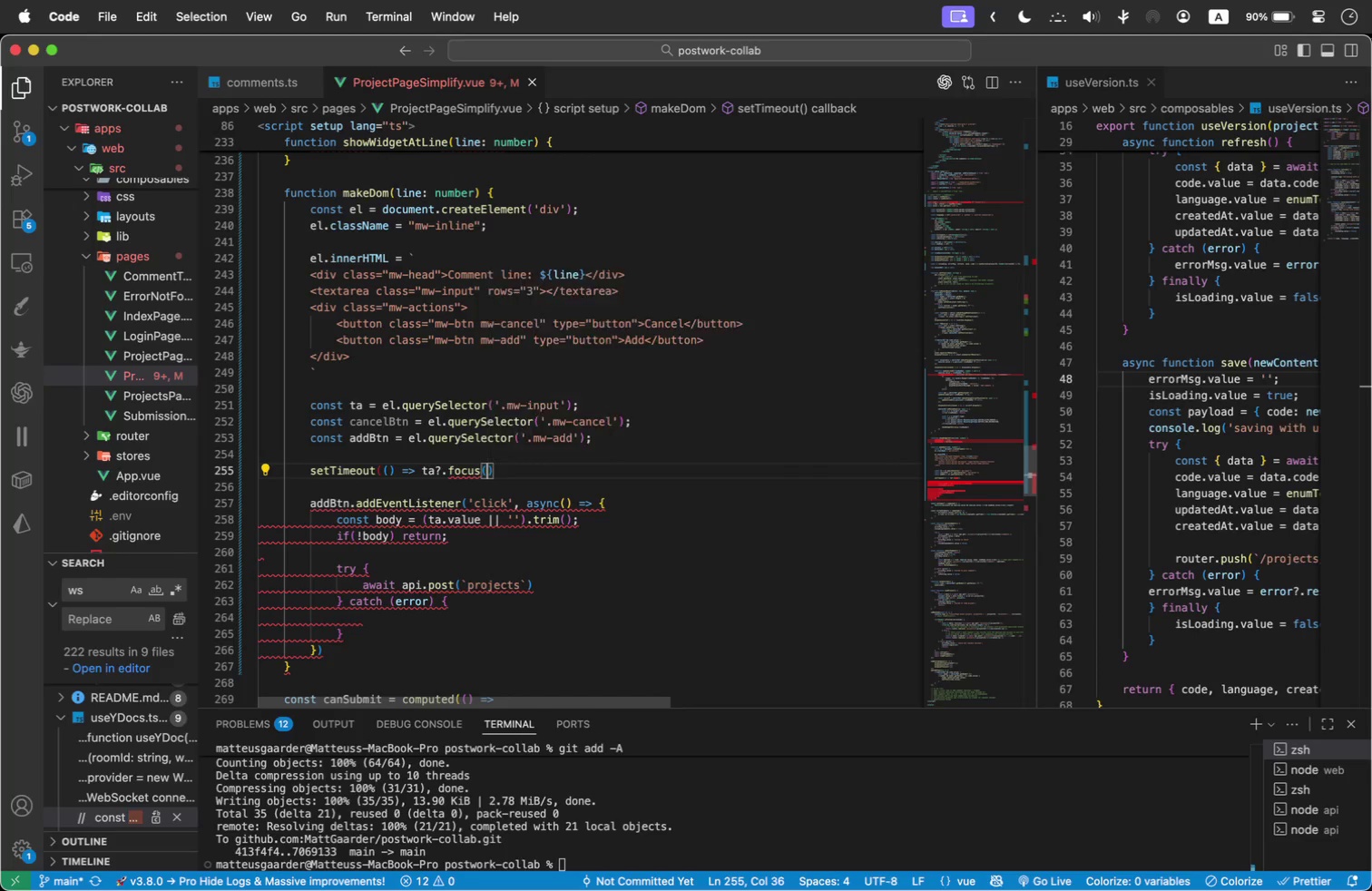 
key(ArrowRight)
 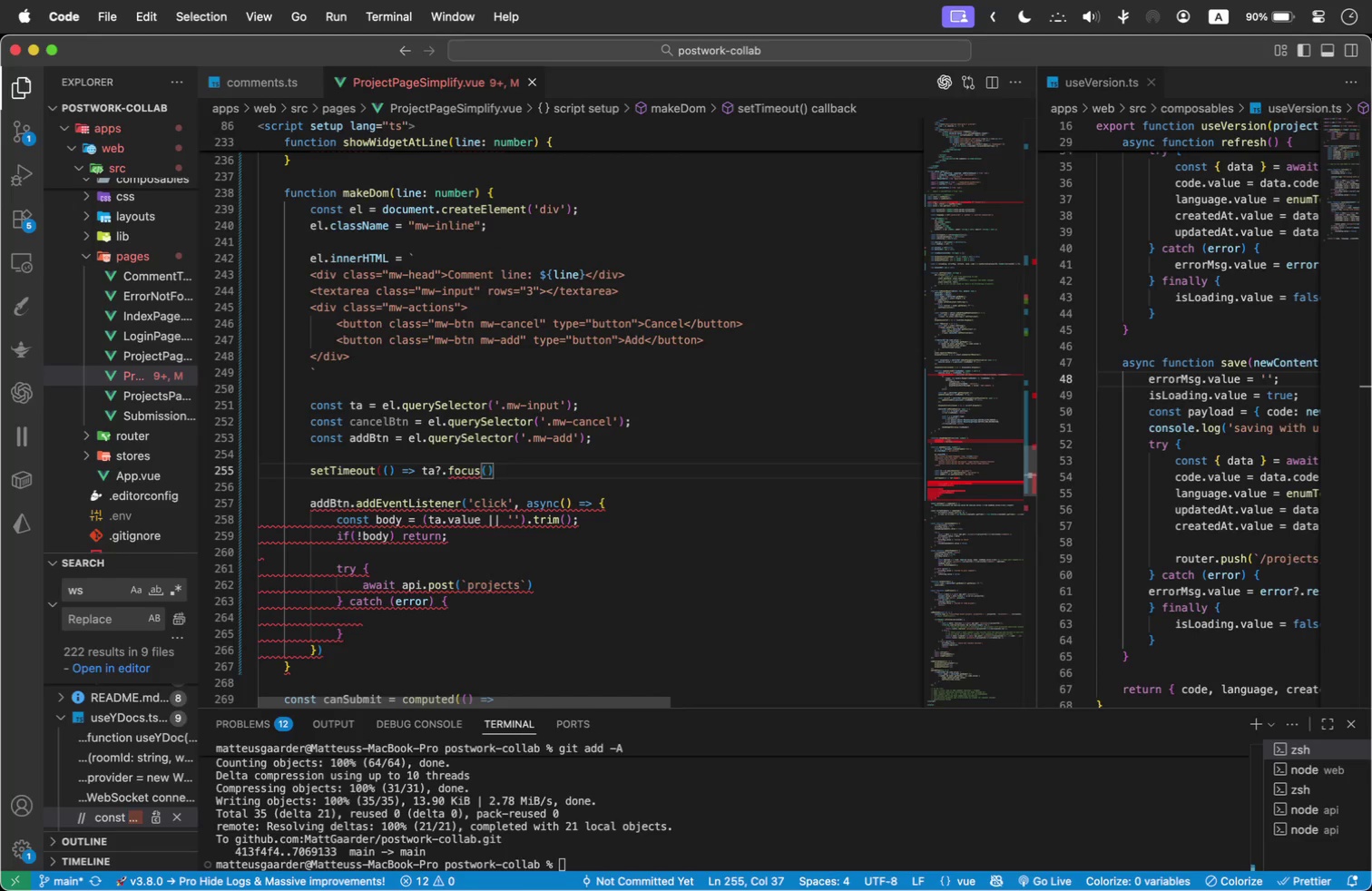 
type(, 0))
 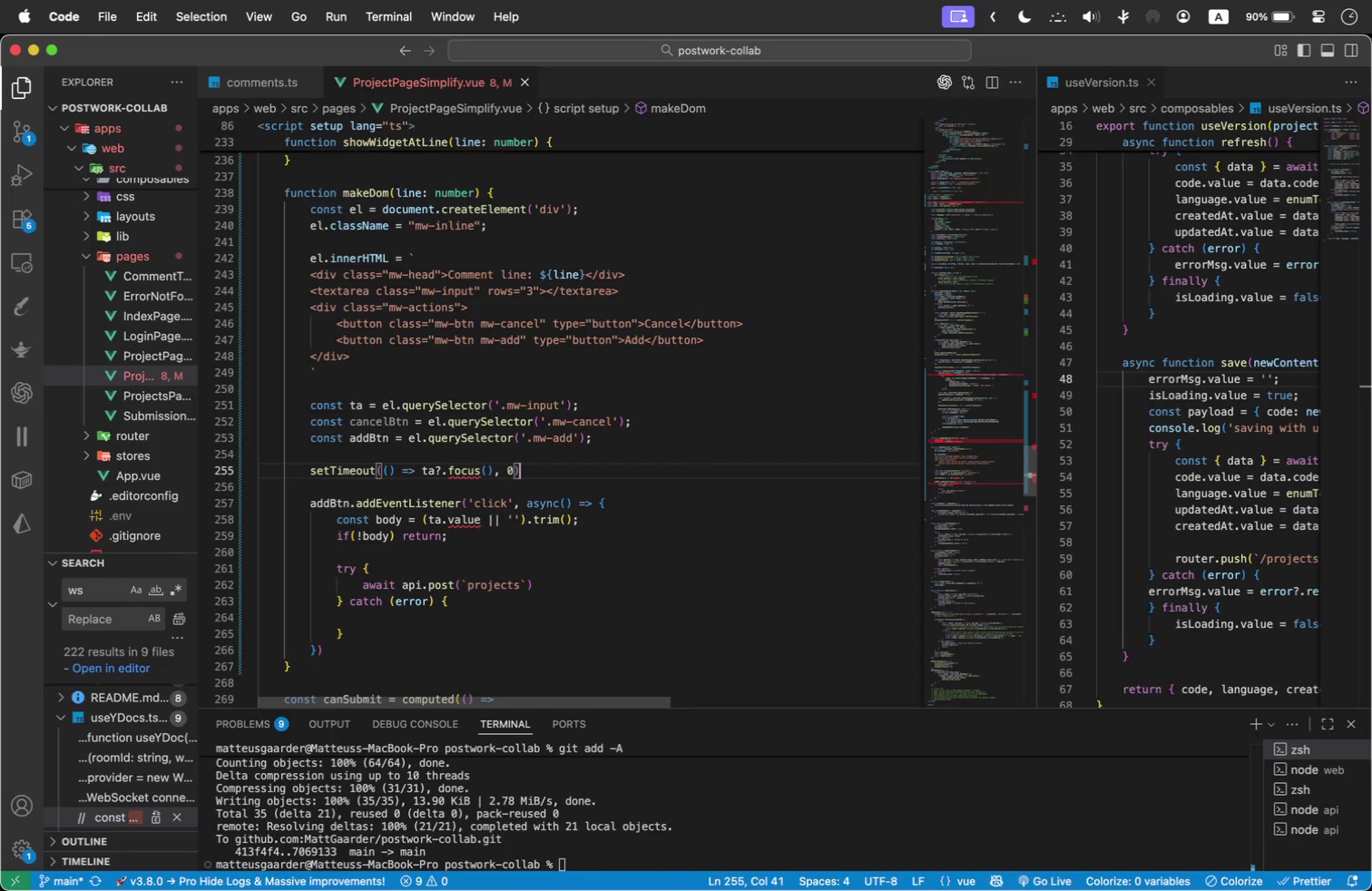 
wait(20.88)
 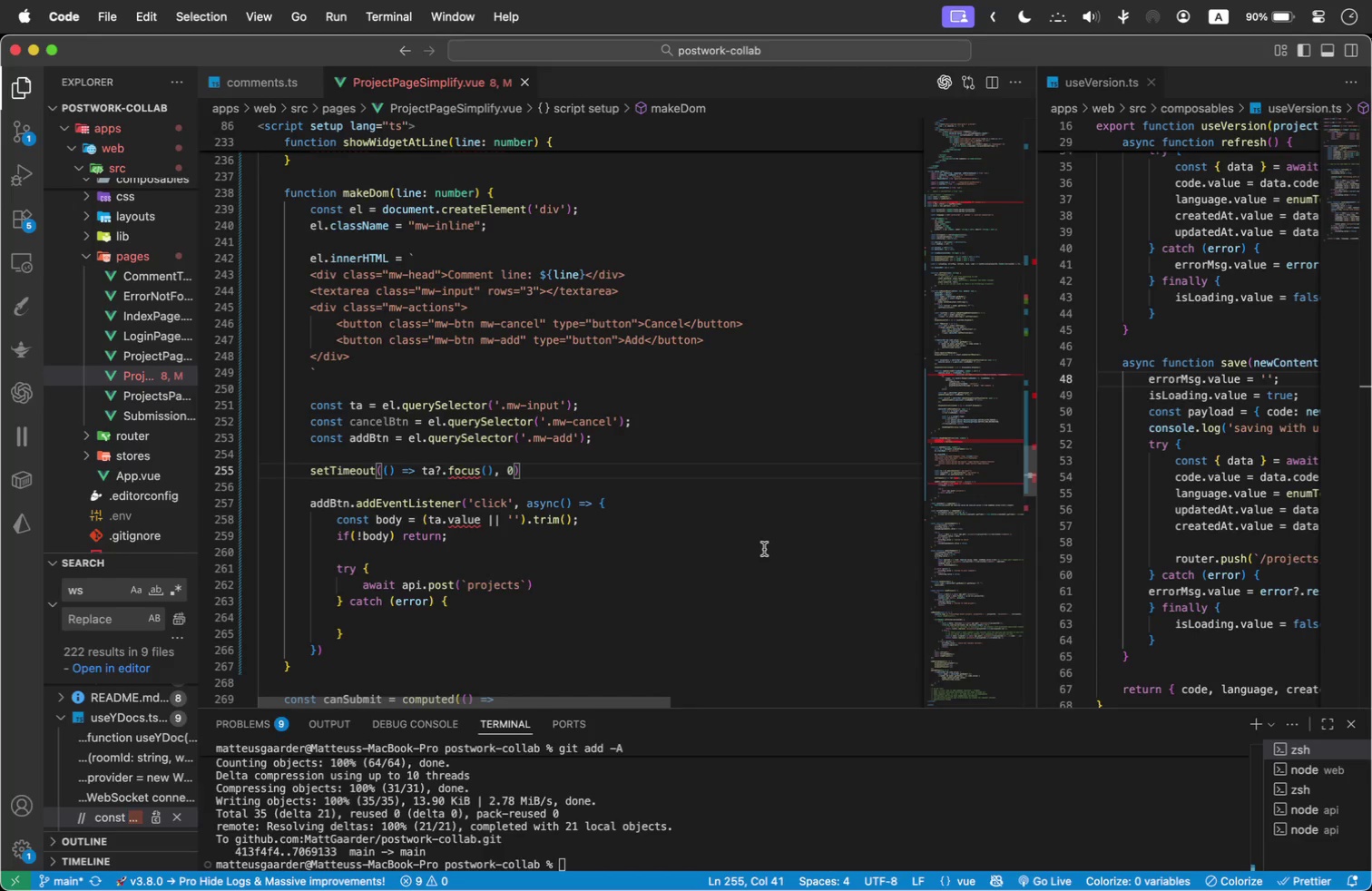 
scroll: coordinate [673, 490], scroll_direction: up, amount: 2.0
 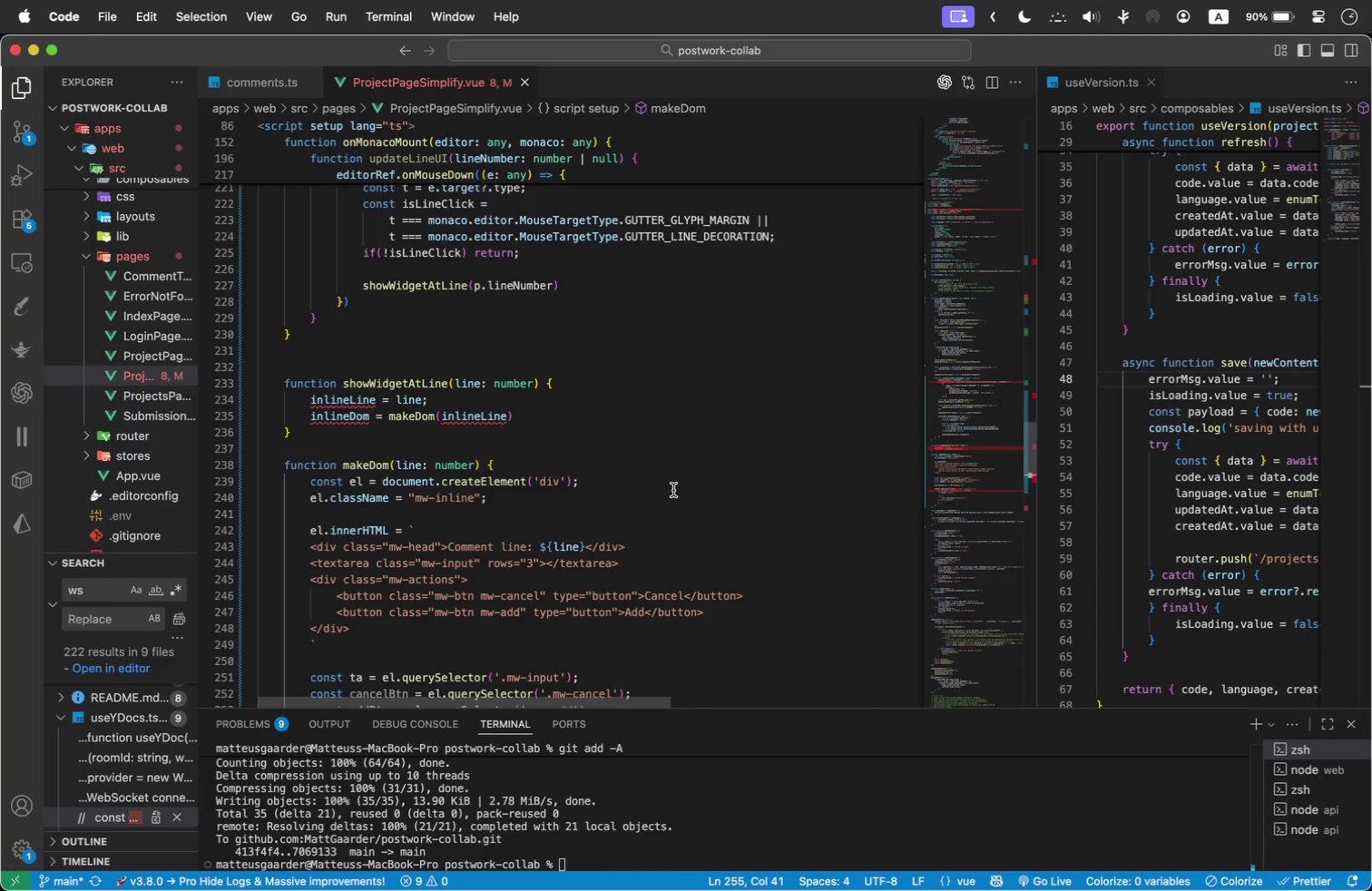 
scroll: coordinate [671, 487], scroll_direction: down, amount: 2.0
 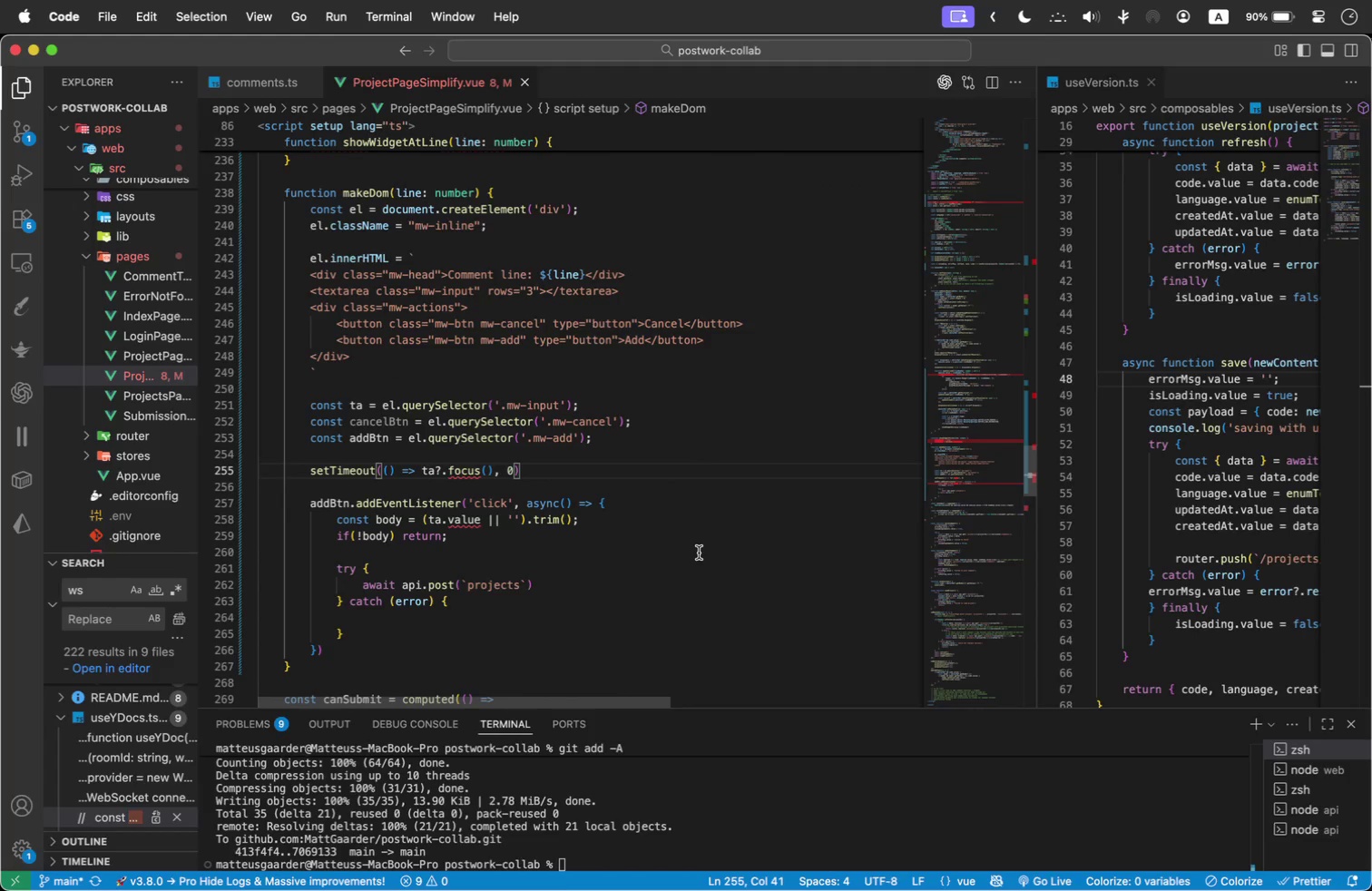 
wait(9.78)
 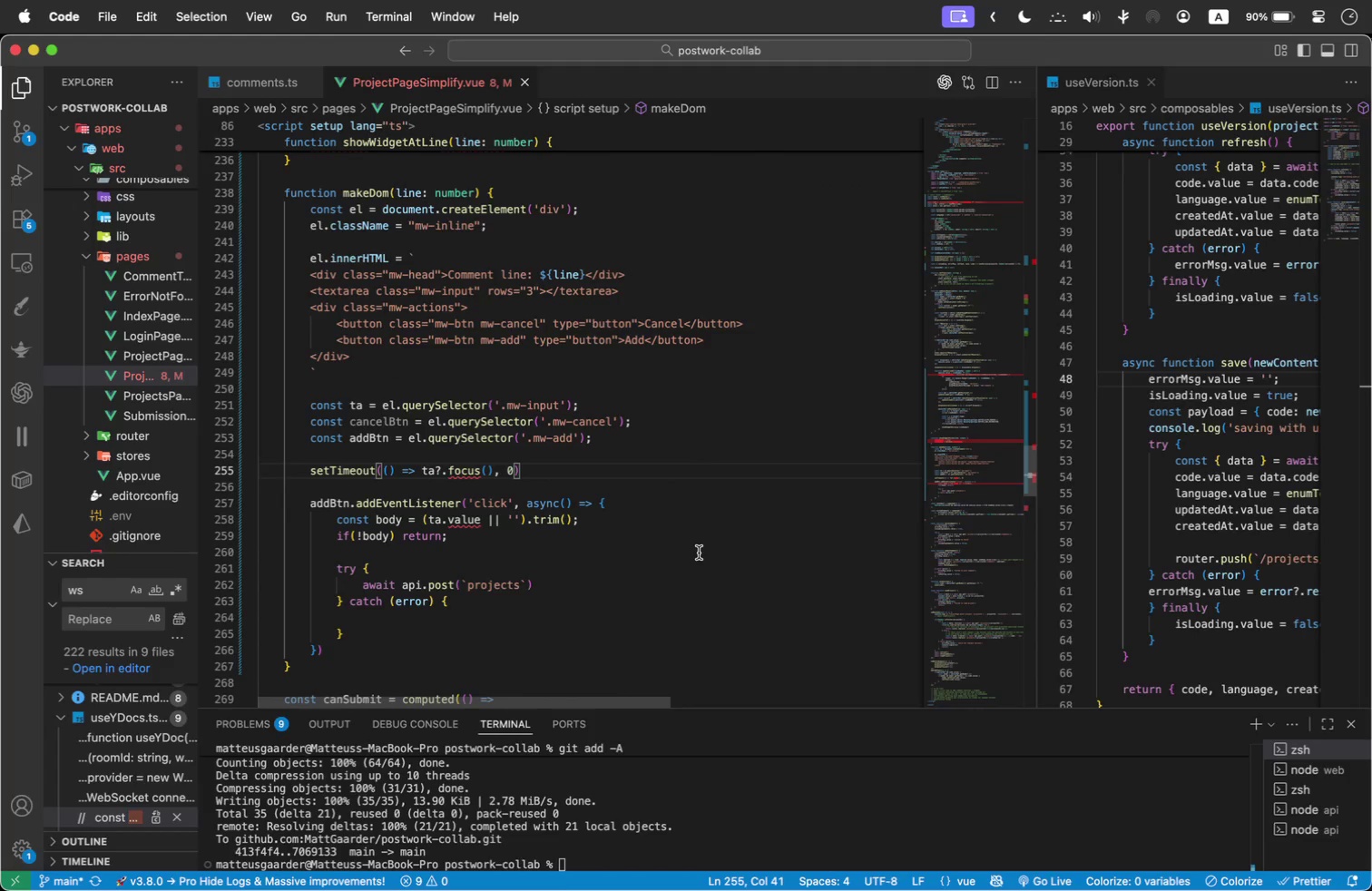 
left_click_drag(start_coordinate=[279, 192], to_coordinate=[494, 659])
 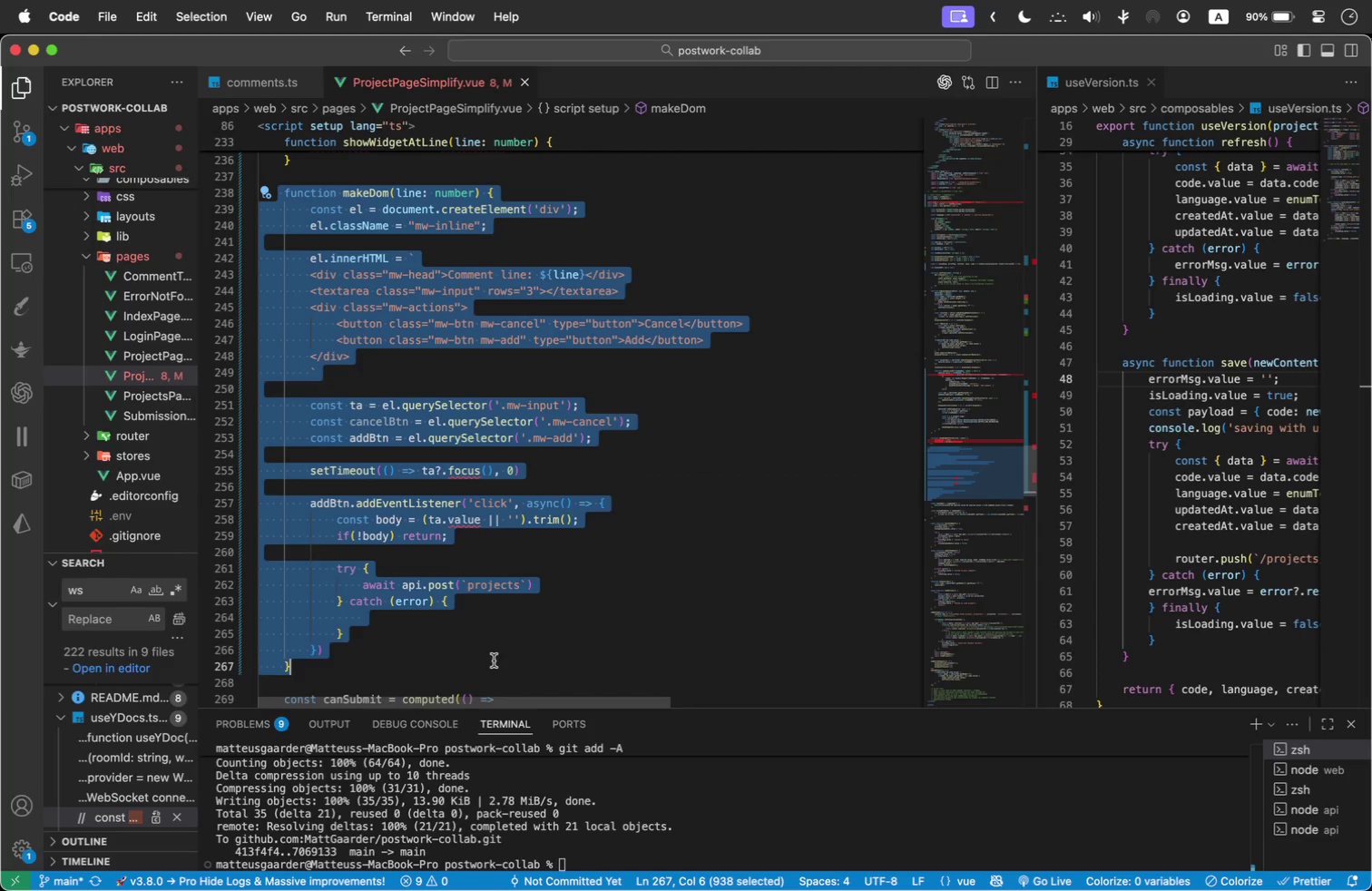 
key(Meta+C)
 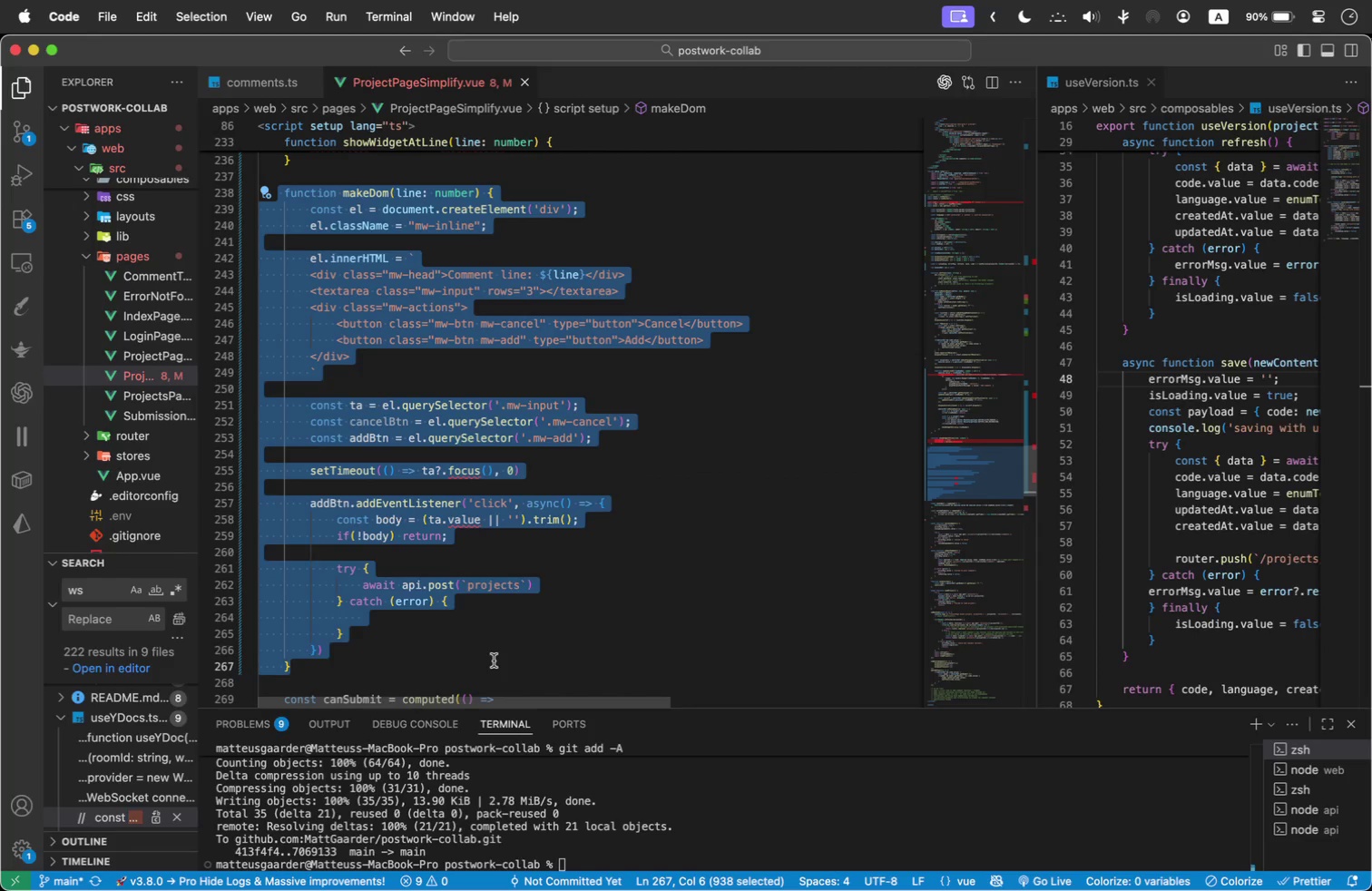 
key(Meta+Tab)
 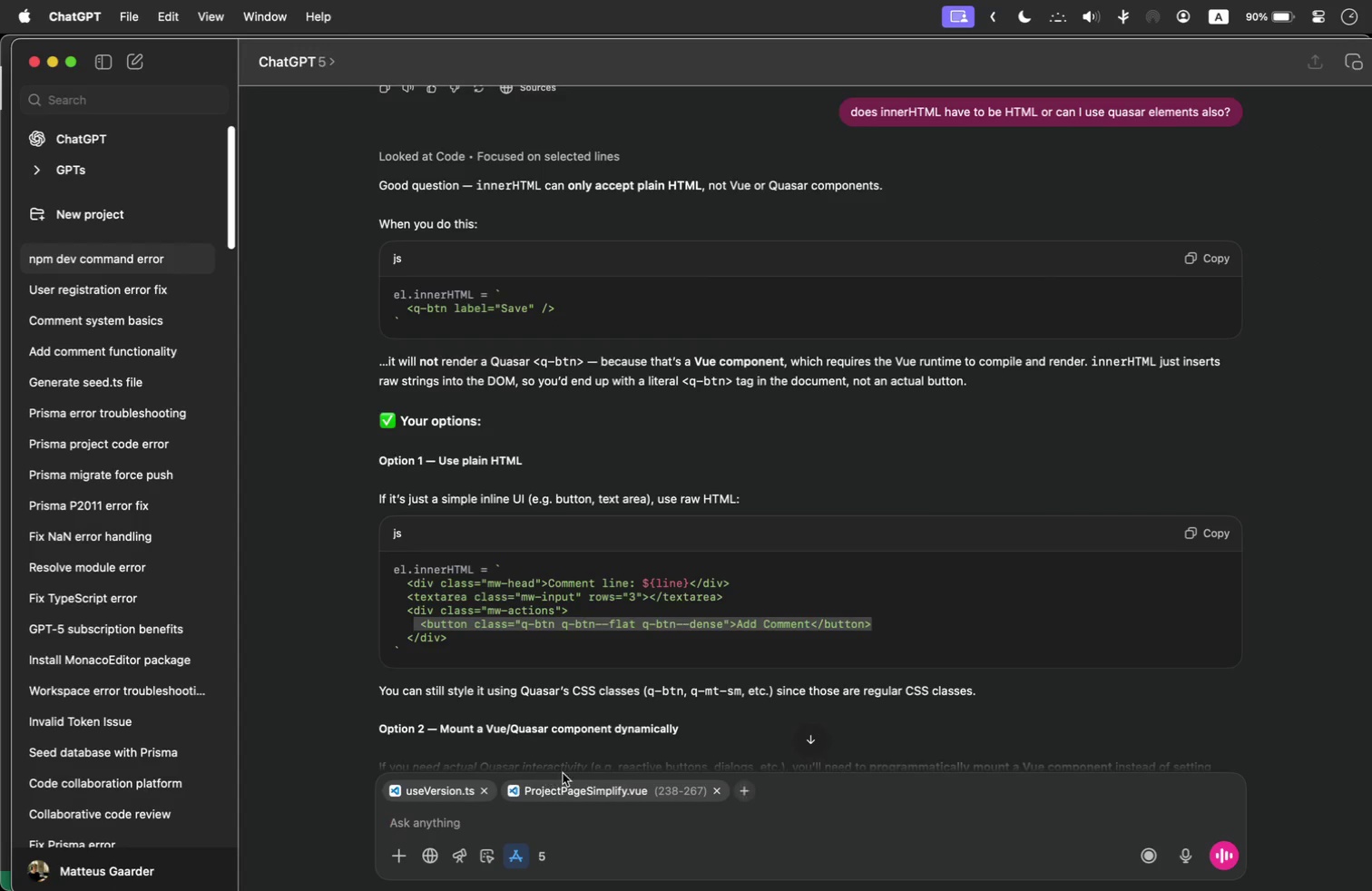 
left_click([483, 792])
 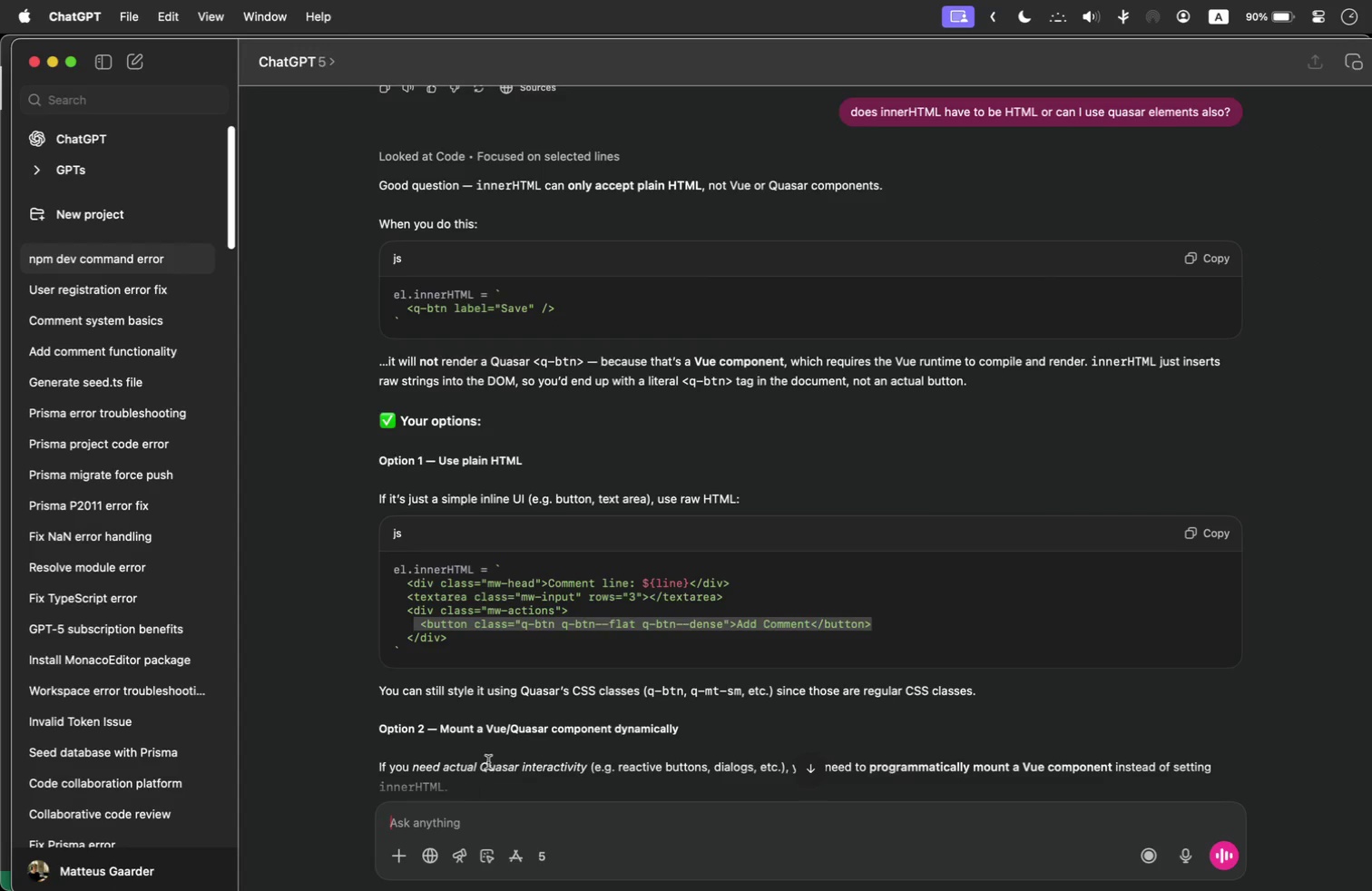 
type(how can I get the value of my textarea if I can't query selectit)
key(Backspace)
key(Backspace)
type( it?)
 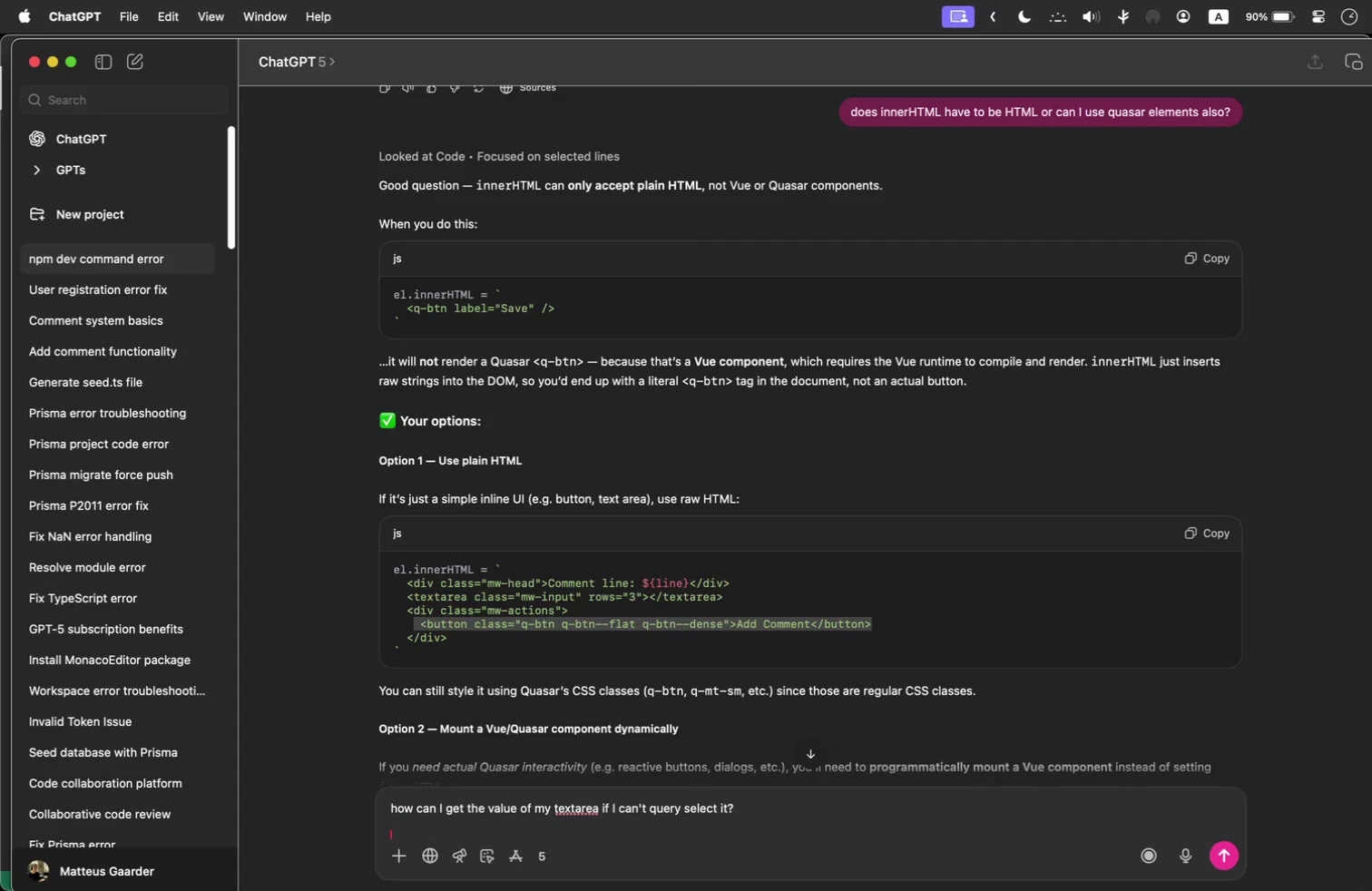 
key(Shift+Enter)
 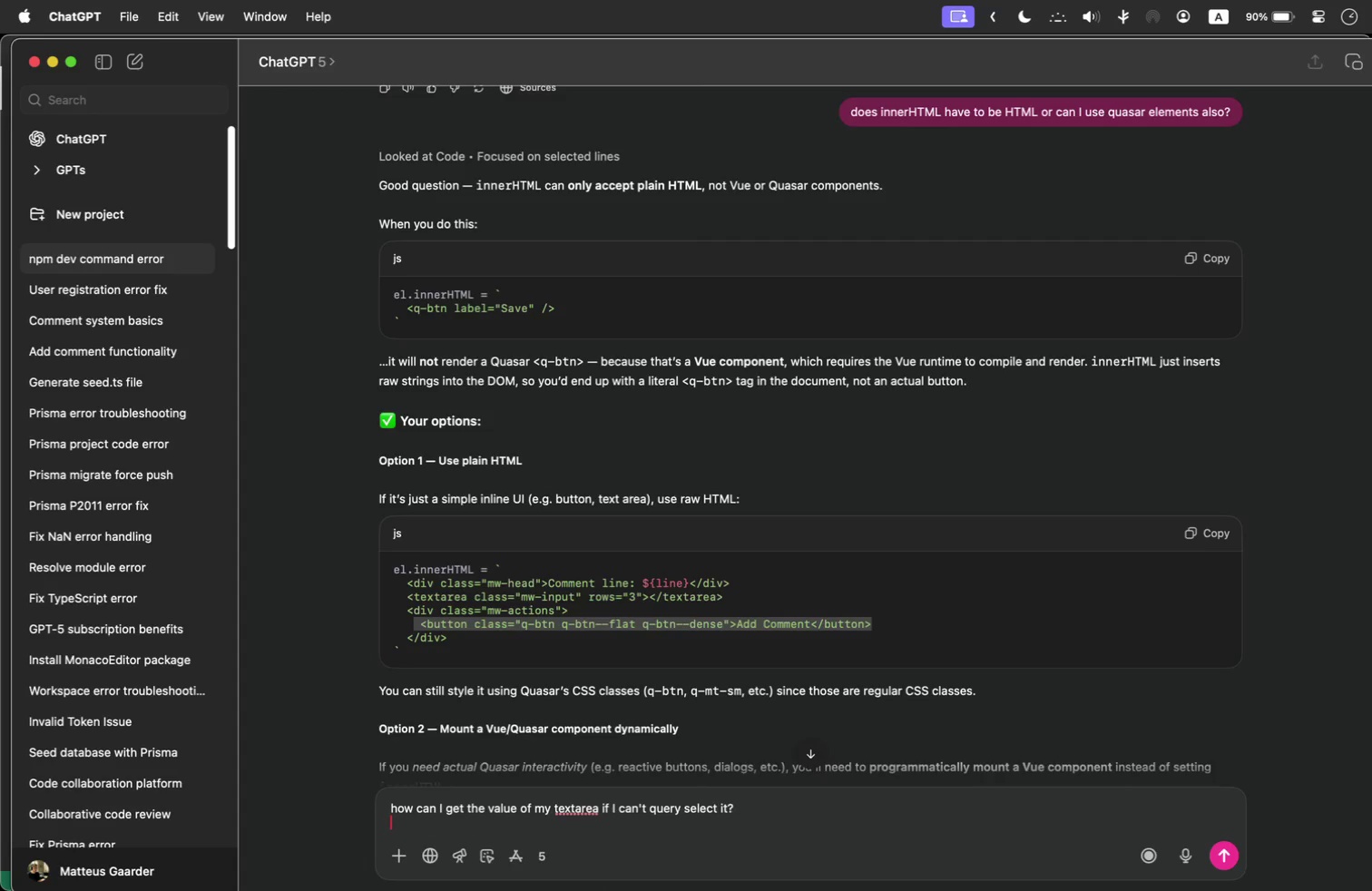 
key(Shift+Enter)
 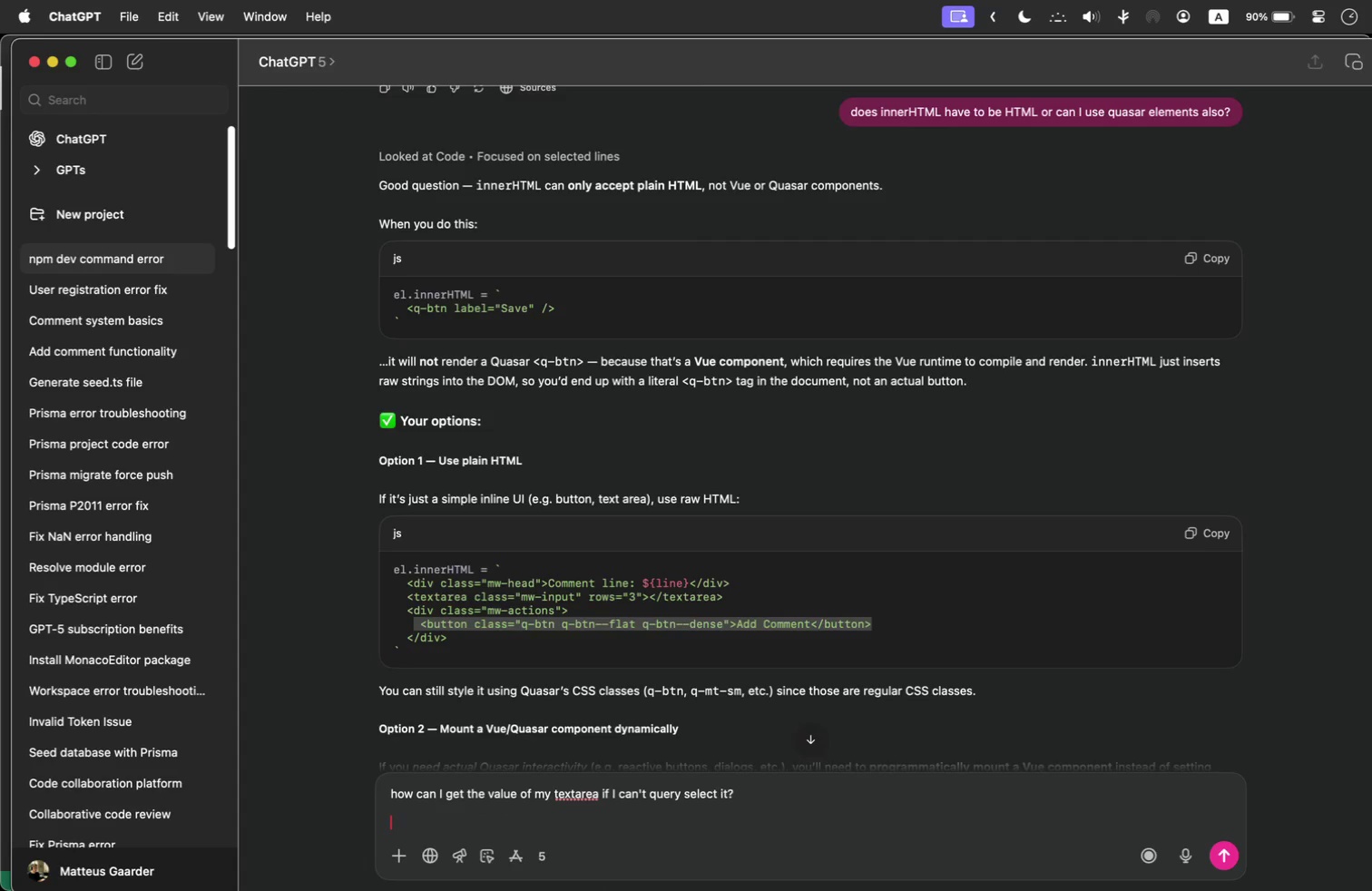 
key(Meta+Shift+CommandLeft)
 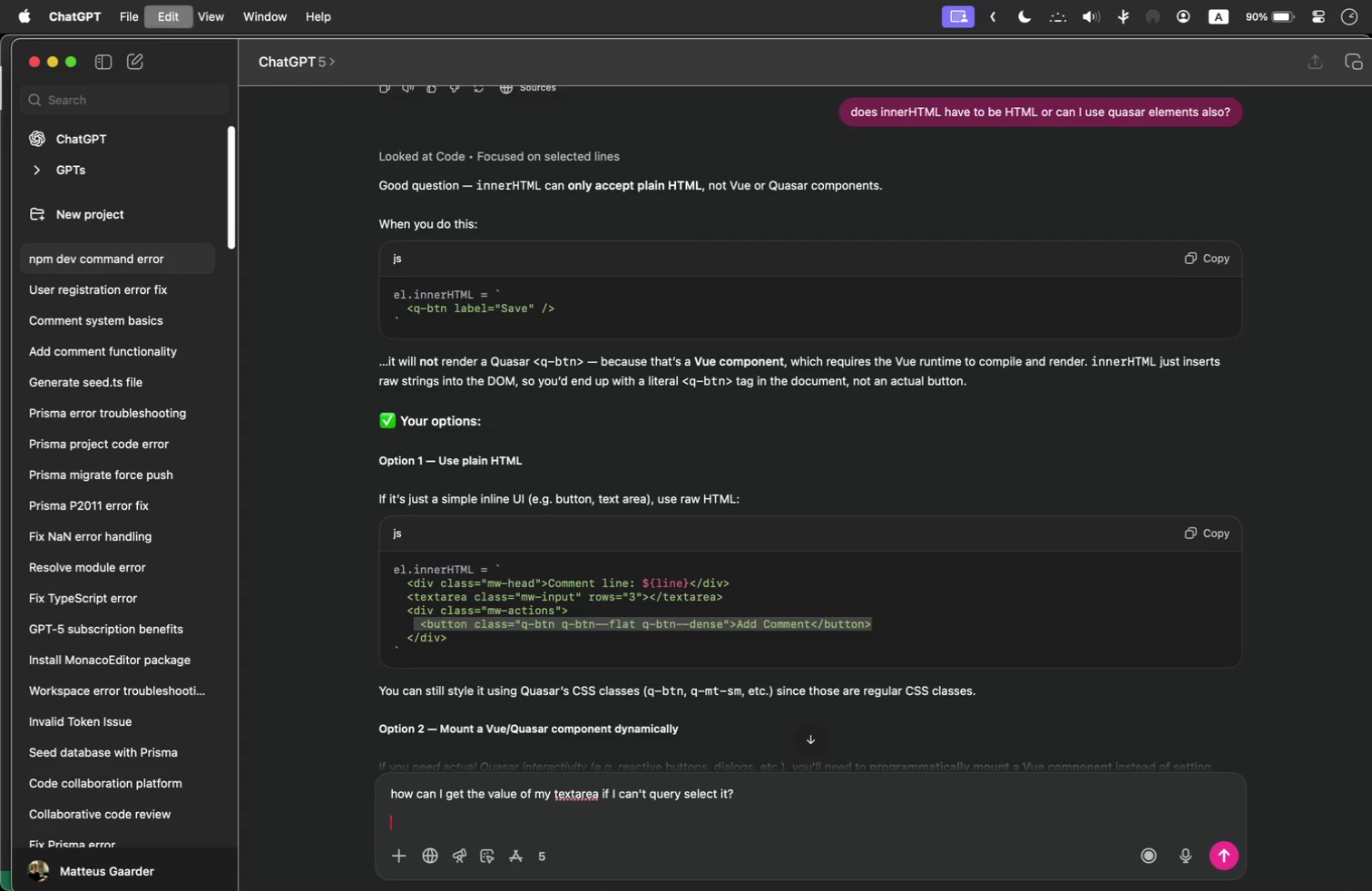 
key(Meta+Shift+V)
 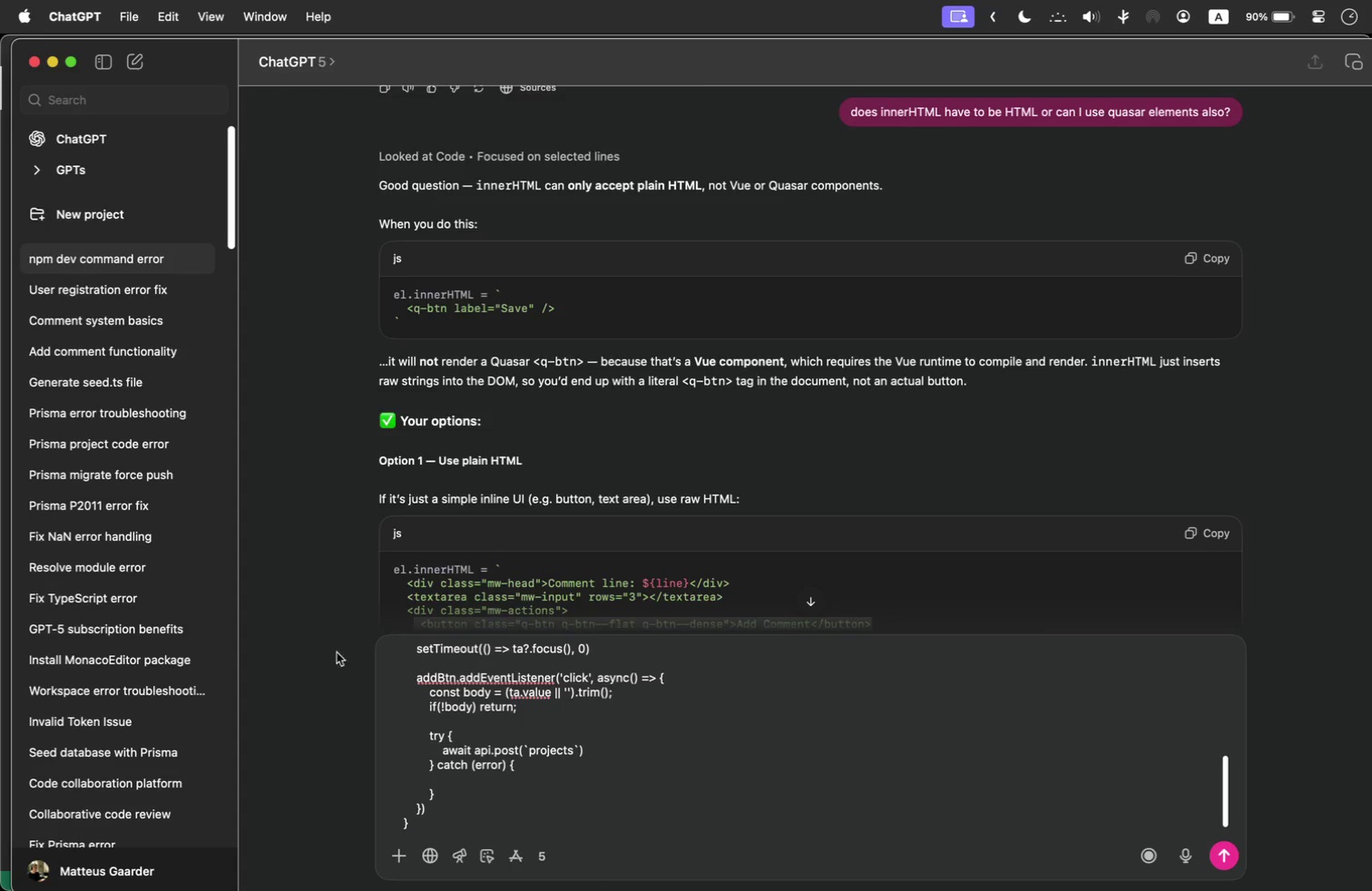 
scroll: coordinate [461, 691], scroll_direction: up, amount: 53.0
 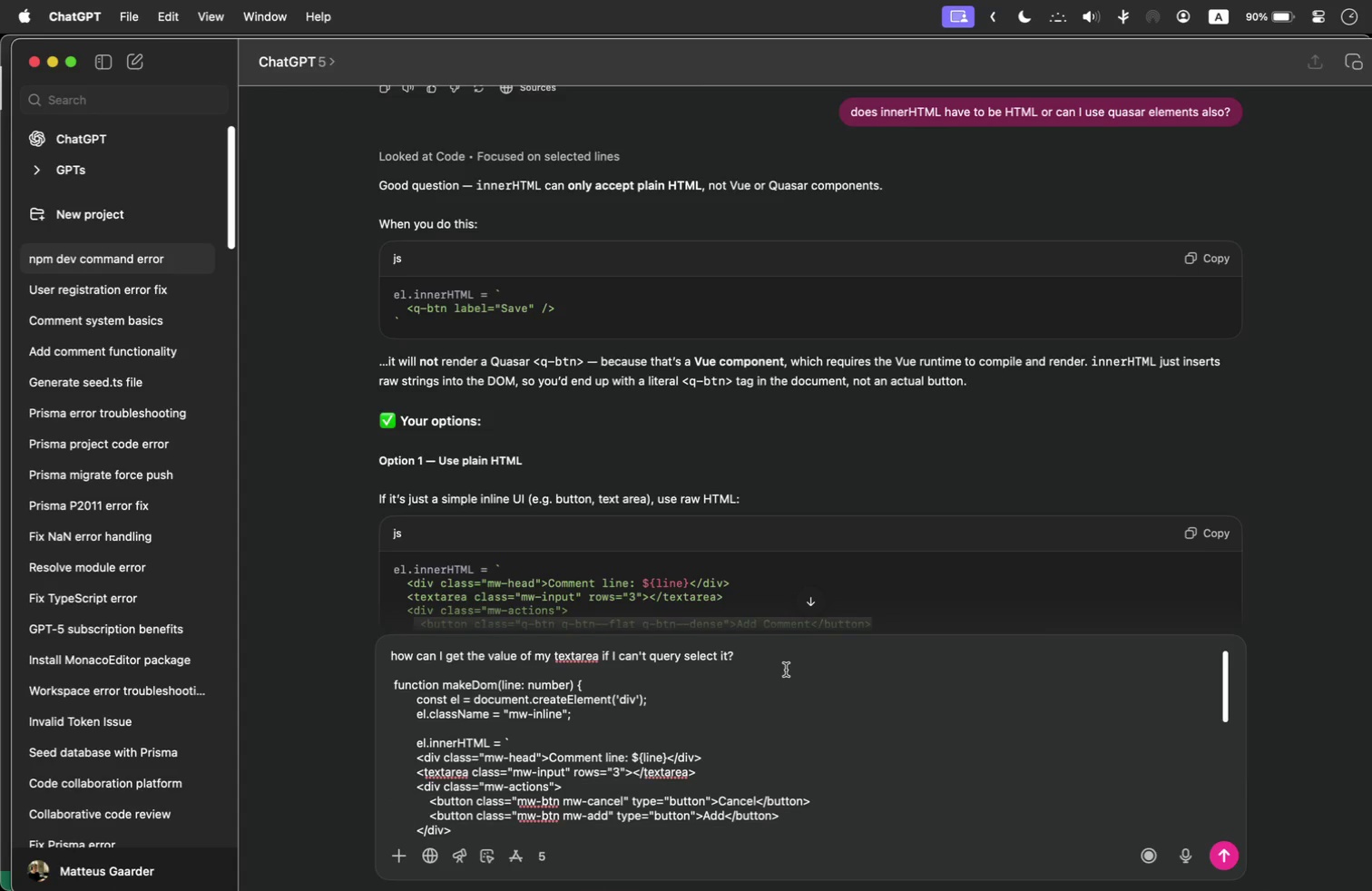 
left_click([789, 661])
 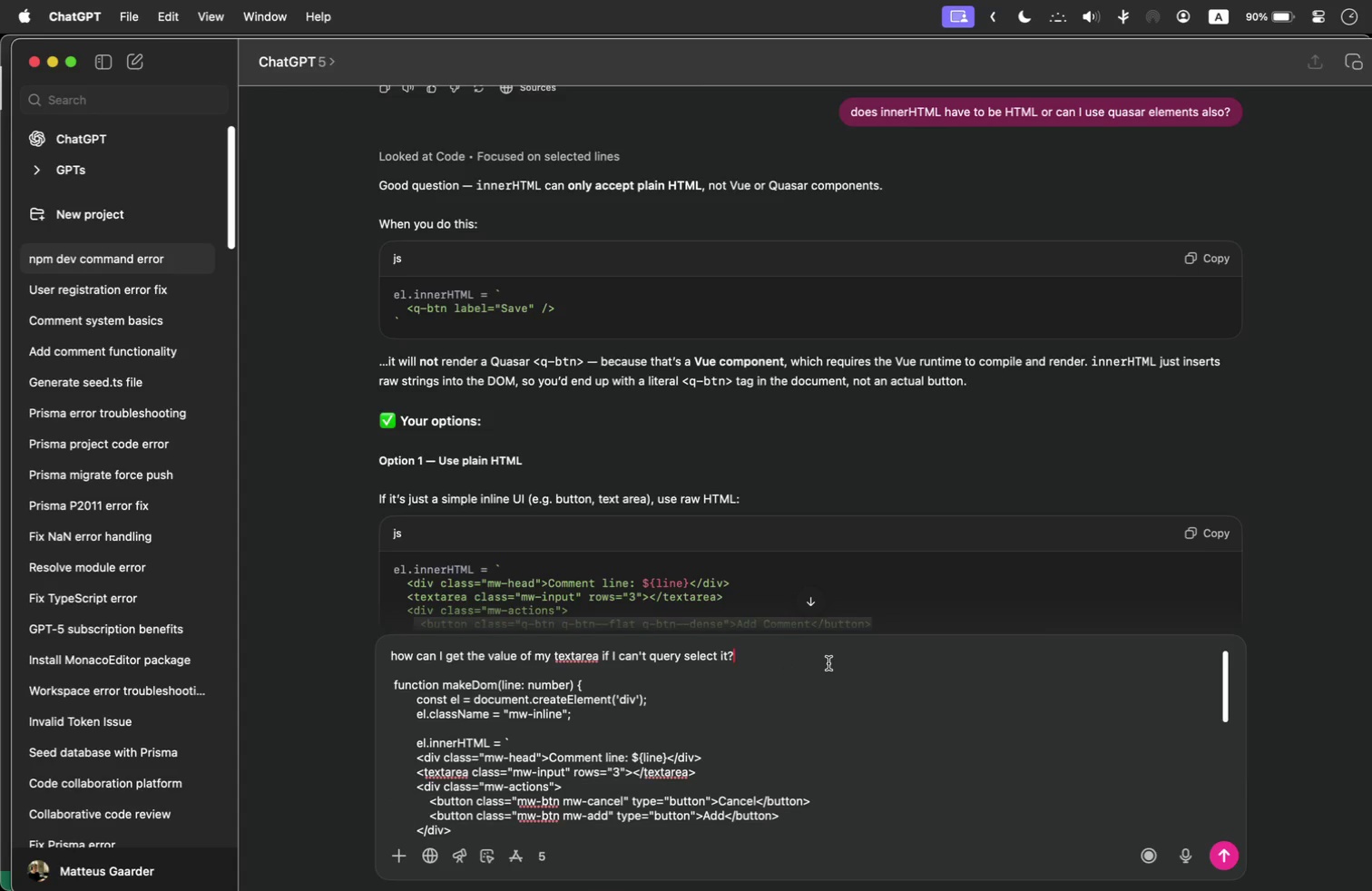 
key(Shift+ArrowLeft)
 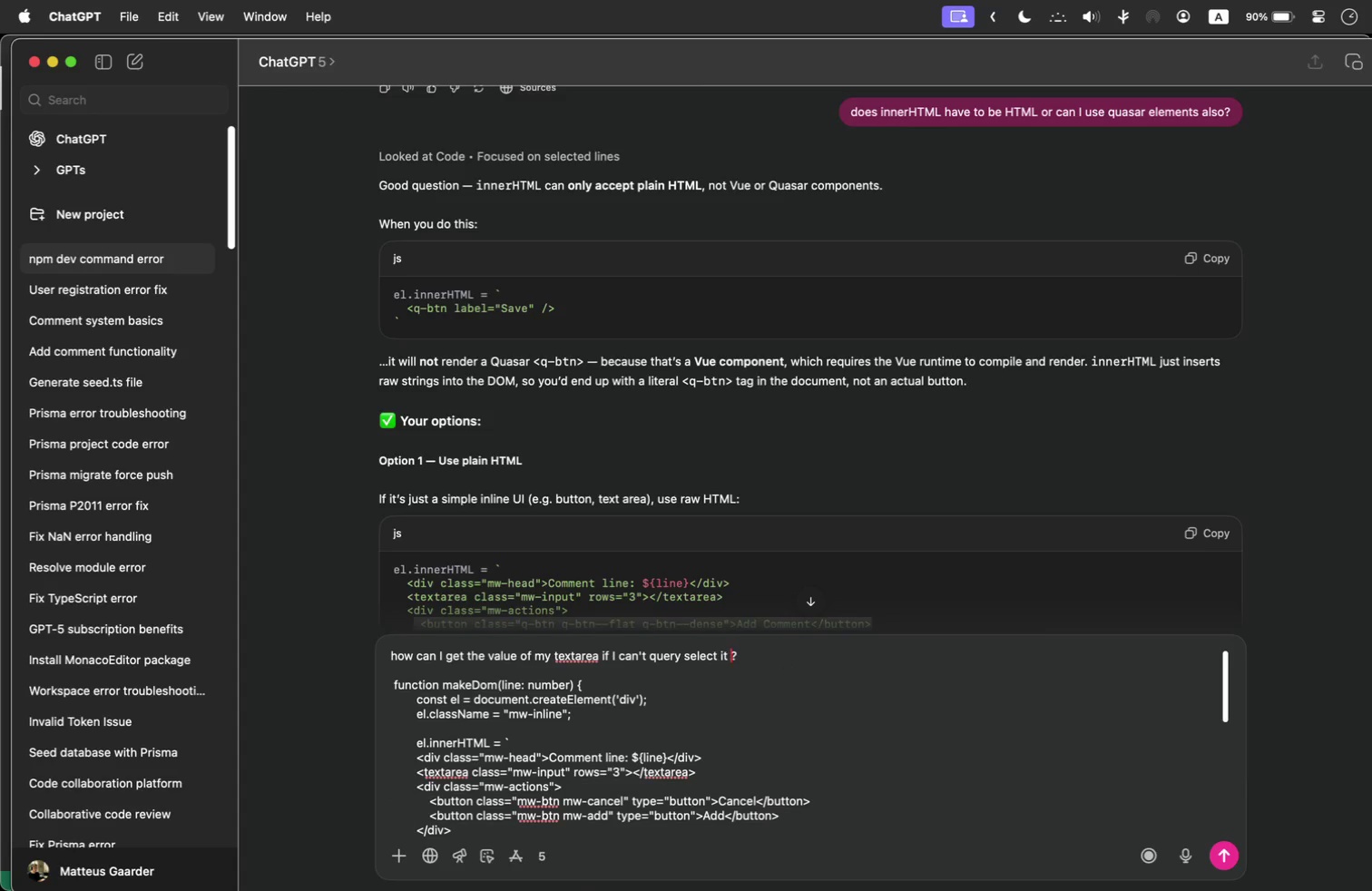 
type( BECAUSE IT IS AN ELEMENT)
 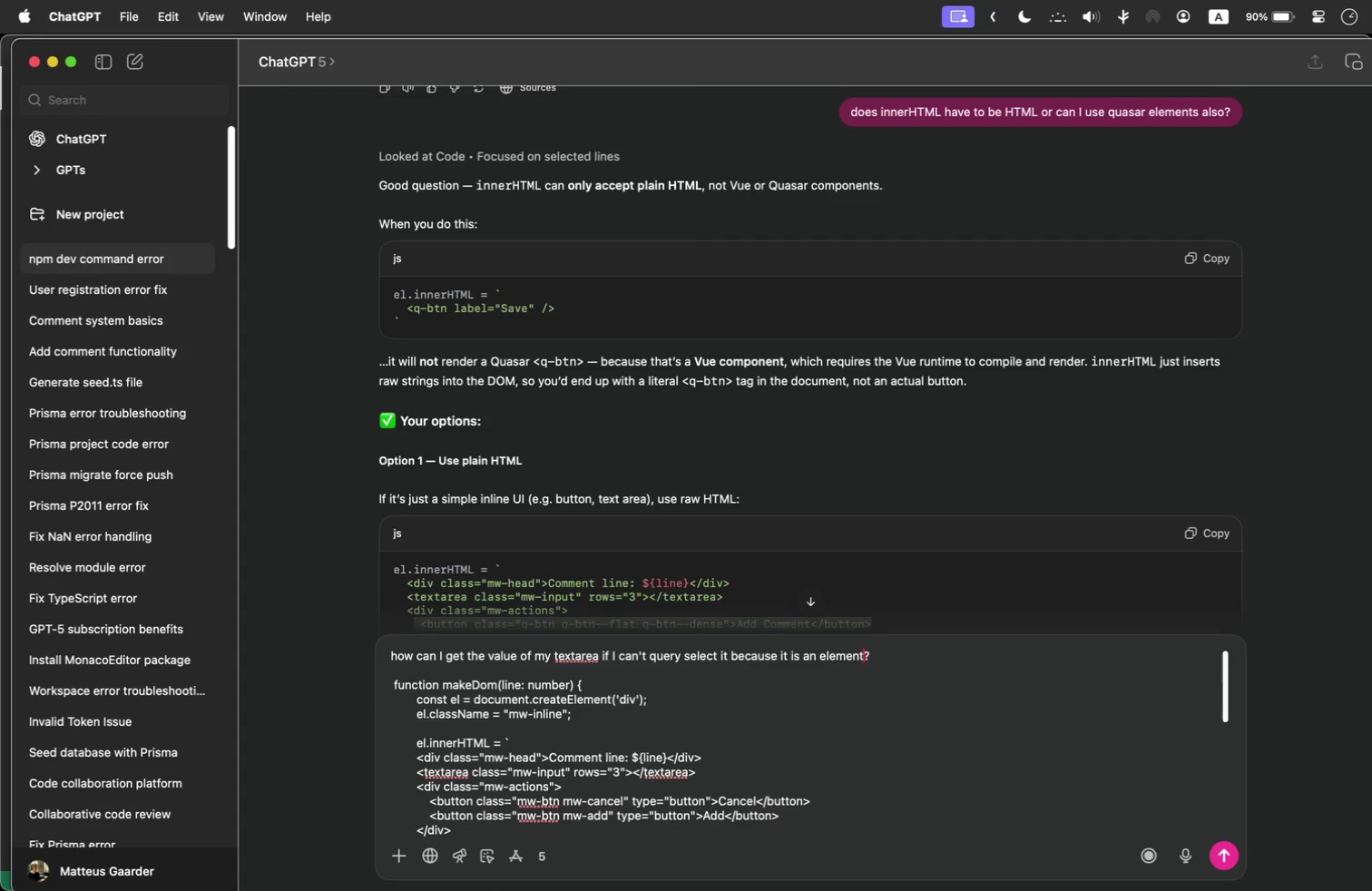 
key(Shift+Enter)
 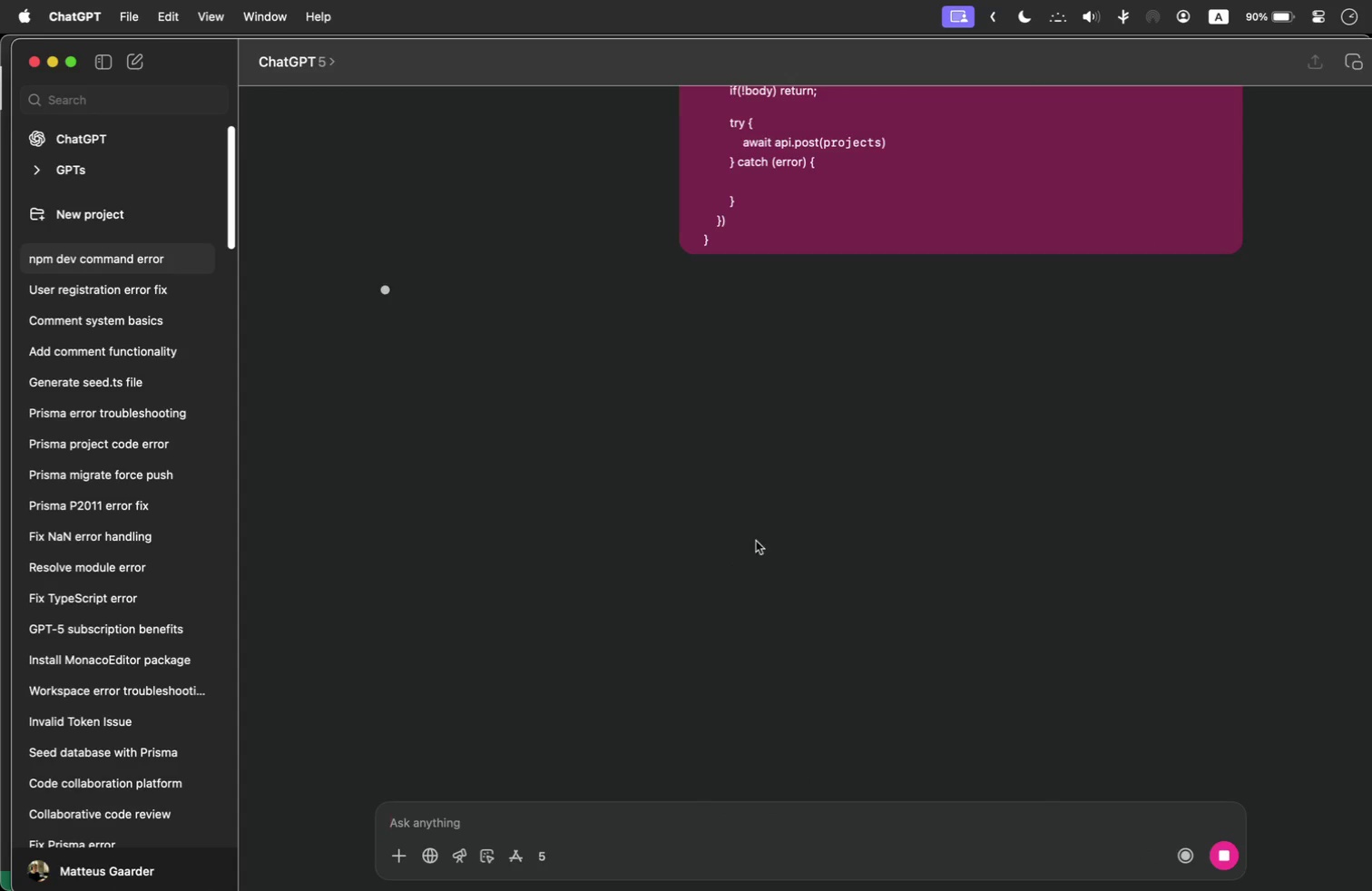 
scroll: coordinate [563, 522], scroll_direction: up, amount: 38.0
 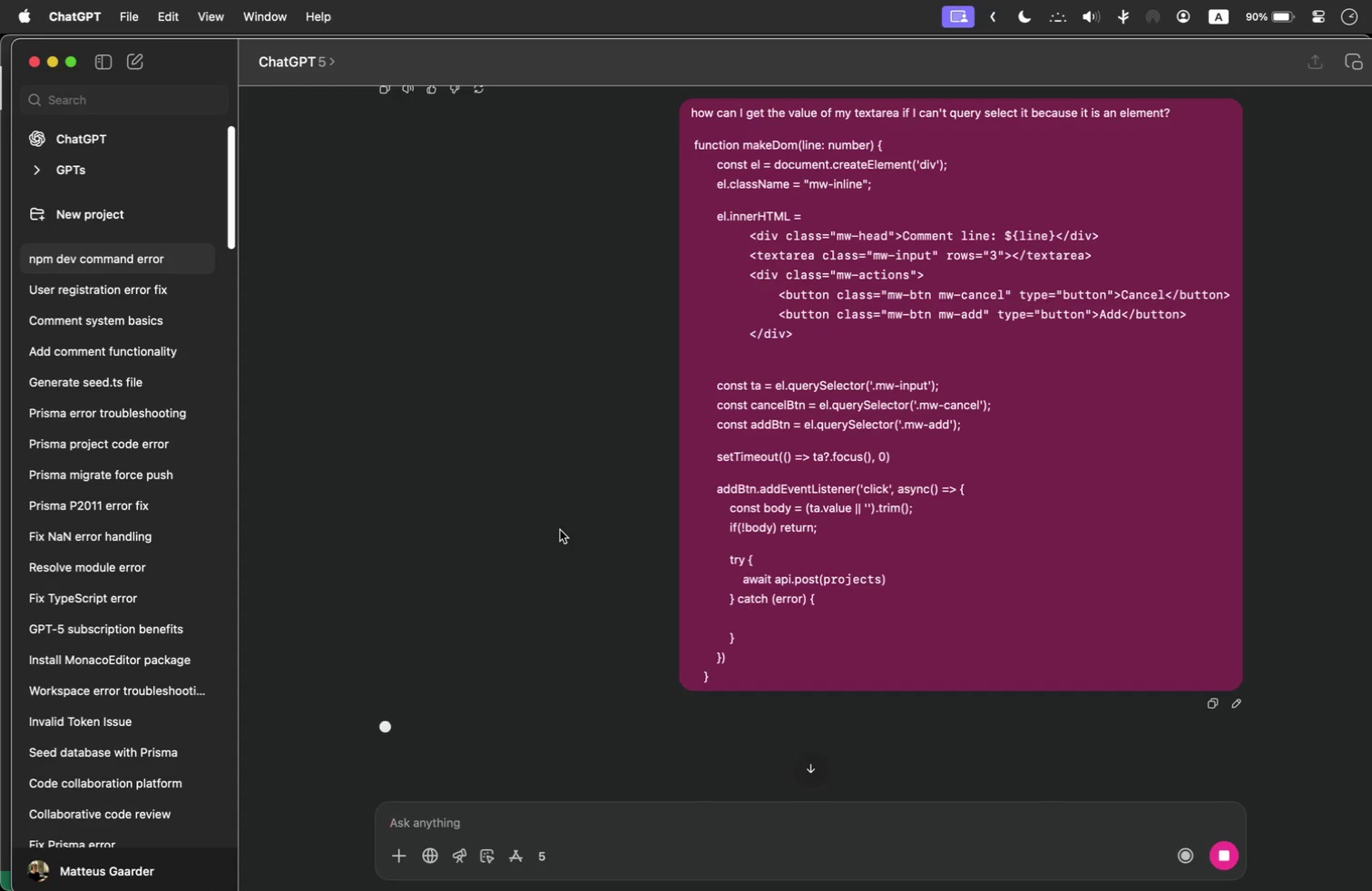 
hold_key(key=CommandLeft, duration=0.99)
 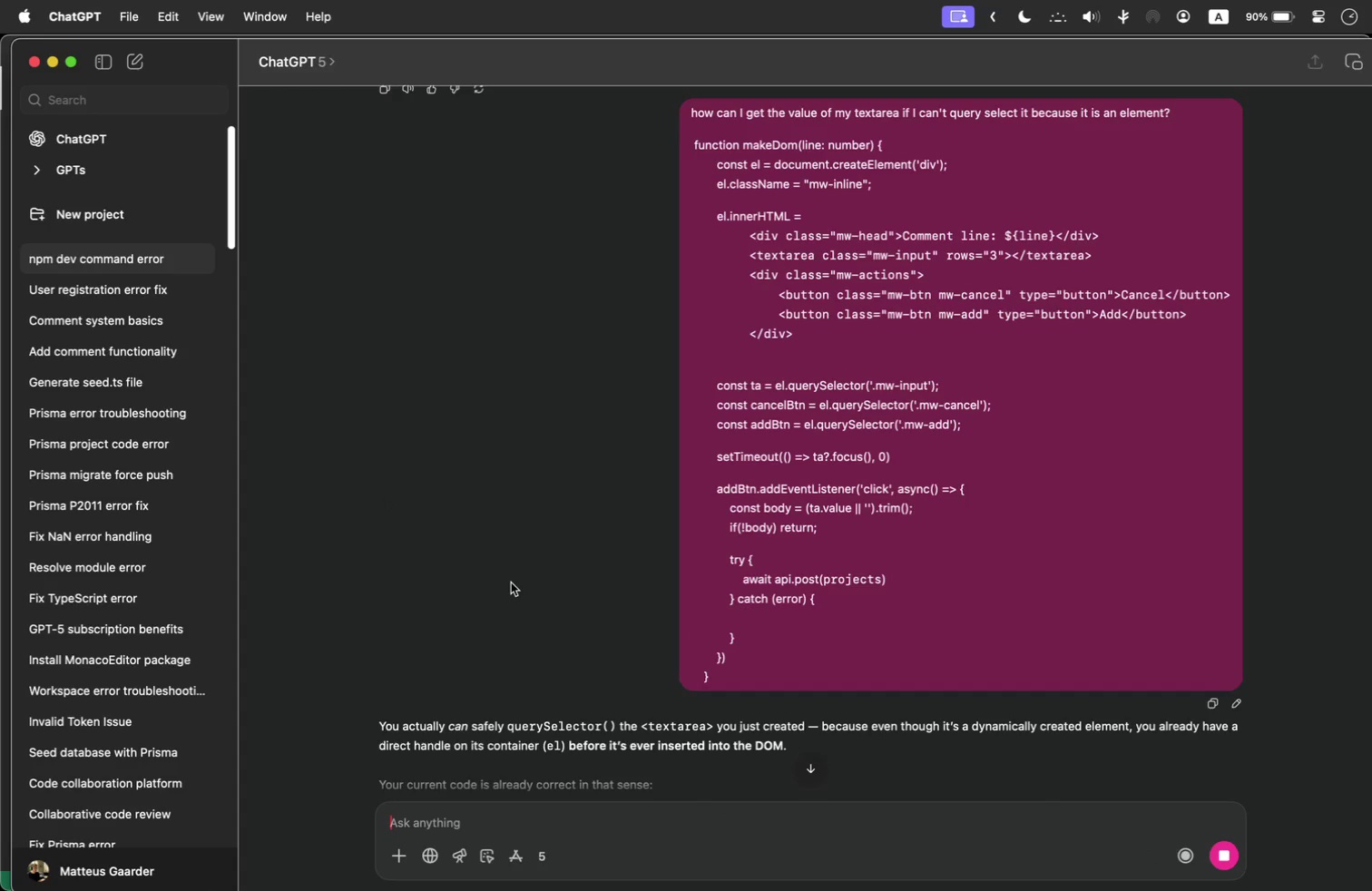 
scroll: coordinate [505, 588], scroll_direction: down, amount: 10.0
 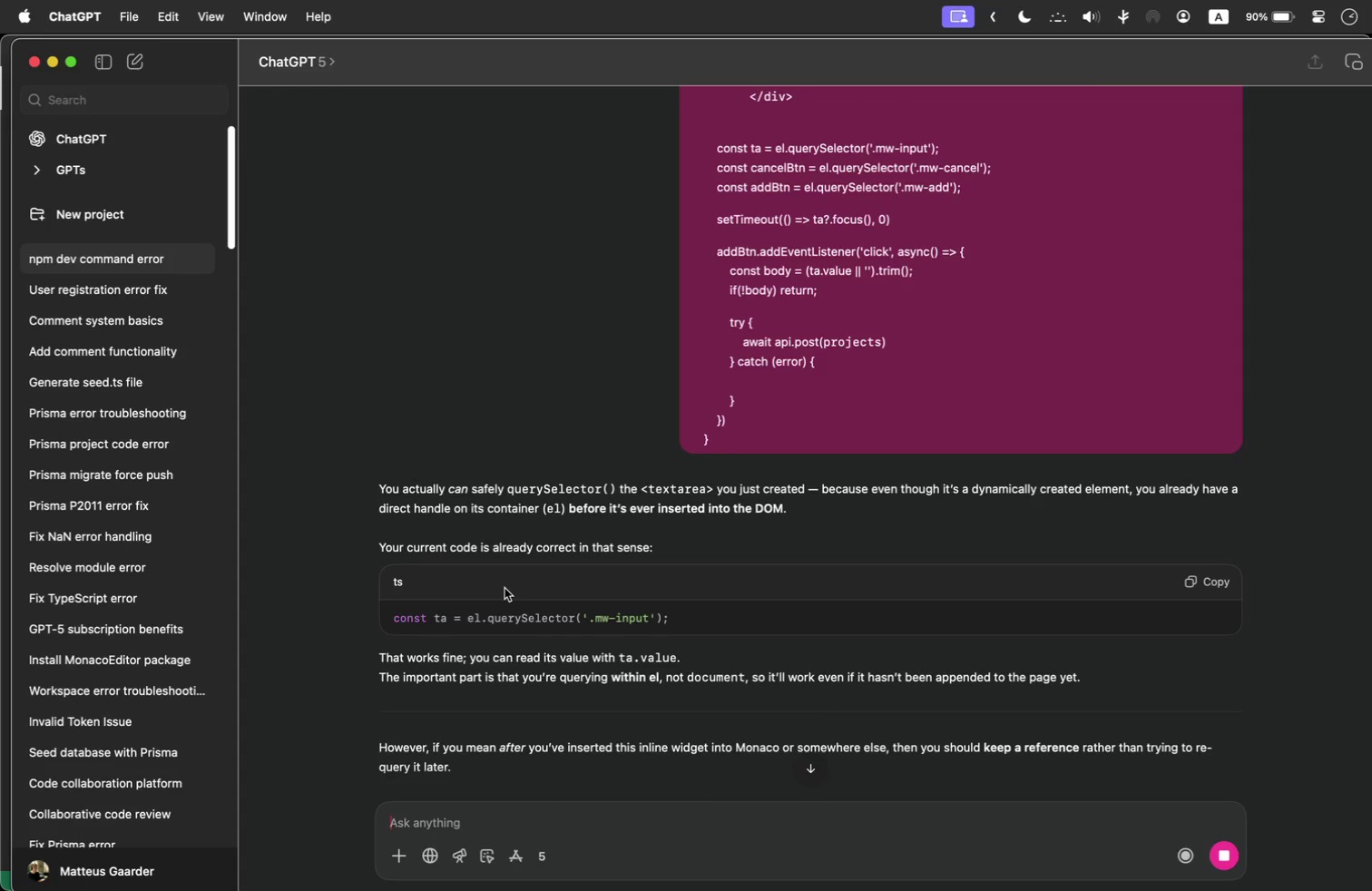 
wait(5.3)
 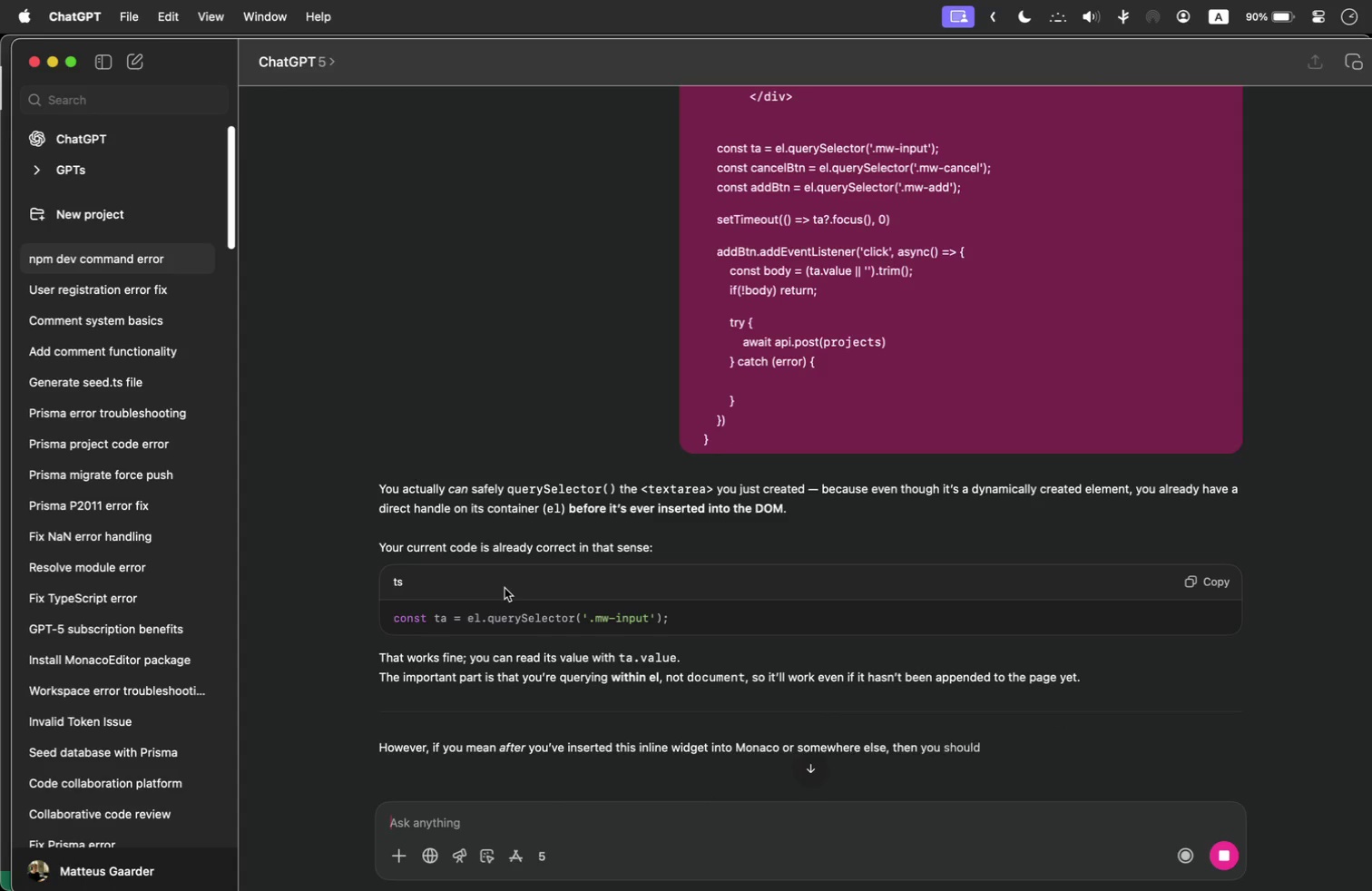 
scroll: coordinate [505, 590], scroll_direction: down, amount: 21.0
 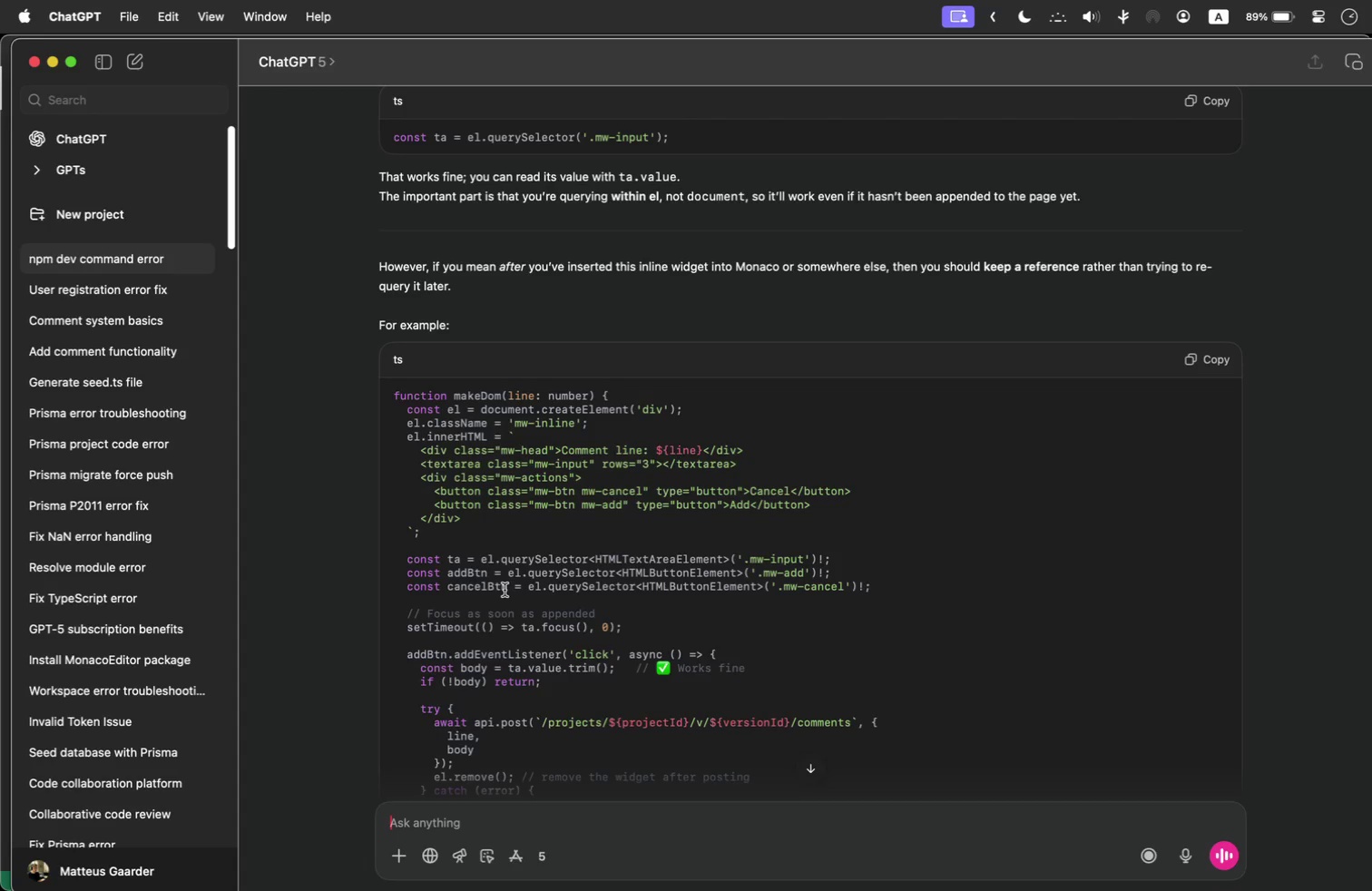 
wait(8.16)
 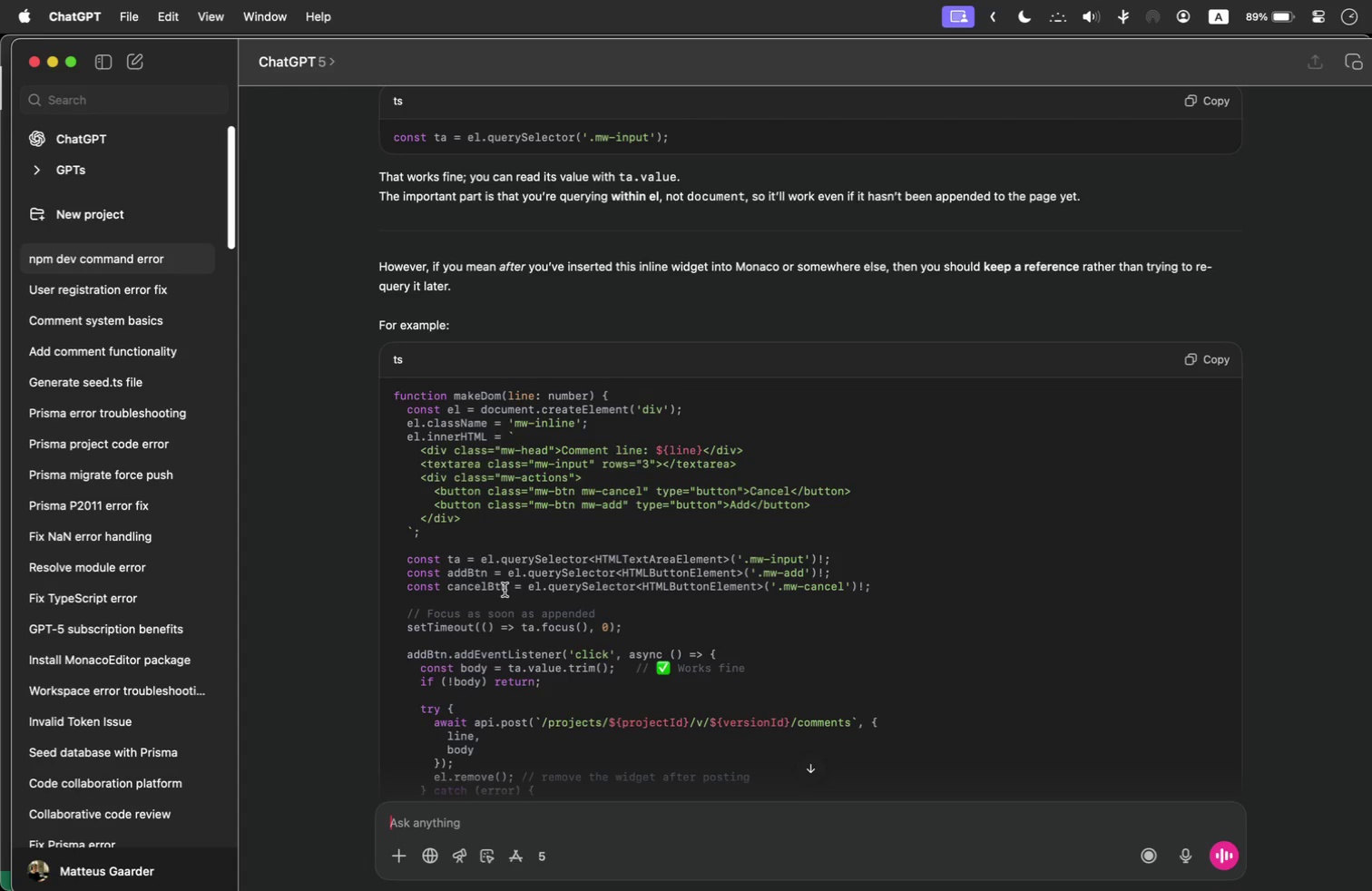 
scroll: coordinate [842, 626], scroll_direction: down, amount: 6.0
 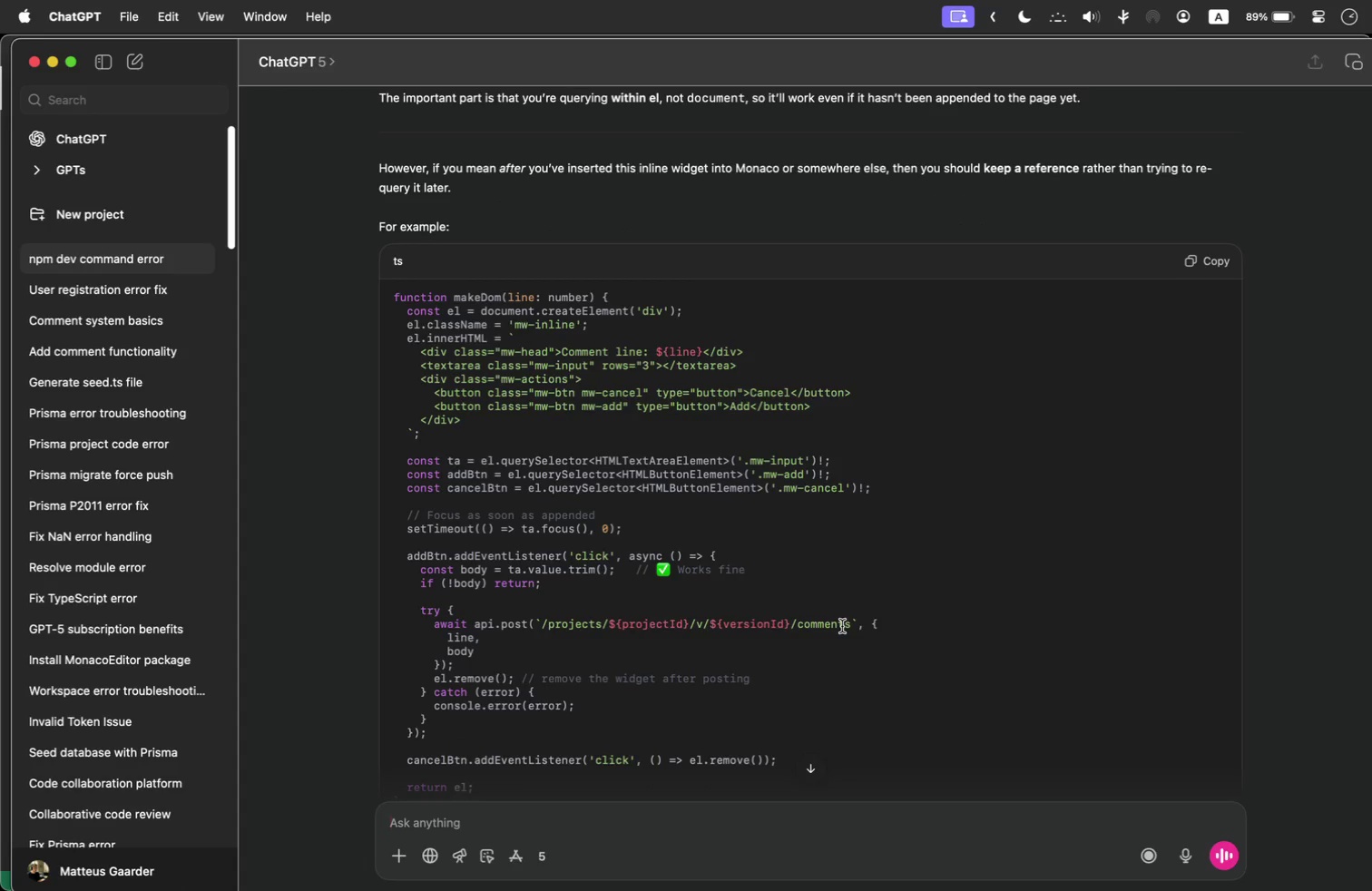 
wait(5.01)
 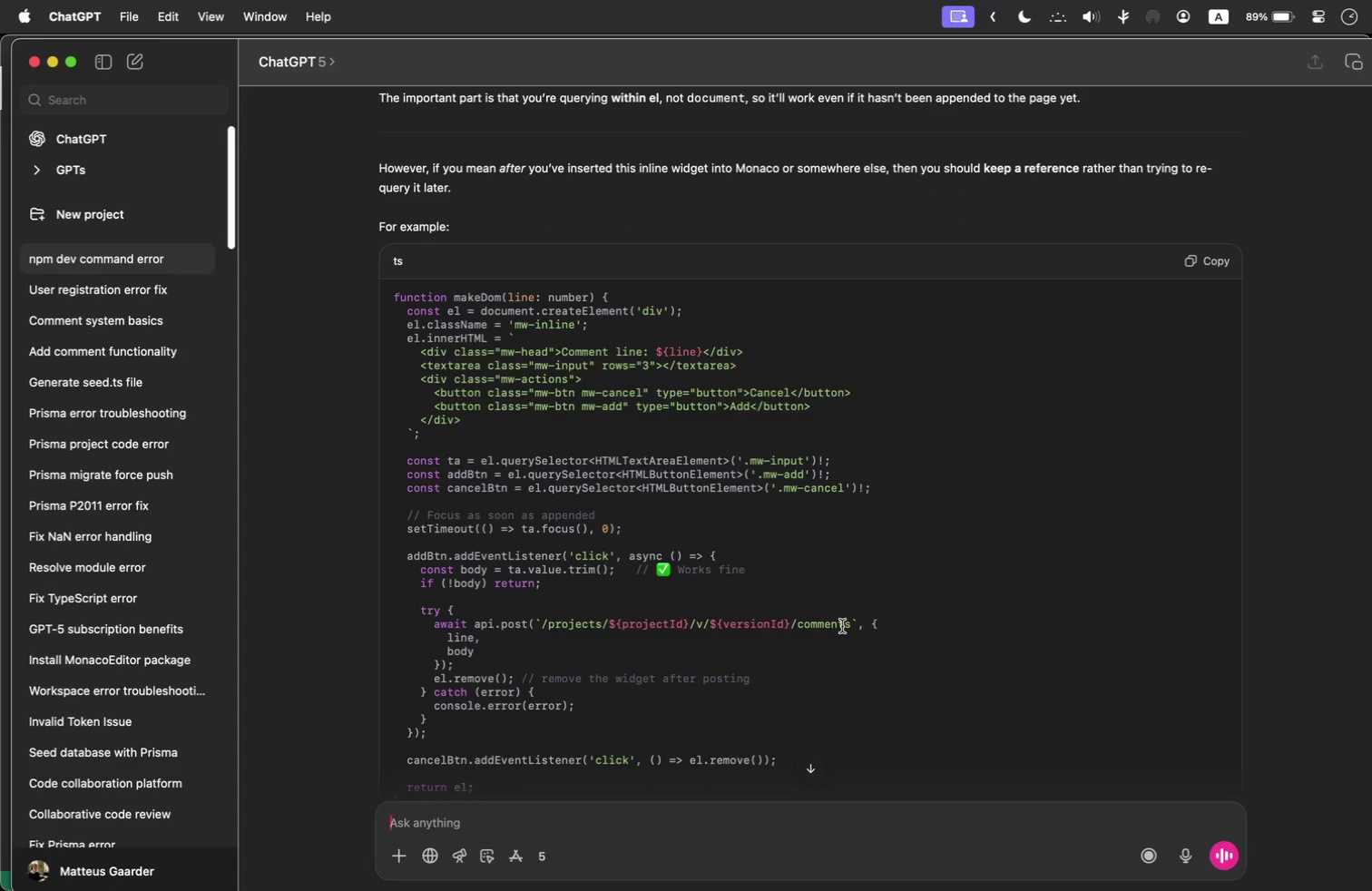 
scroll: coordinate [840, 628], scroll_direction: down, amount: 31.0
 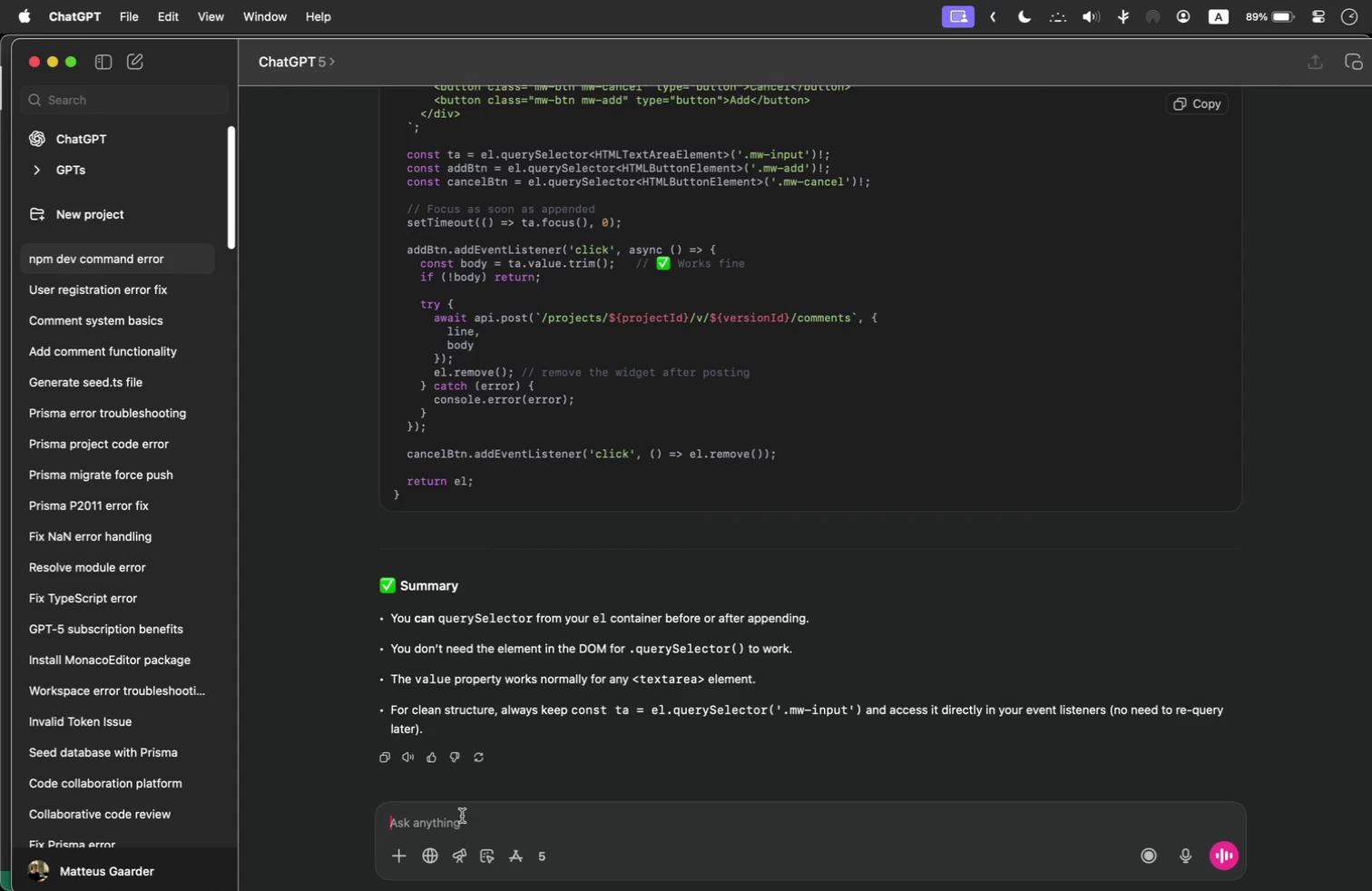 
type(SO THE PROBLEM IS JUST THAT I HAVEN"T APPENDED ANYTHING TO IT YET?)
 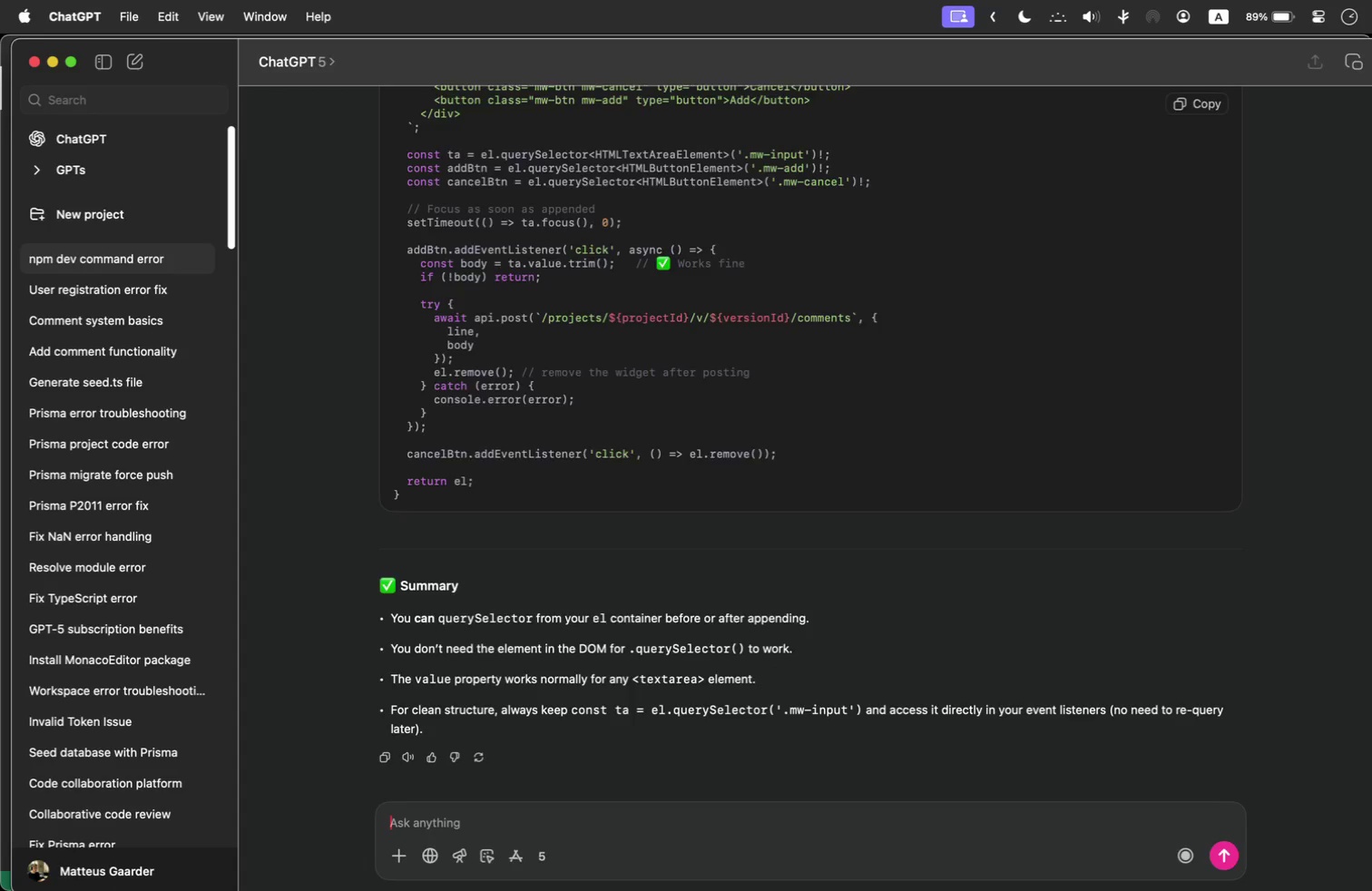 
key(Enter)
 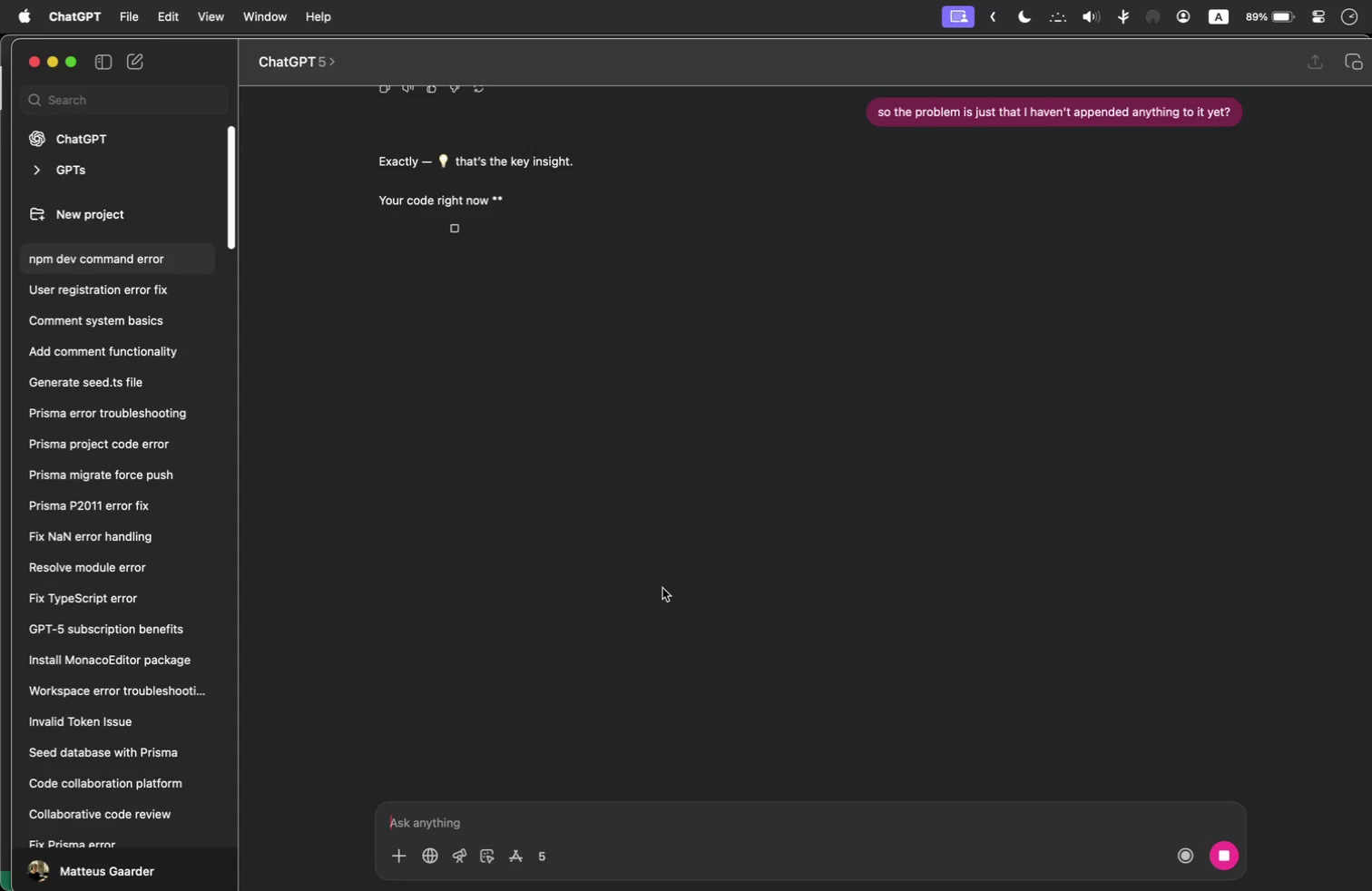 
key(Meta+Tab)
 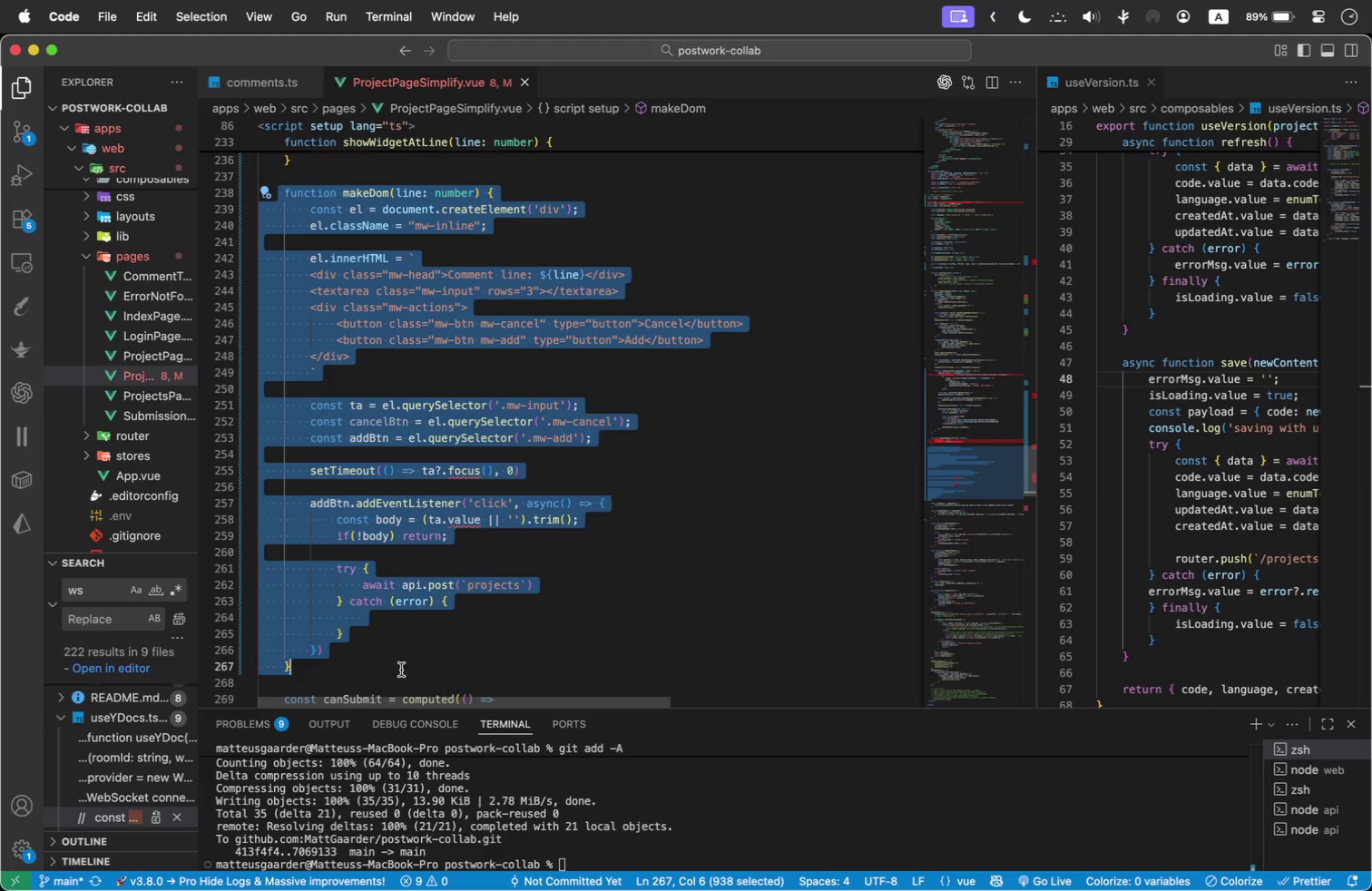 
left_click([423, 534])
 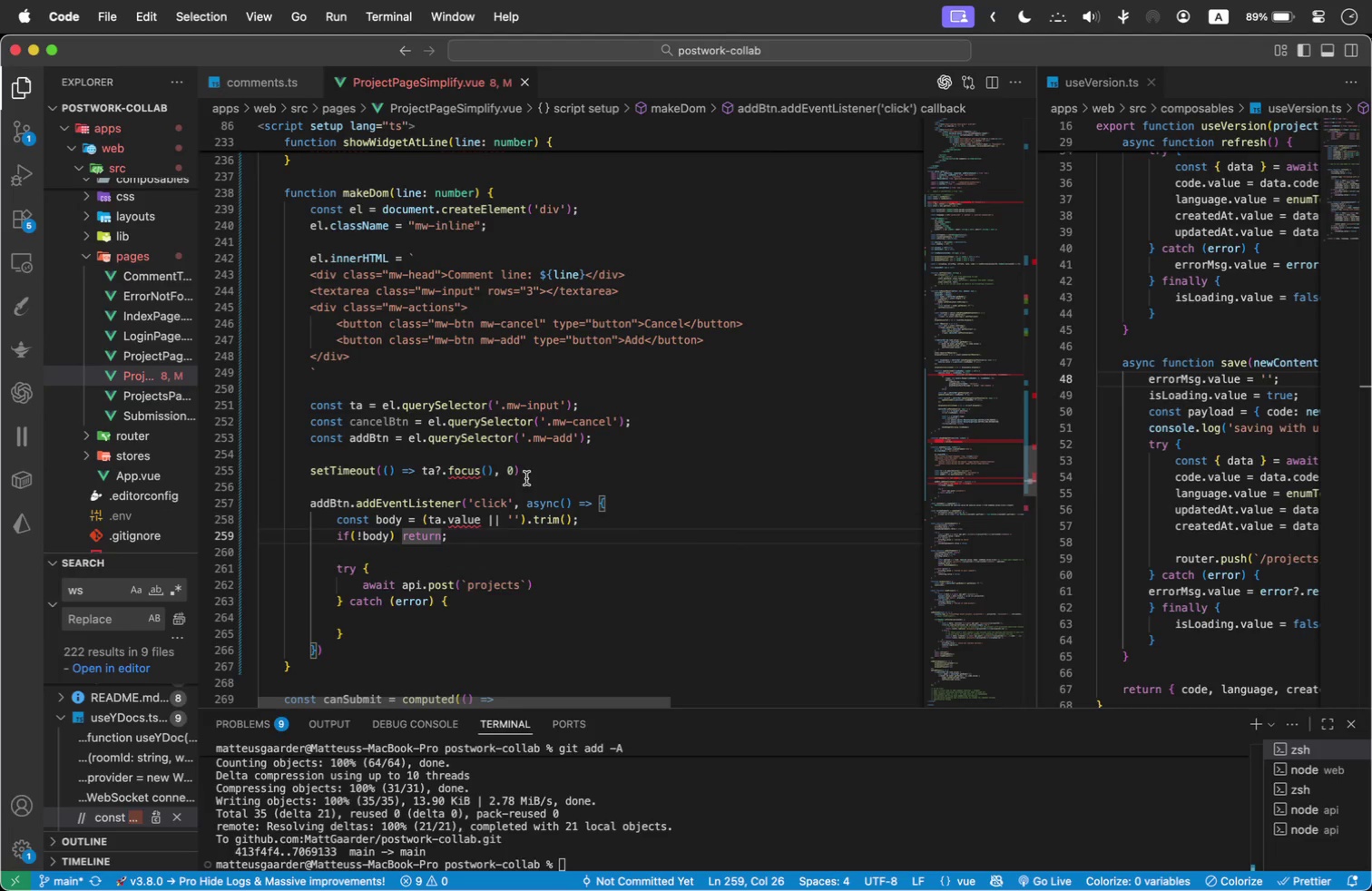 
left_click_drag(start_coordinate=[556, 455], to_coordinate=[567, 452])
 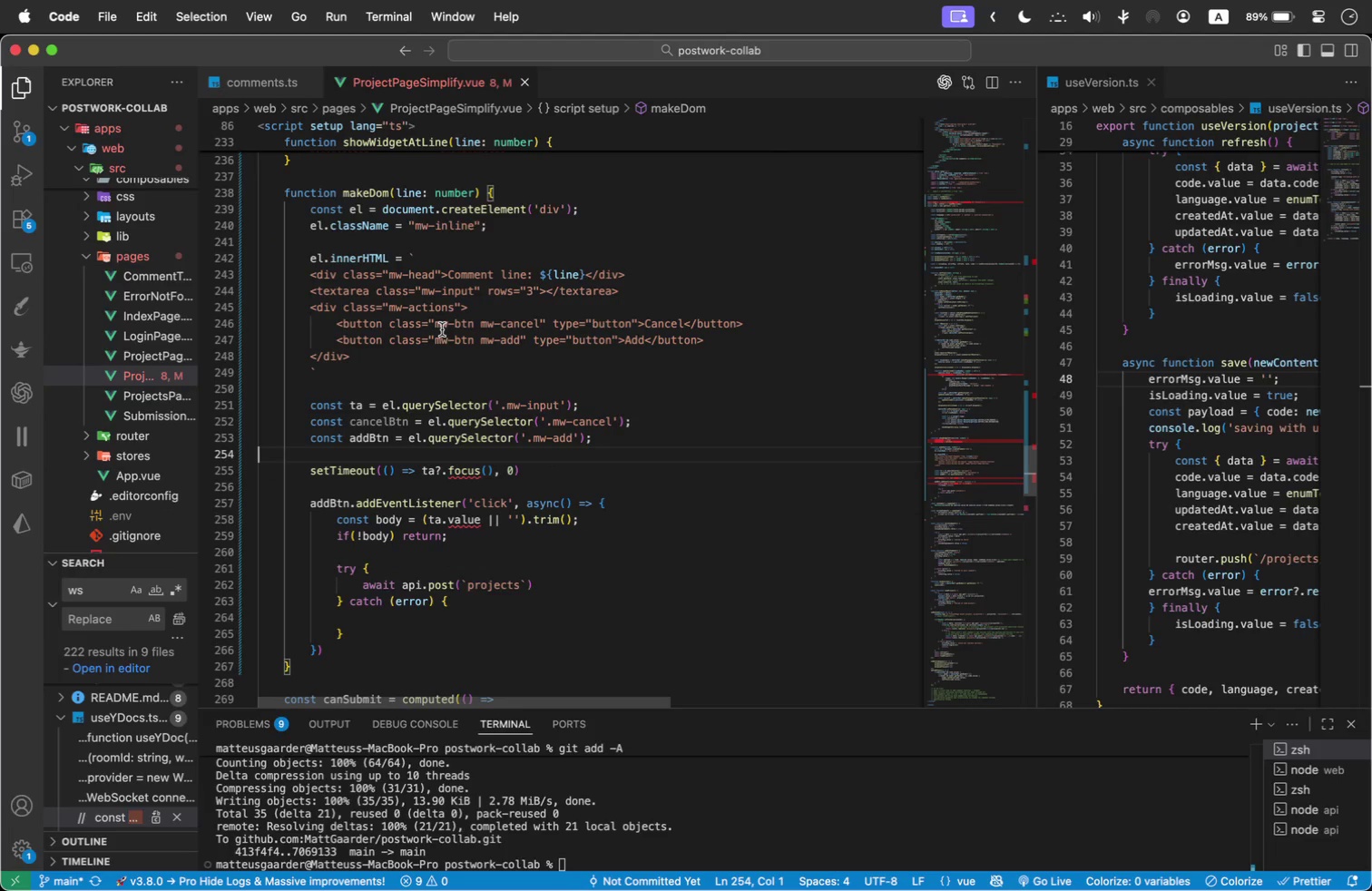 
wait(8.07)
 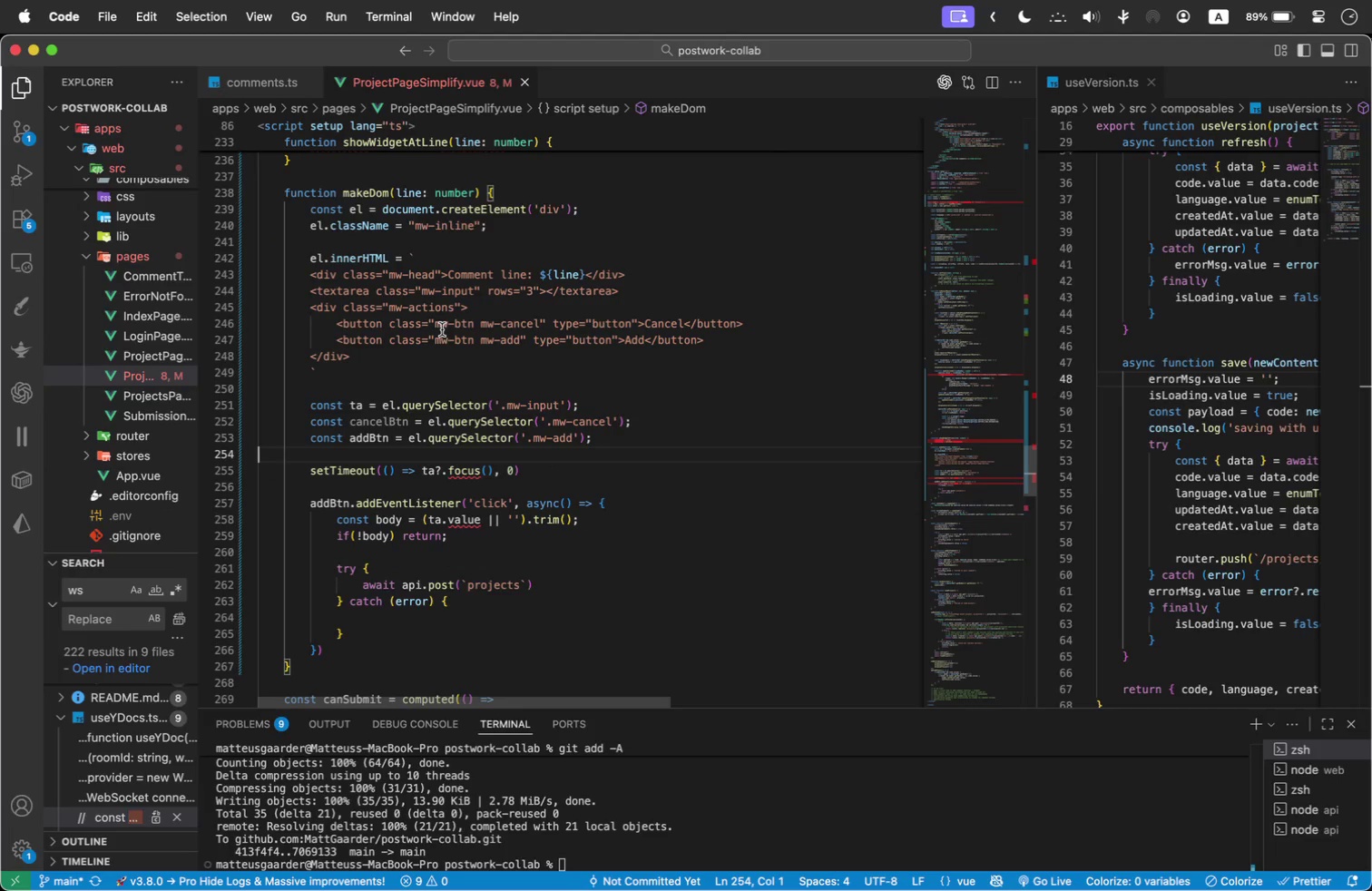 
left_click([524, 590])
 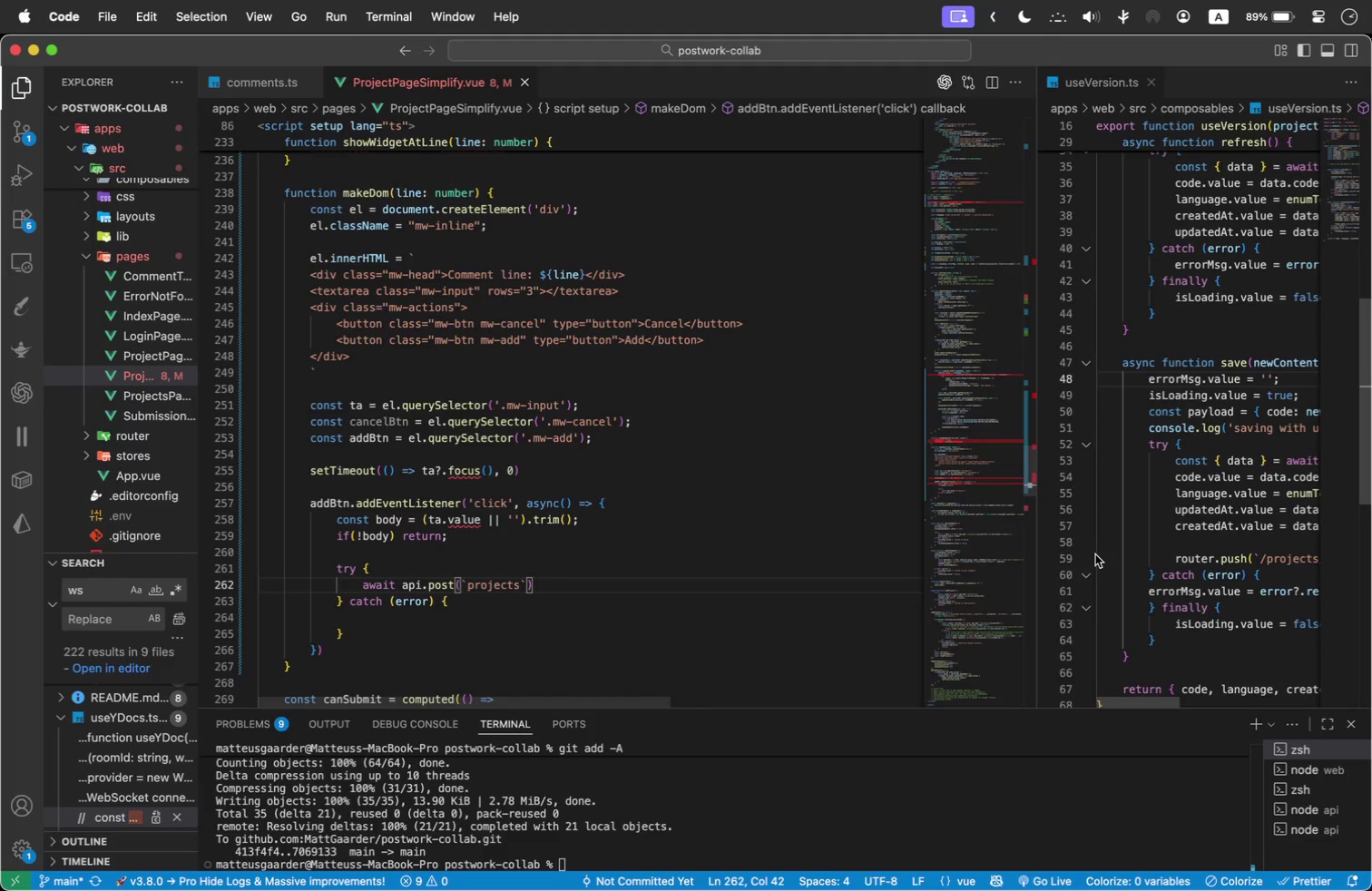 
key(ArrowLeft)
 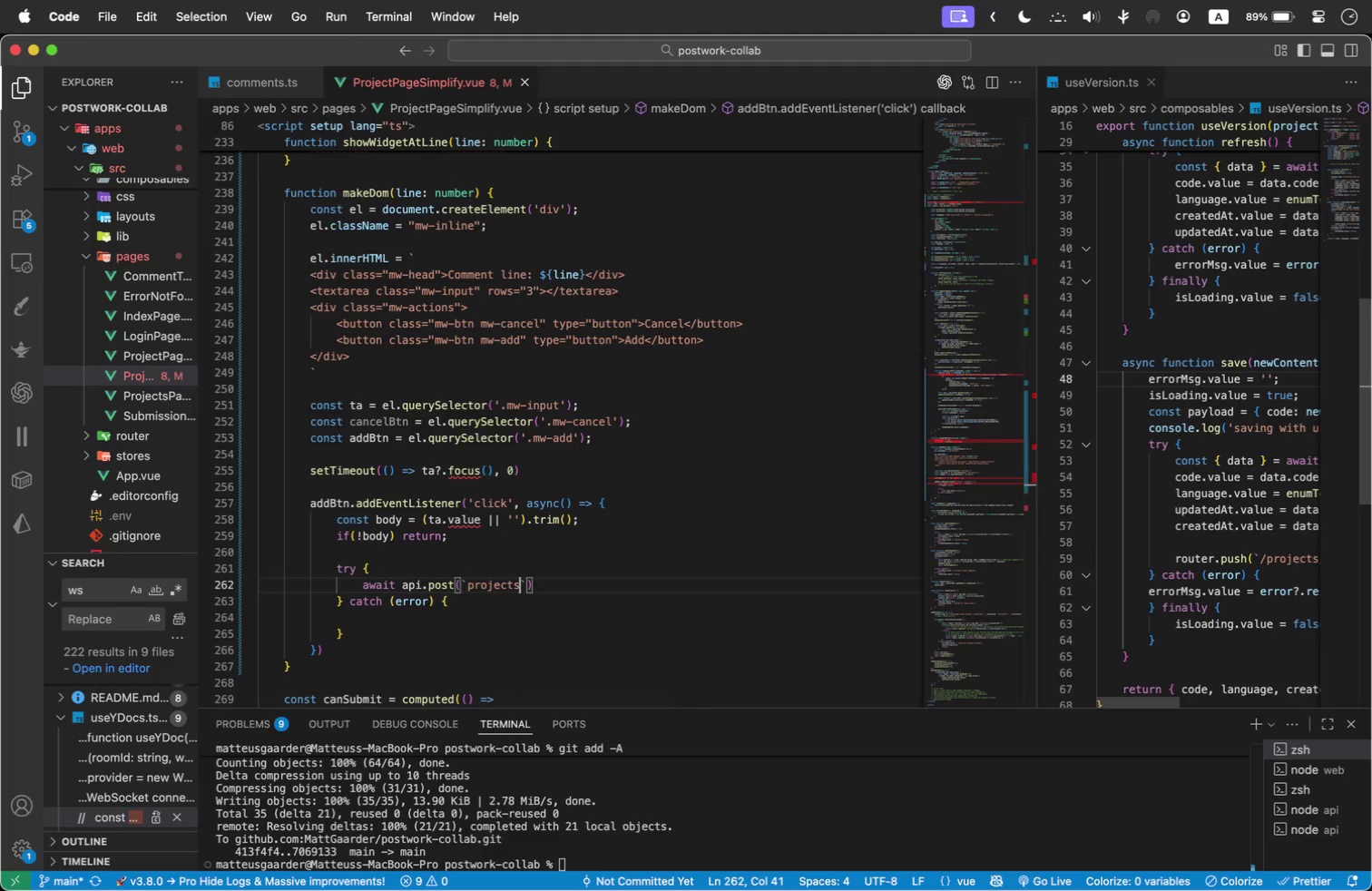 
key(Slash)
 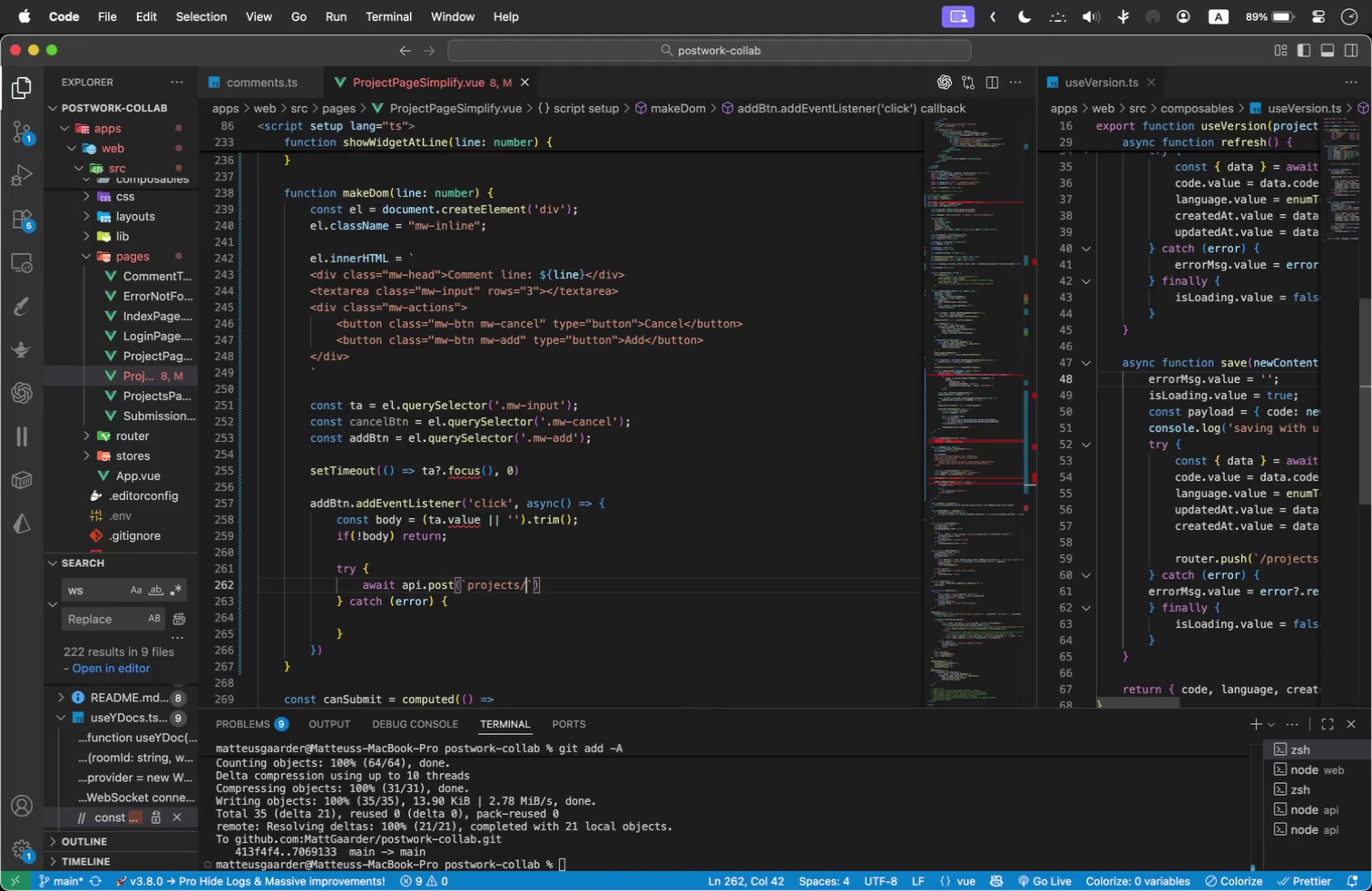 
type(${project)
 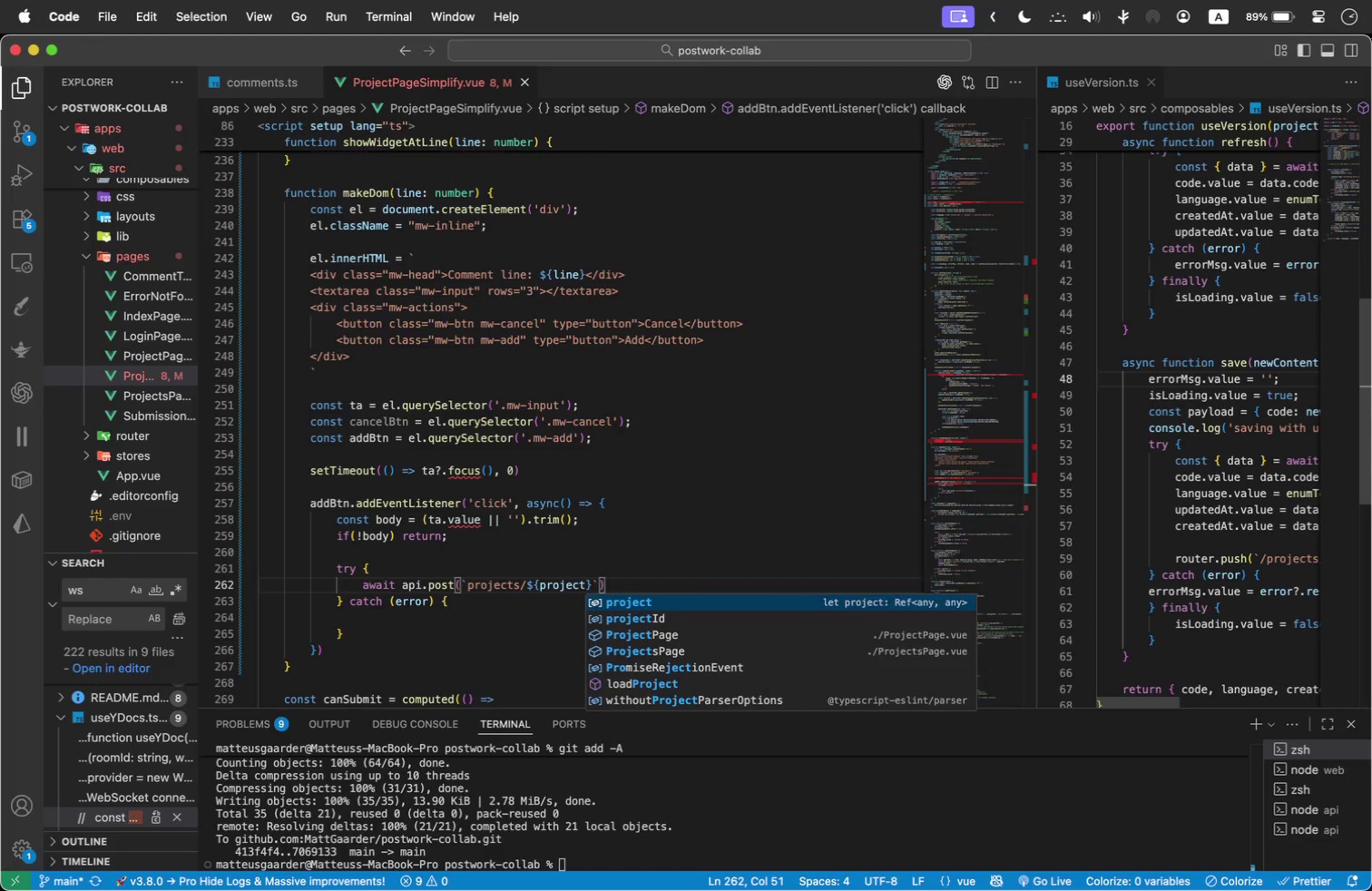 
key(ArrowDown)
 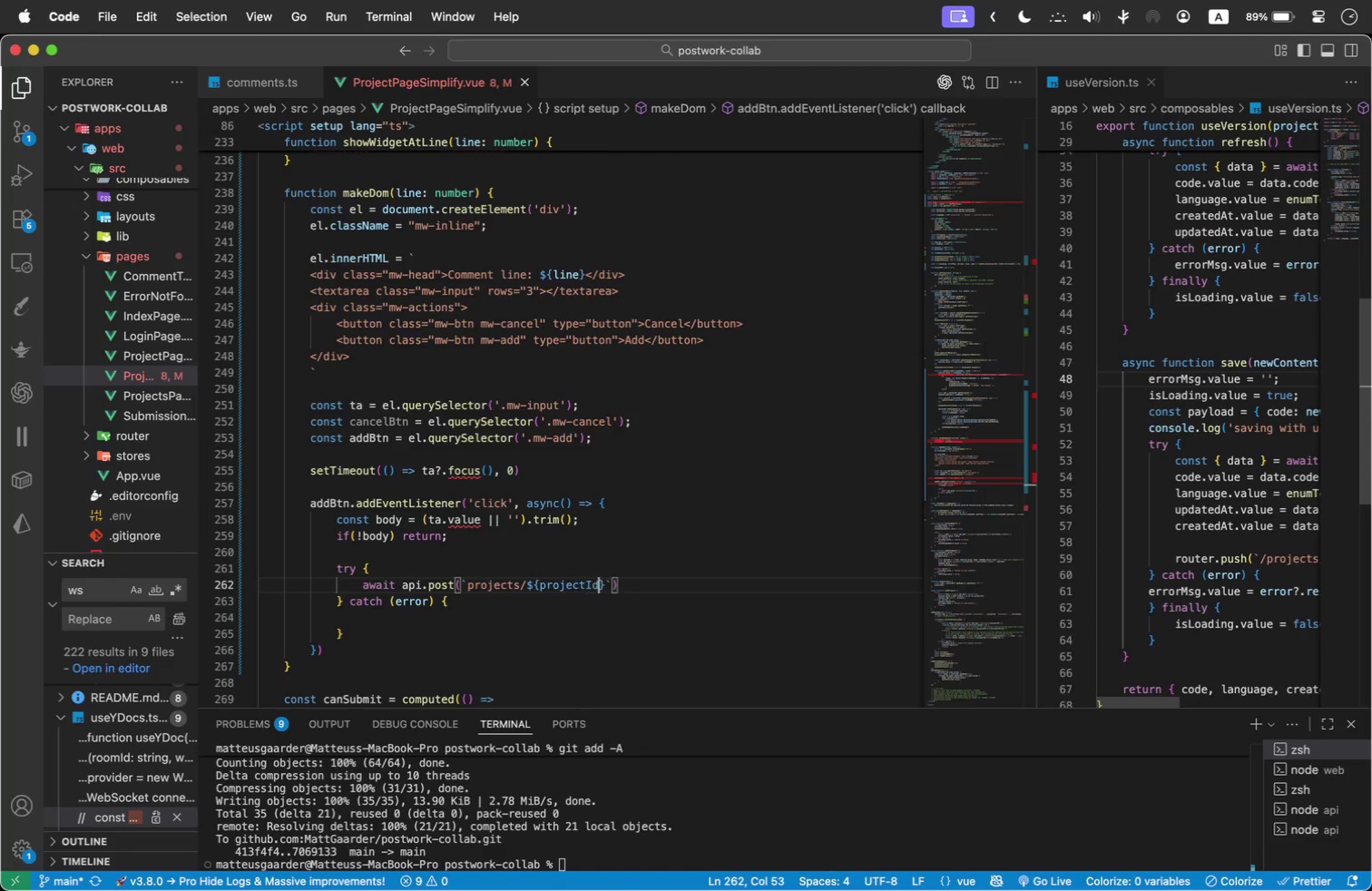 
key(Enter)
 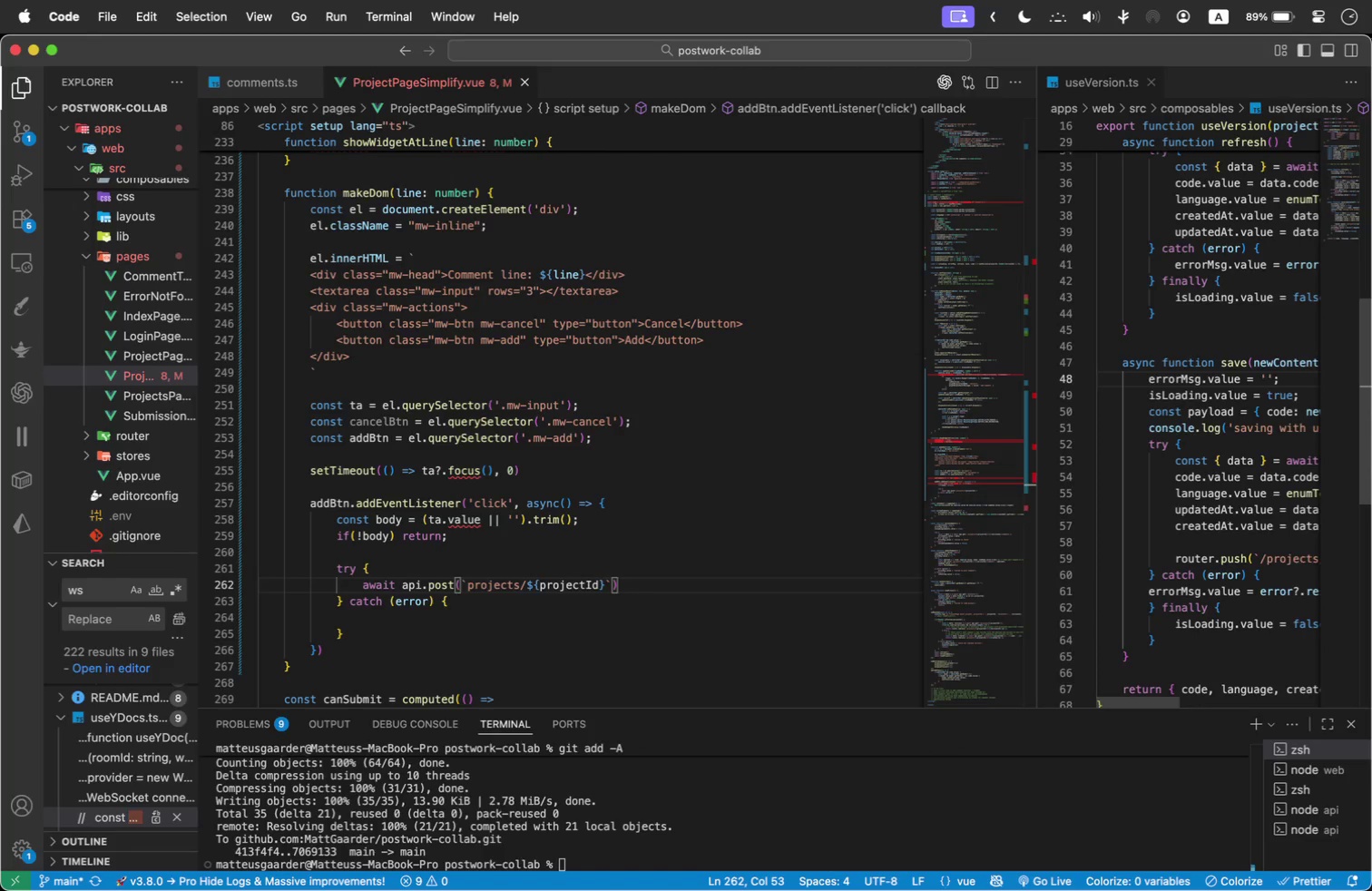 
key(ArrowRight)
 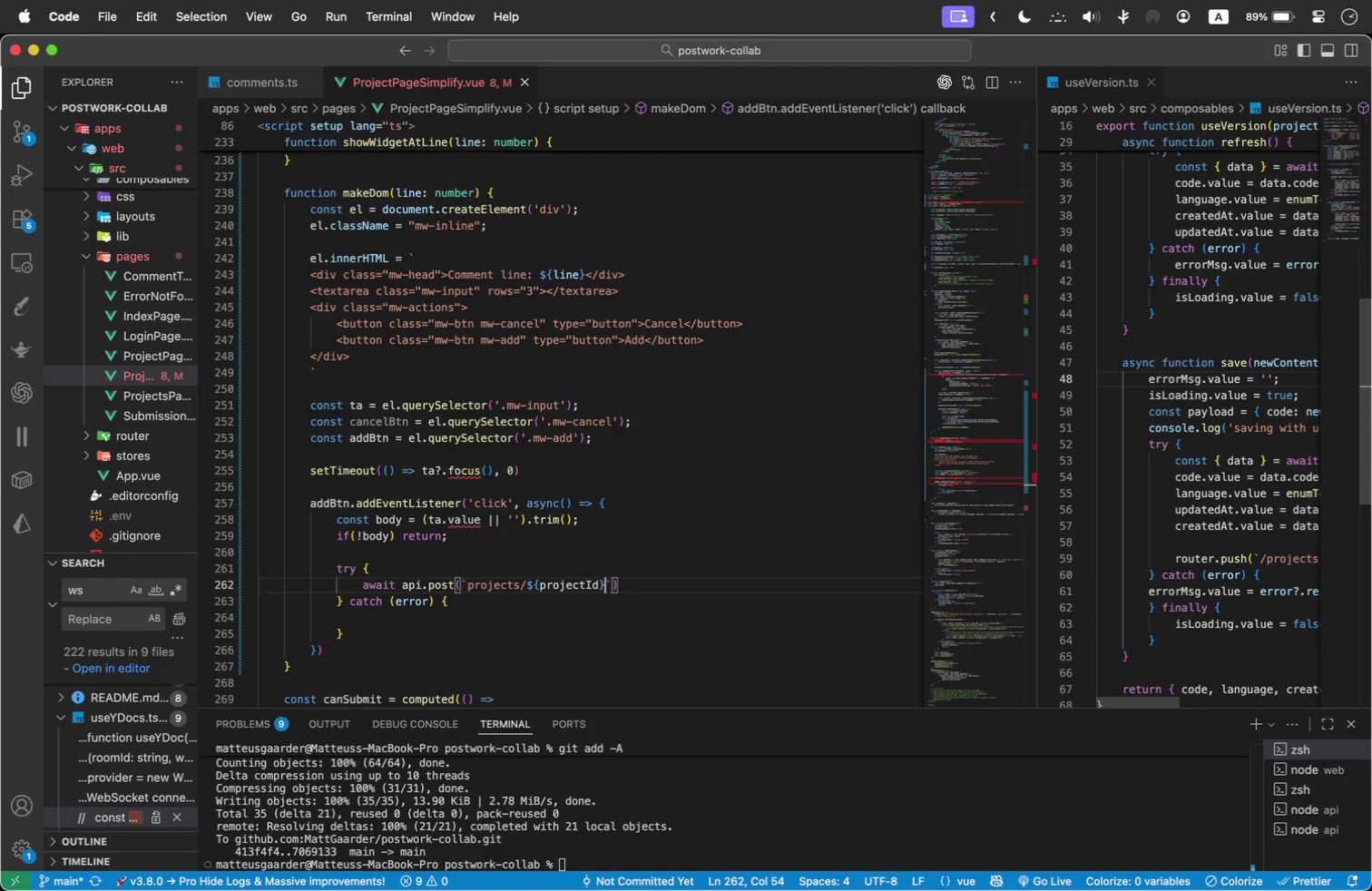 
type(.)
key(Backspace)
type(/v/${versionId)
 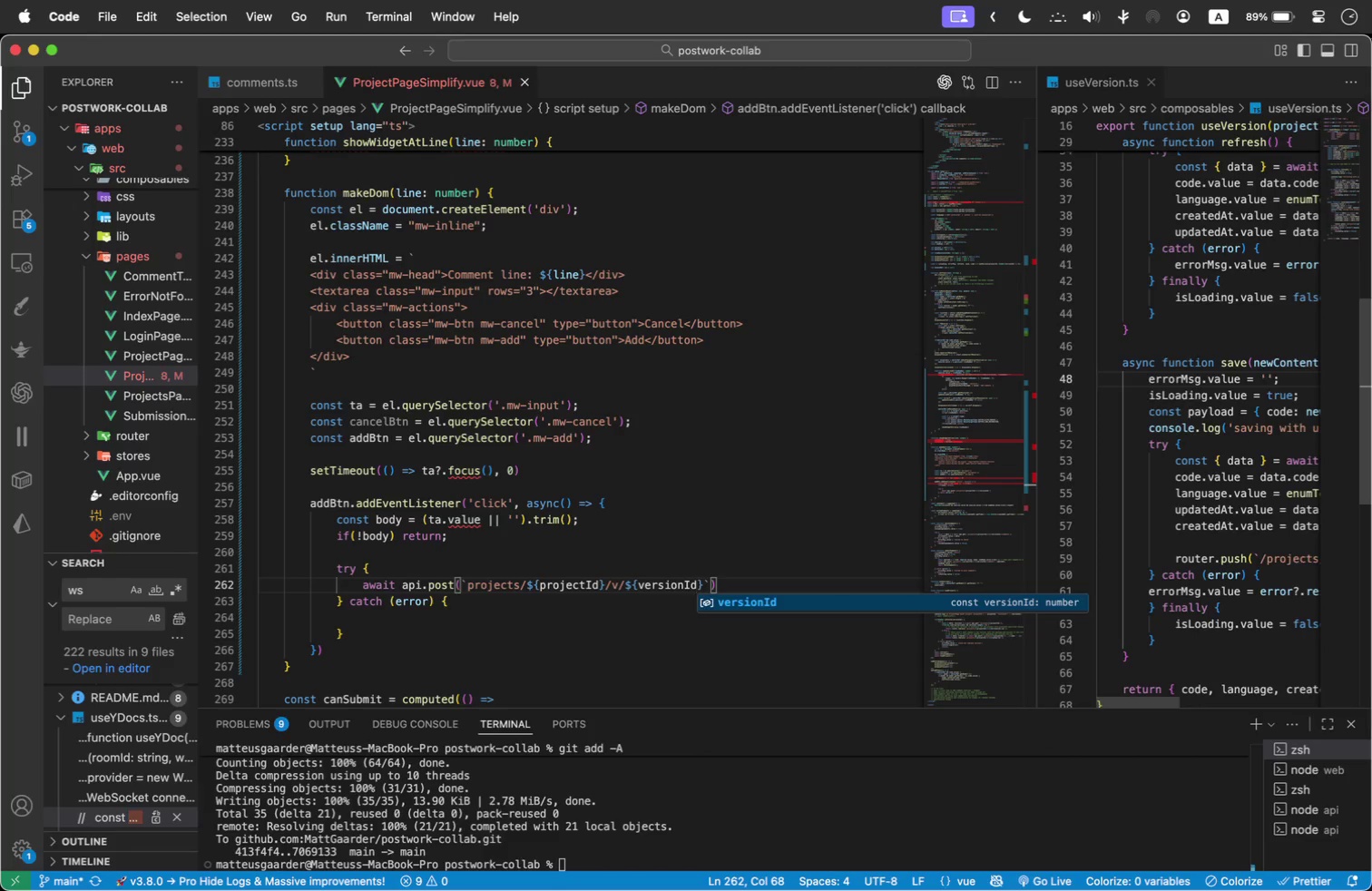 
key(Enter)
 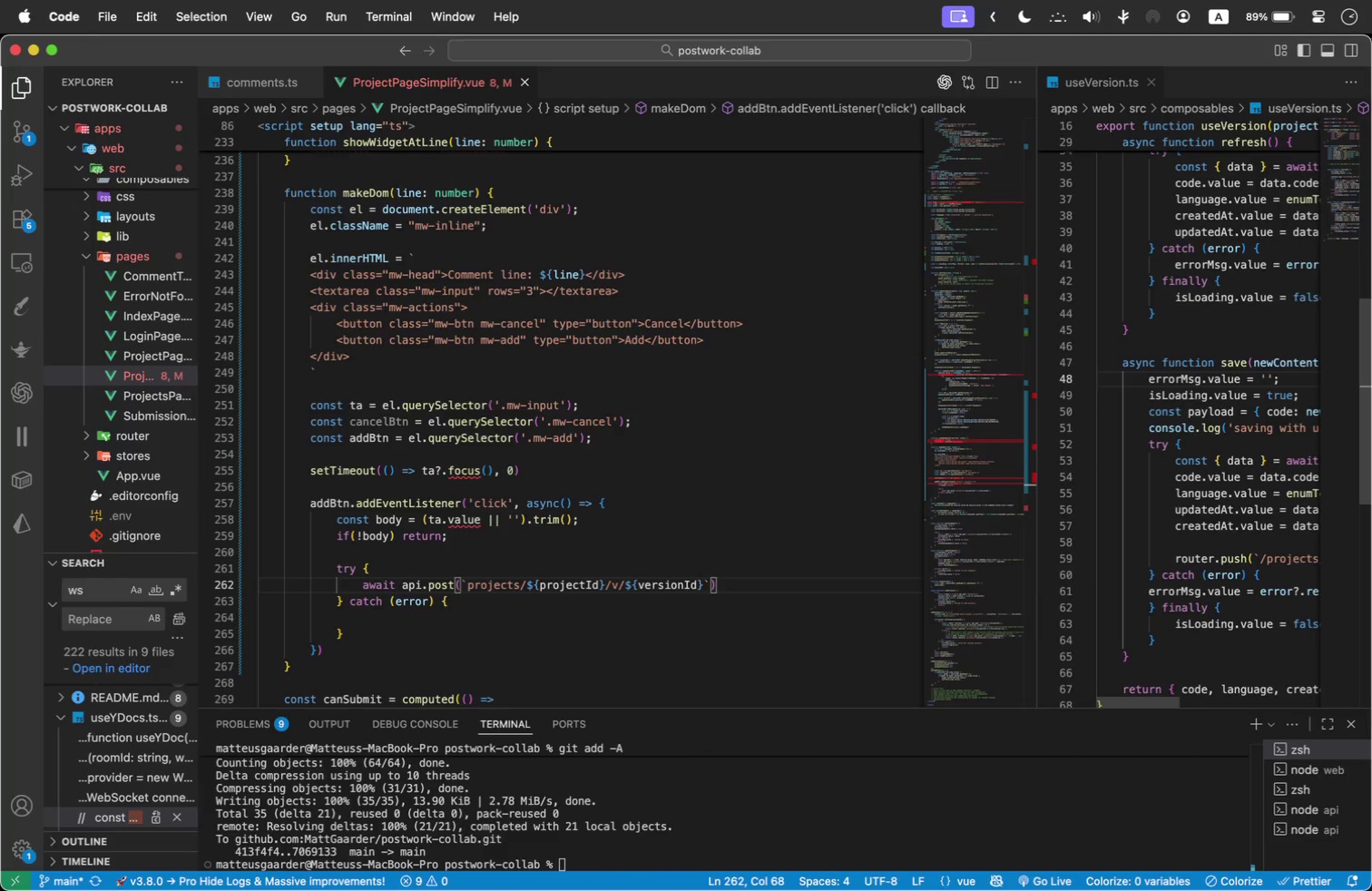 
key(ArrowRight)
 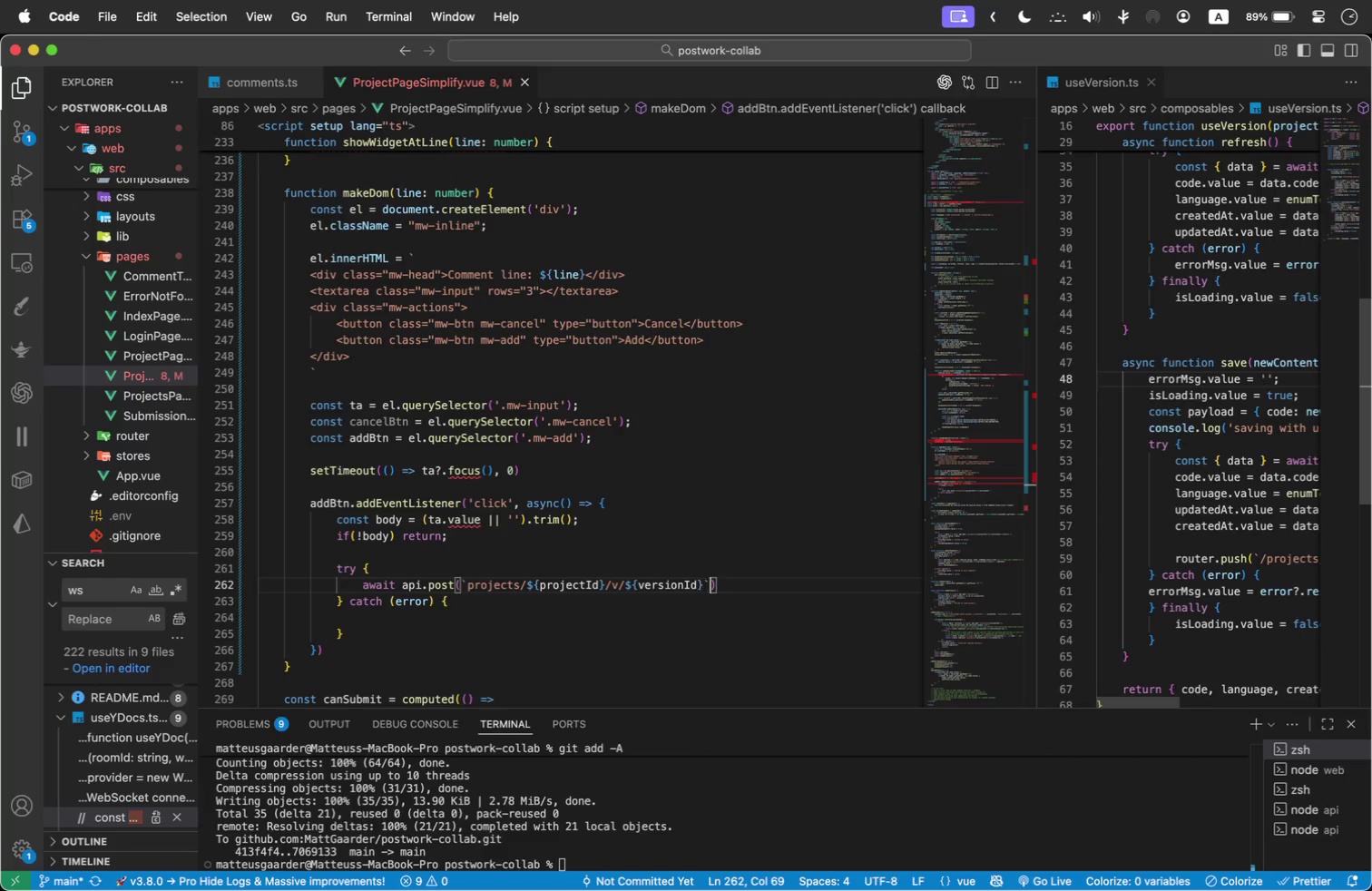 
key(ArrowRight)
 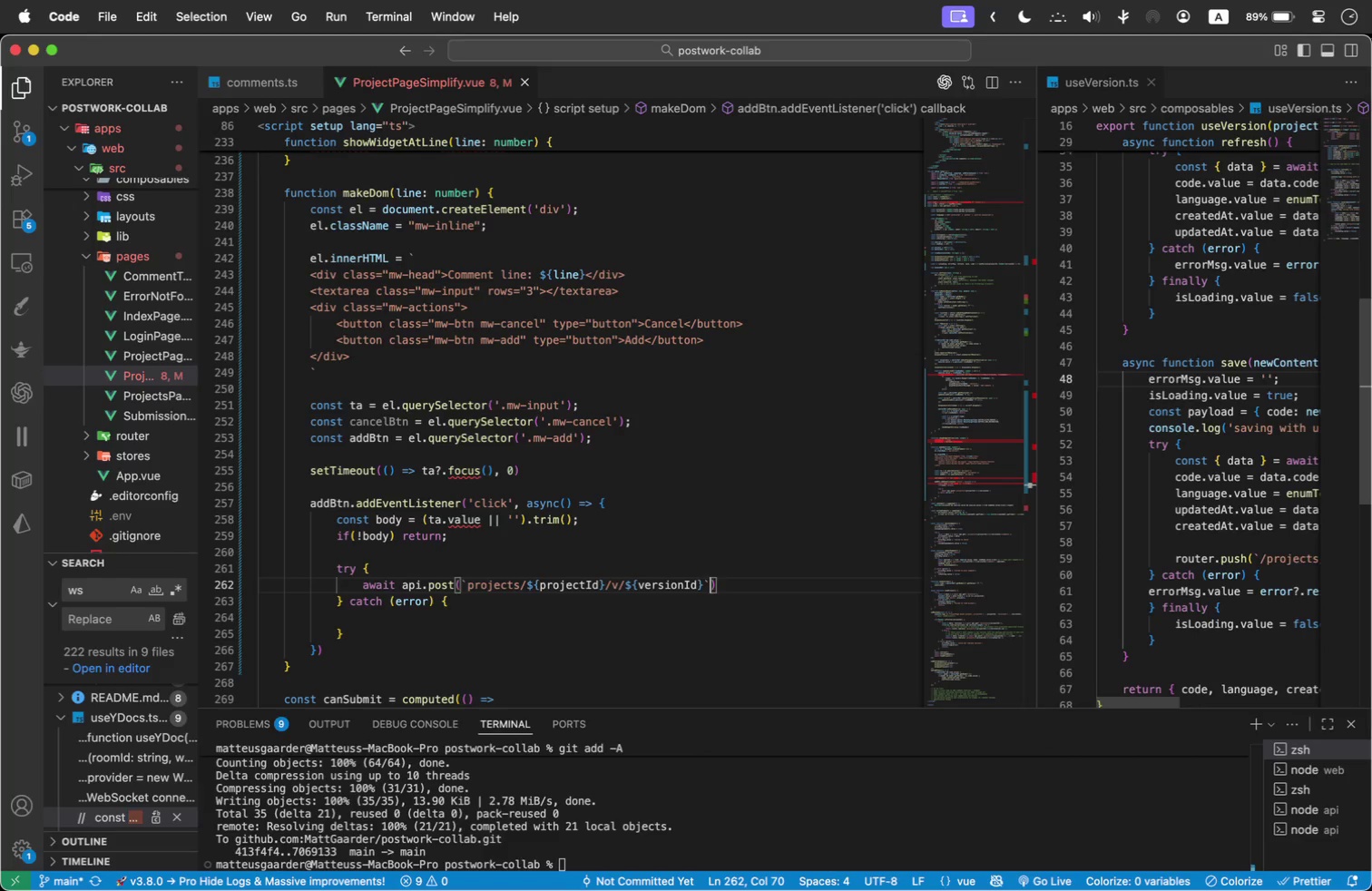 
key(ArrowRight)
 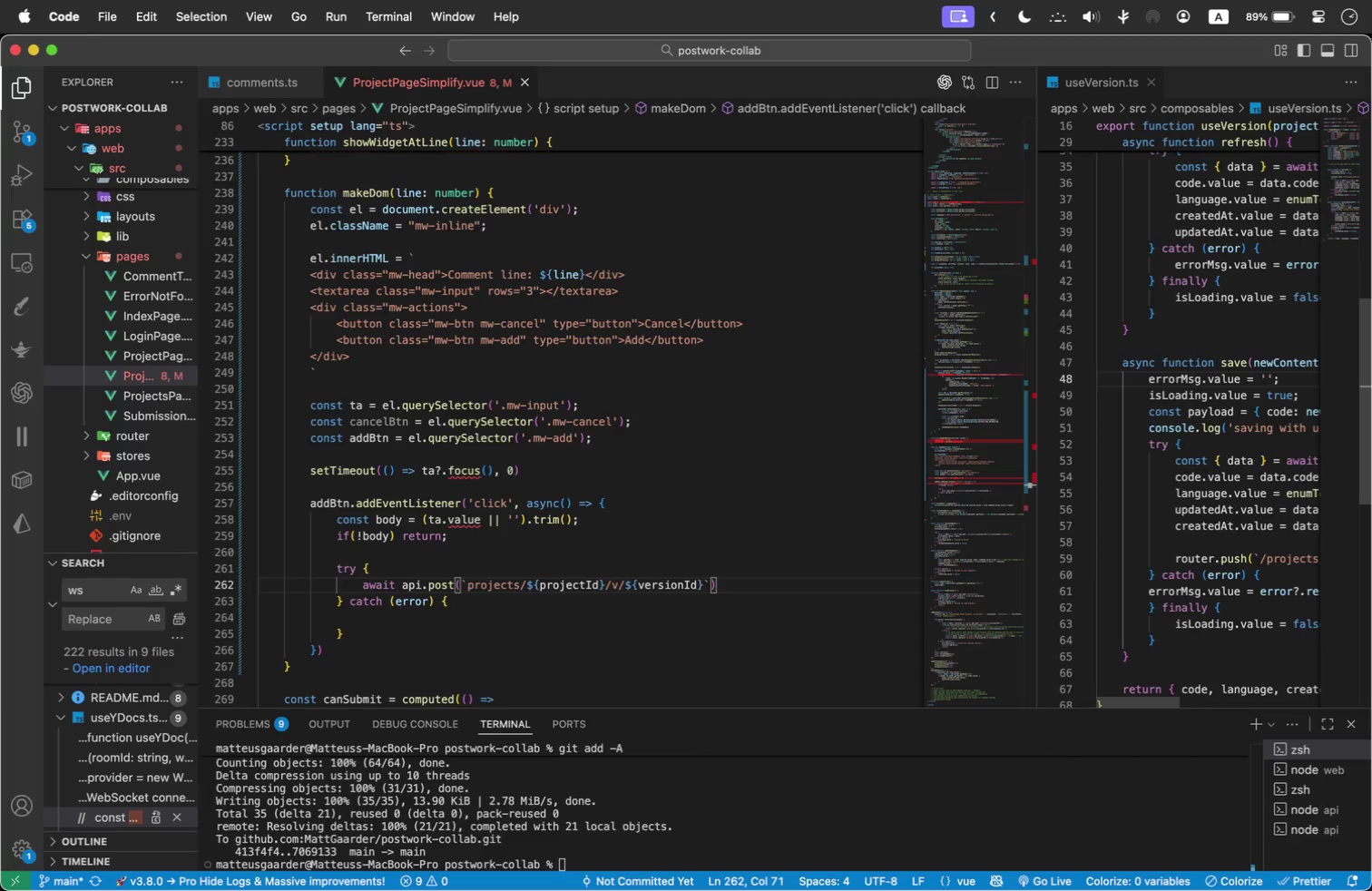 
key(Semicolon)
 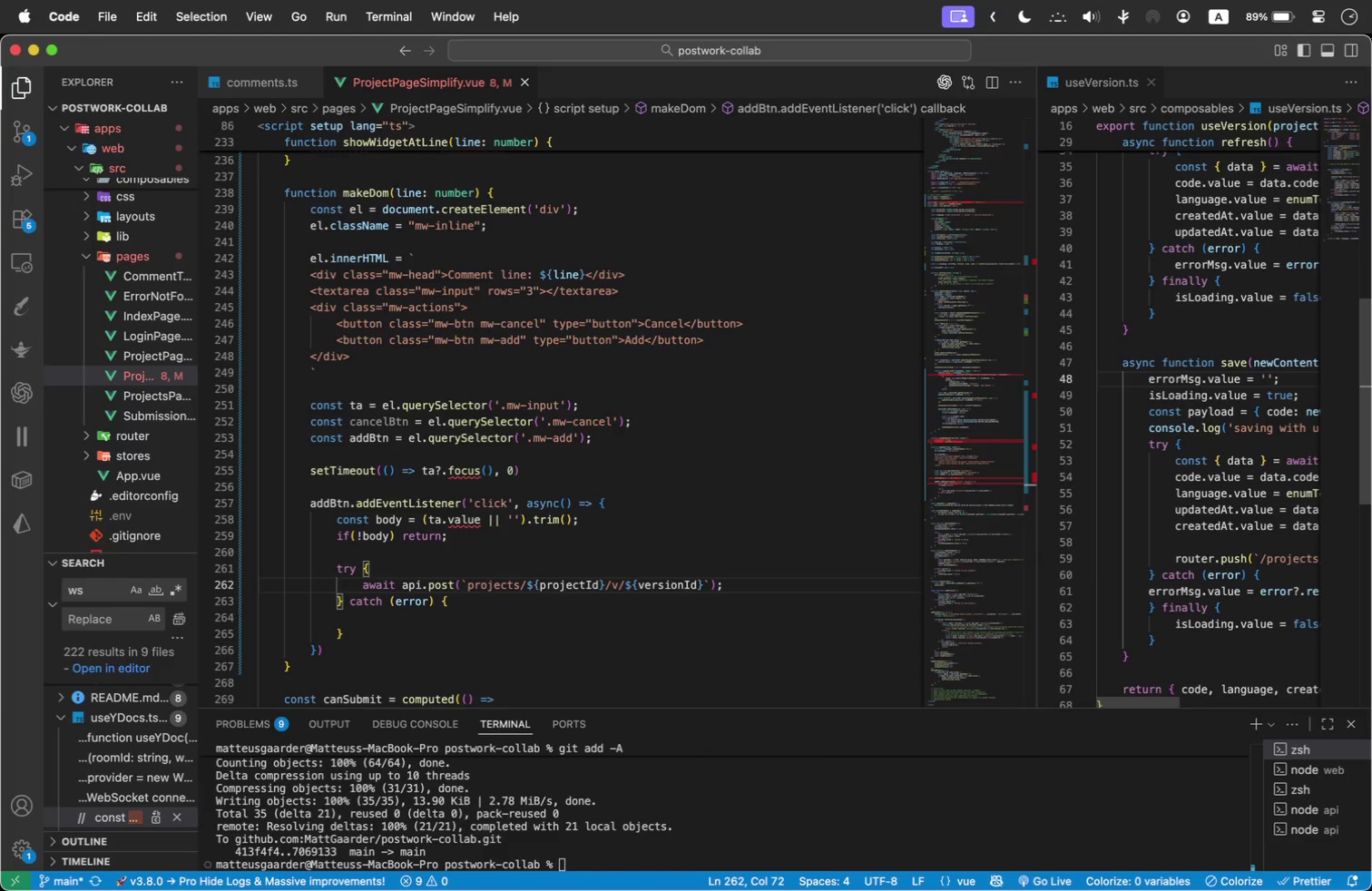 
key(Slash)
 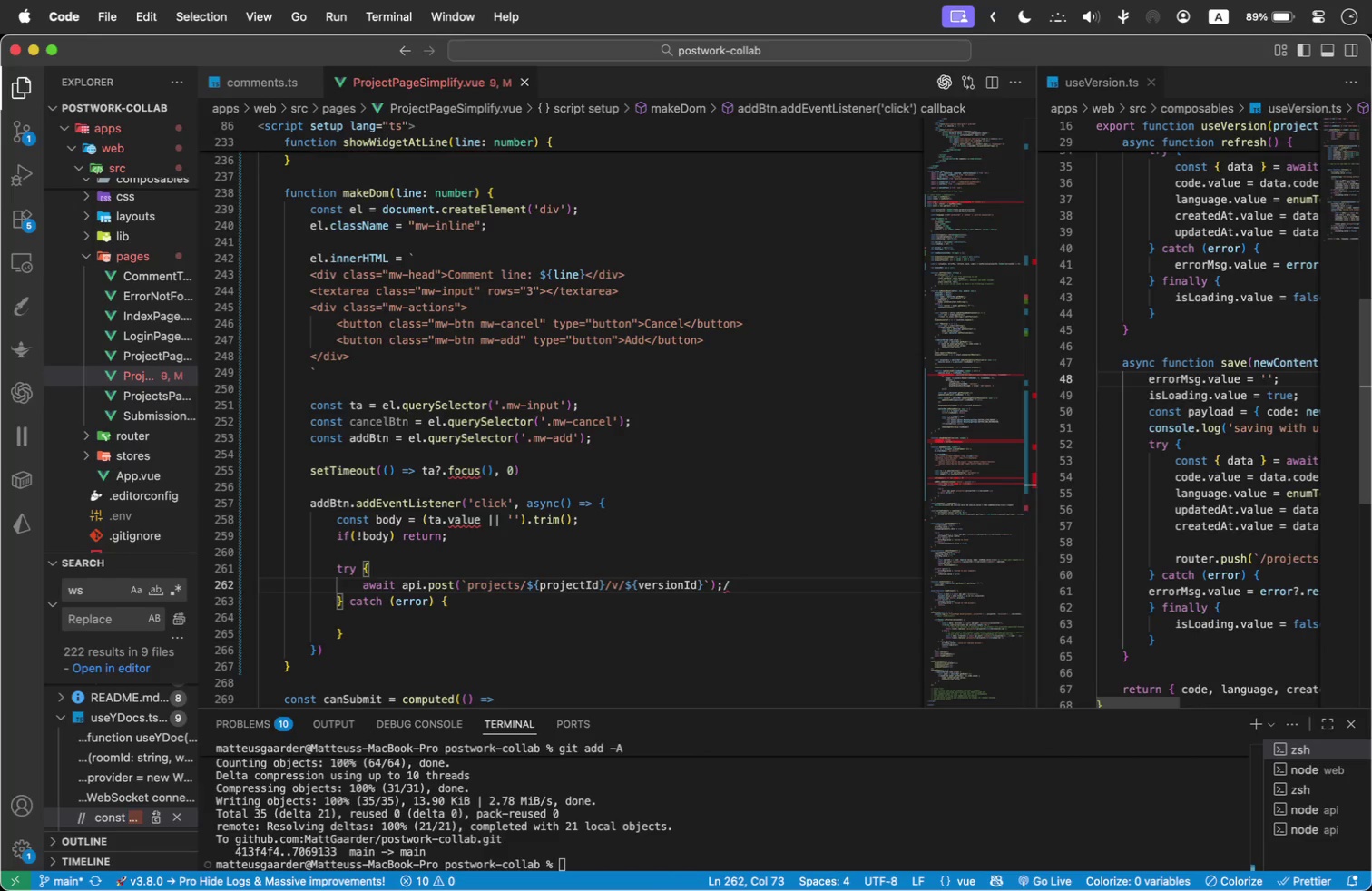 
key(Backspace)
 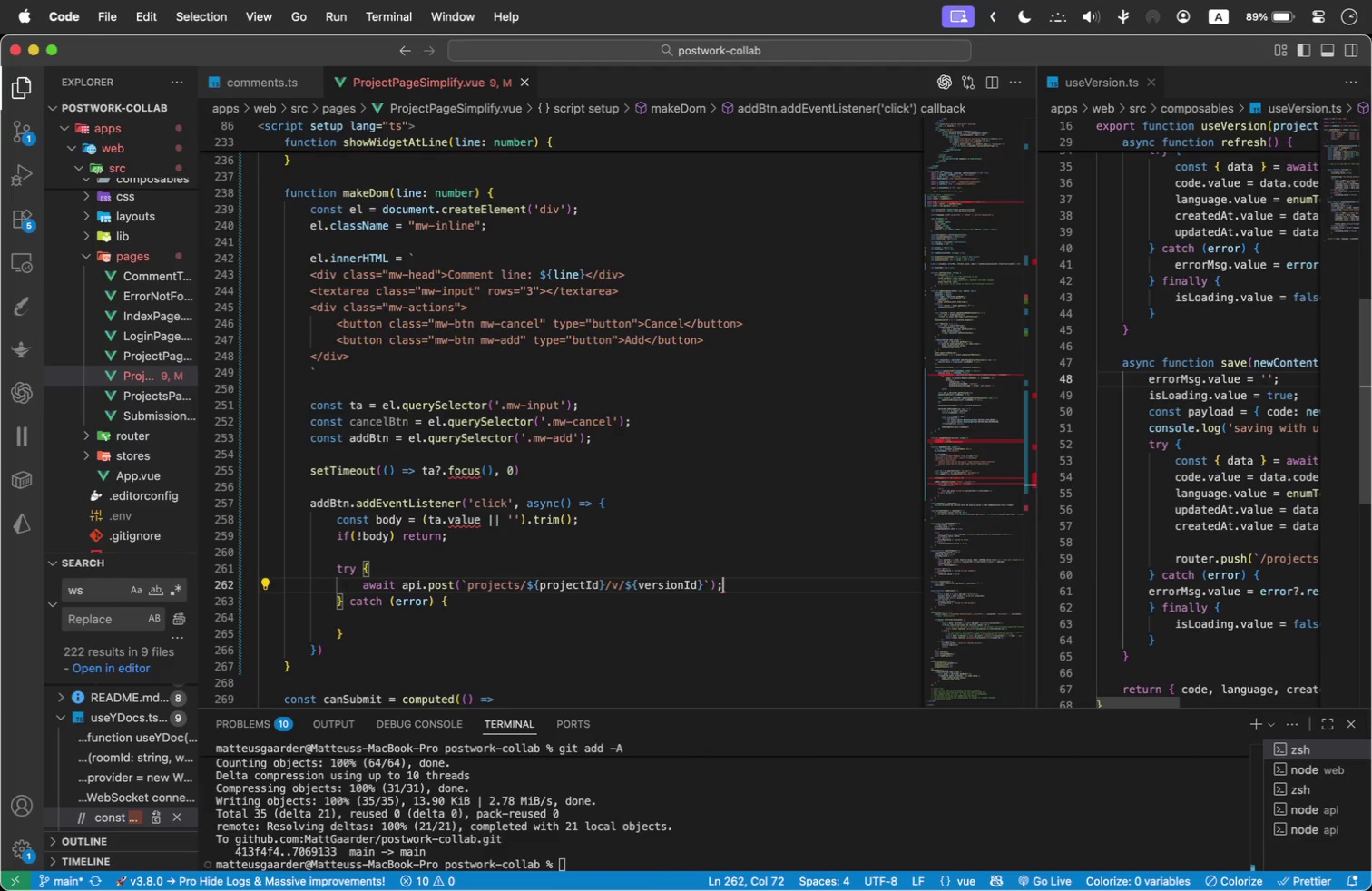 
key(Backspace)
 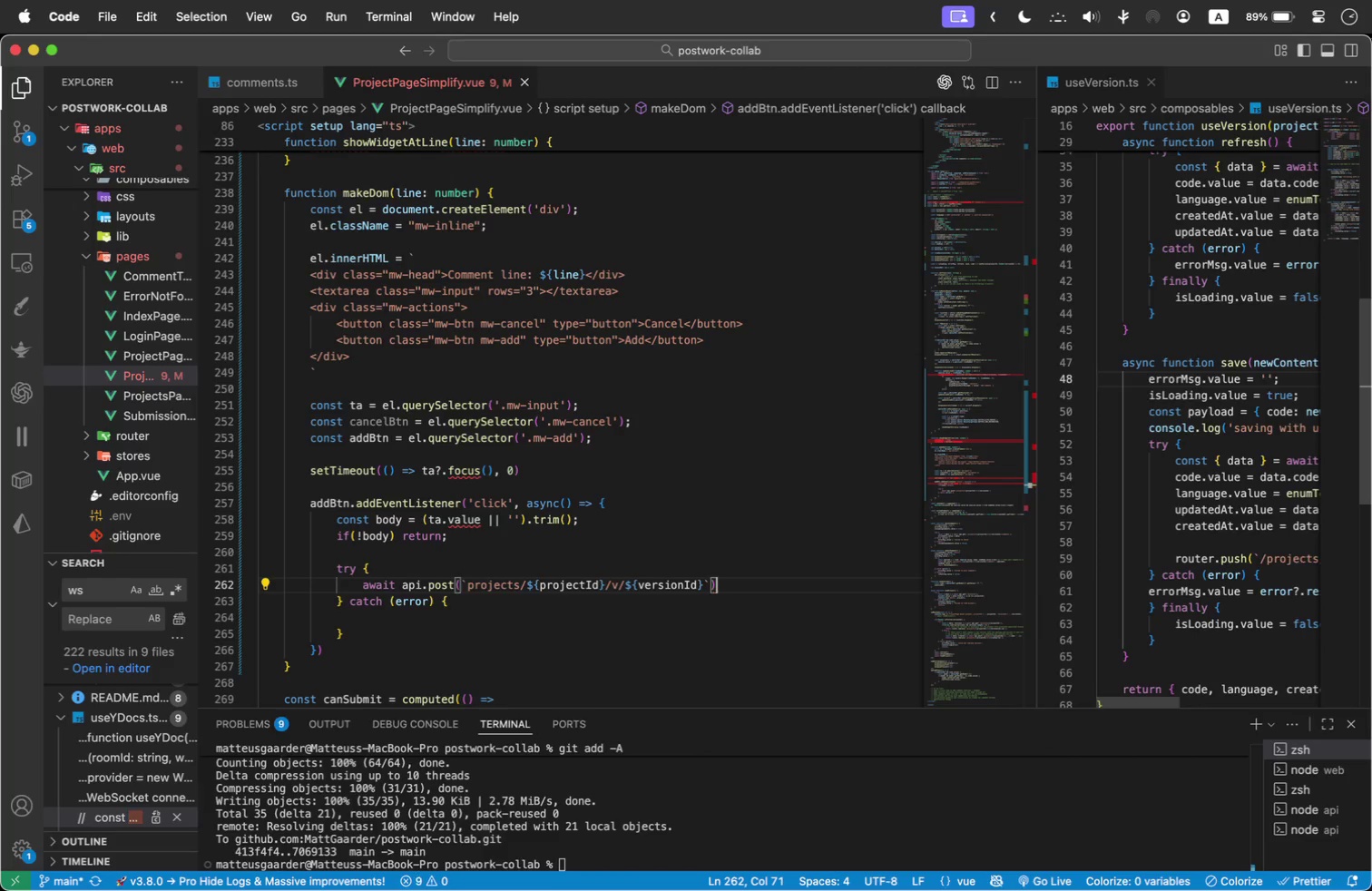 
key(ArrowLeft)
 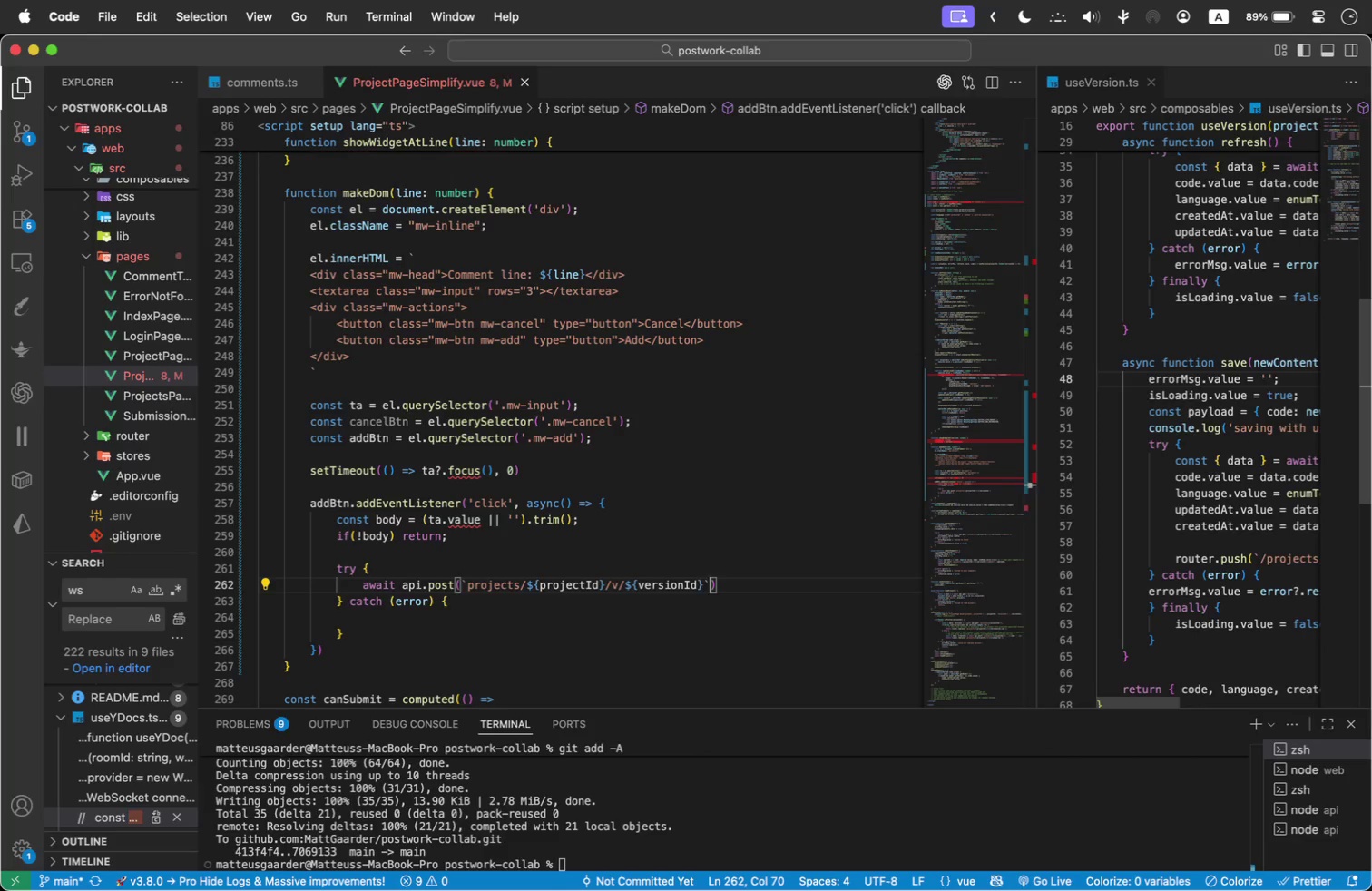 
key(ArrowLeft)
 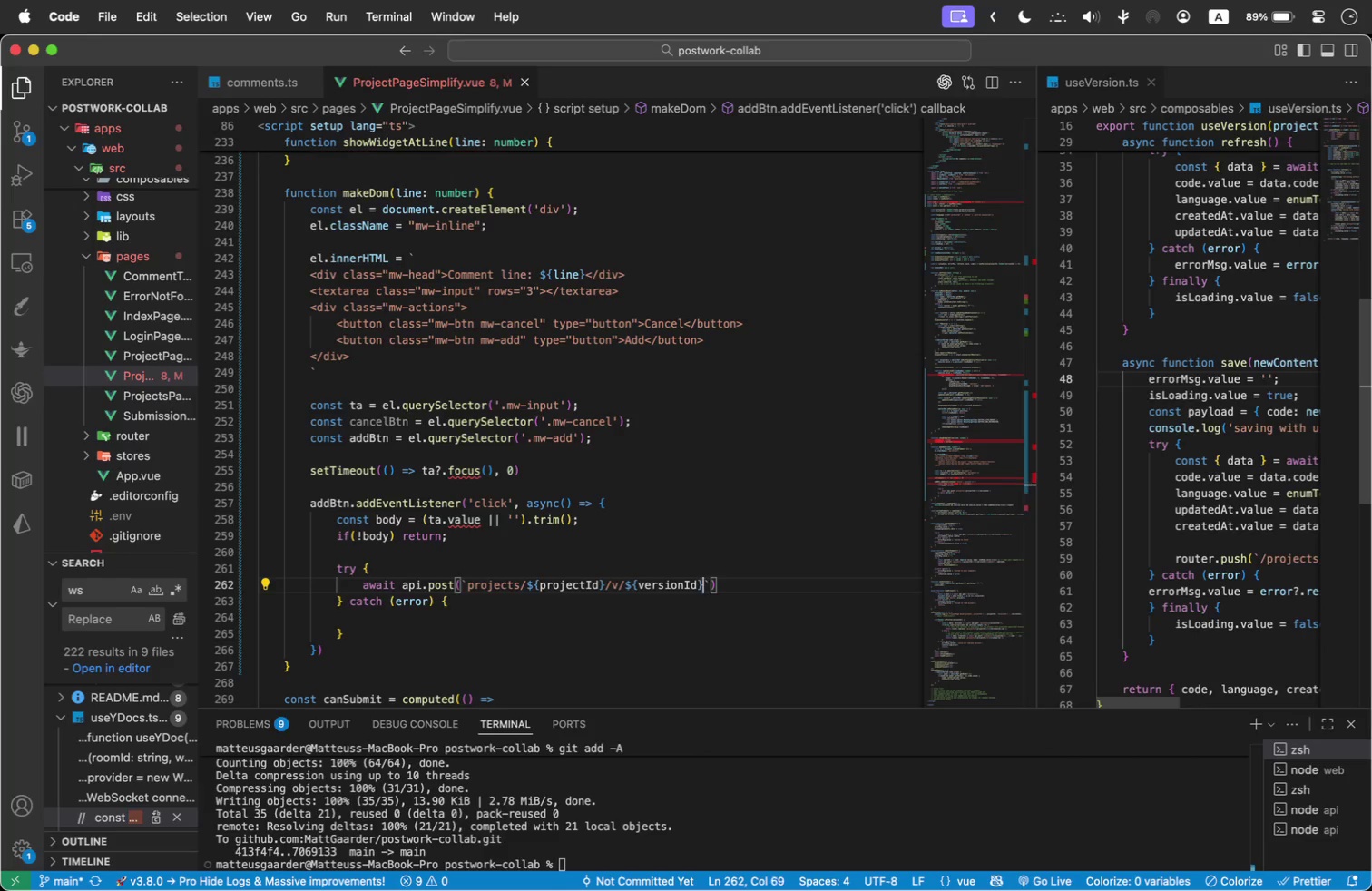 
key(ArrowLeft)
 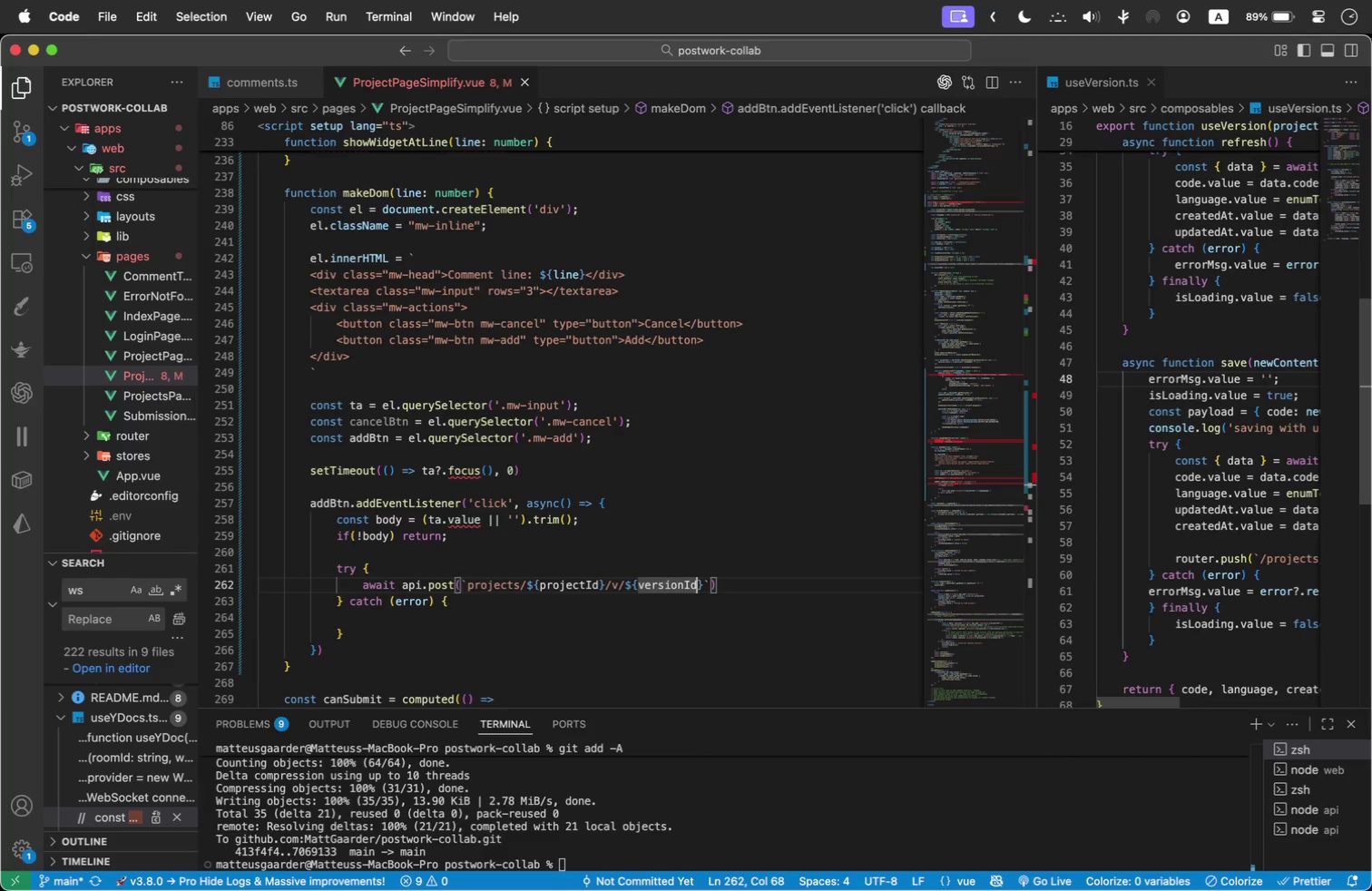 
key(ArrowRight)
 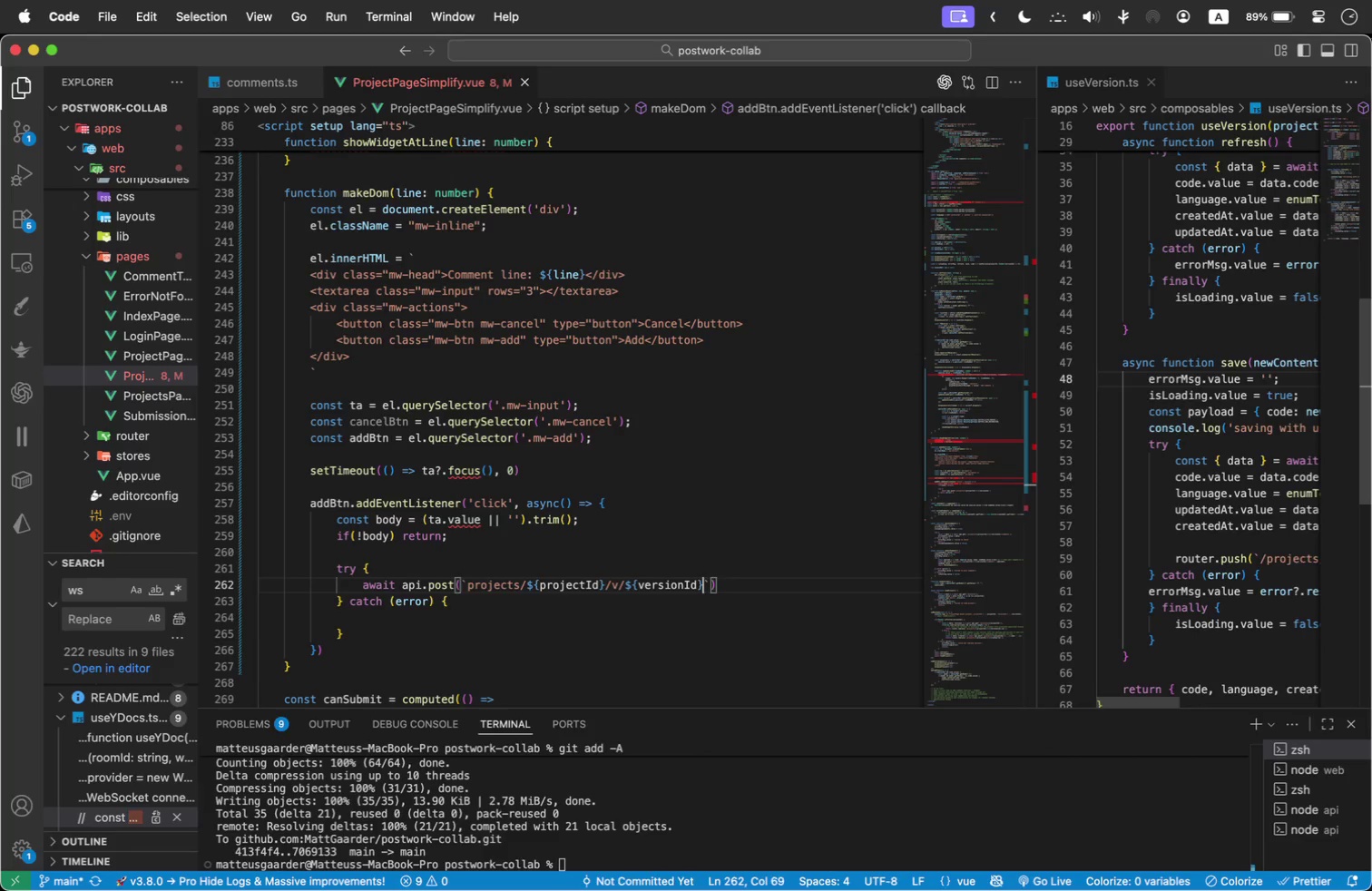 
type(.)
key(Backspace)
type(/comments)
 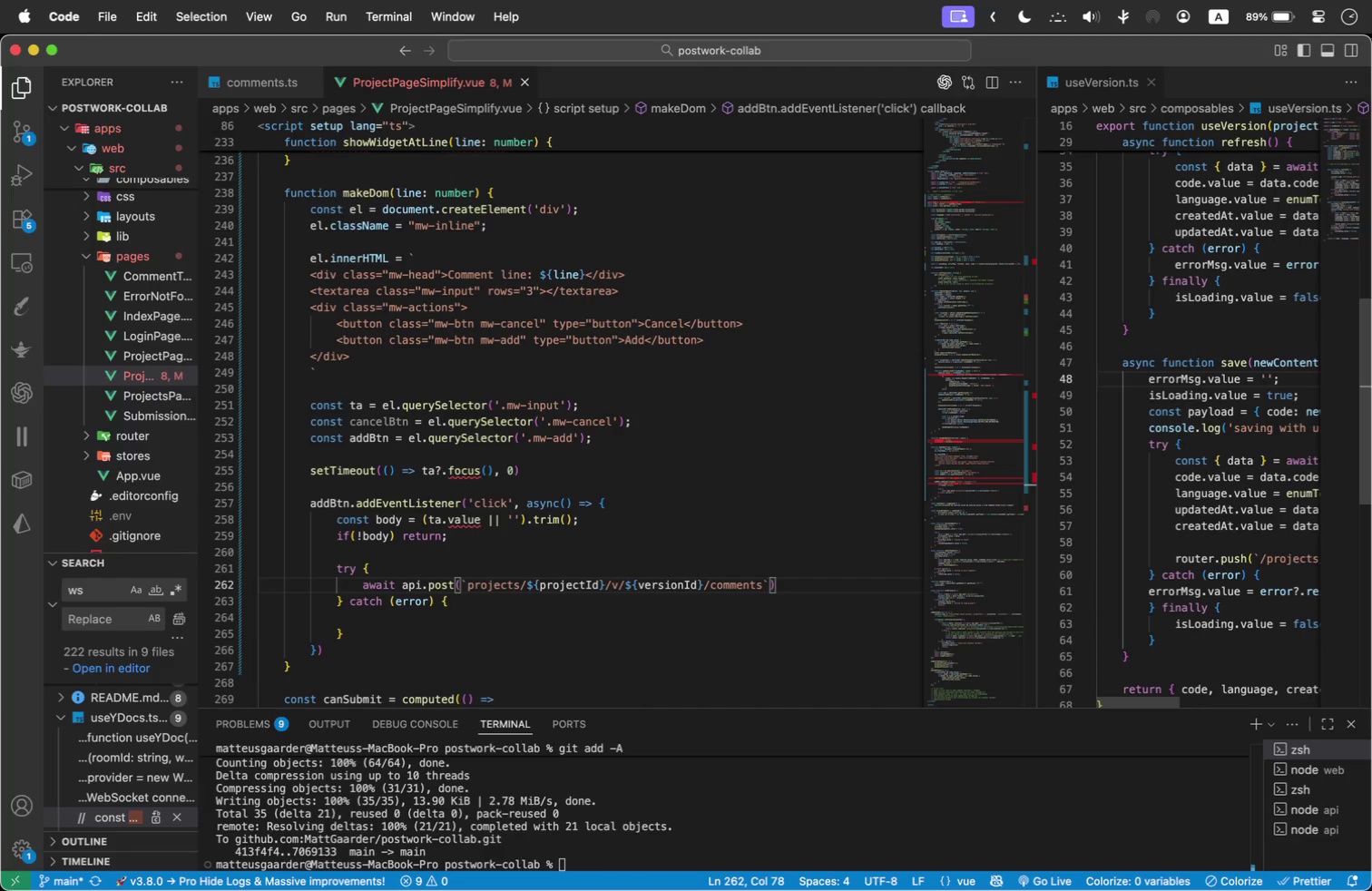 
key(ArrowRight)
 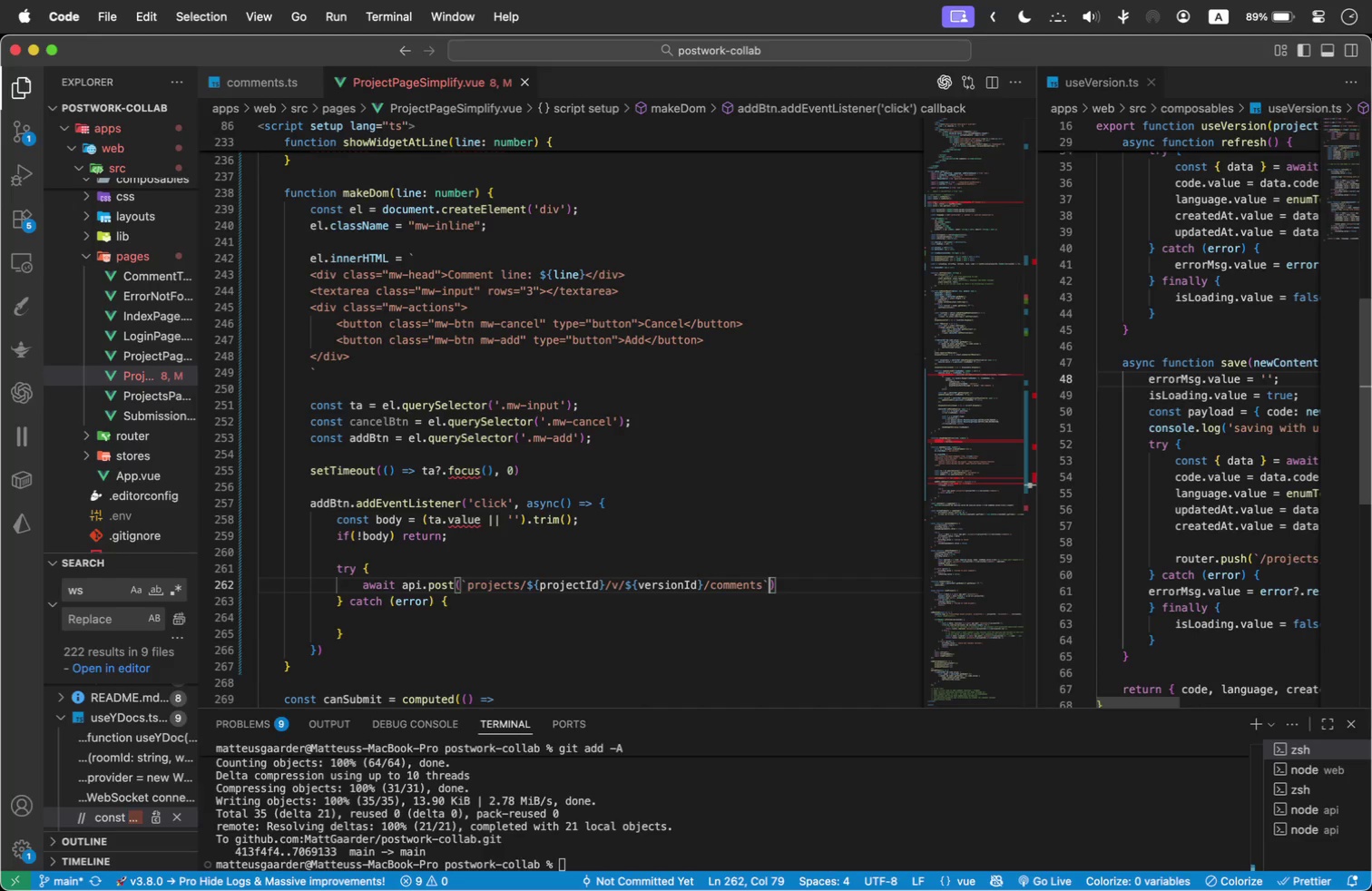 
key(ArrowRight)
 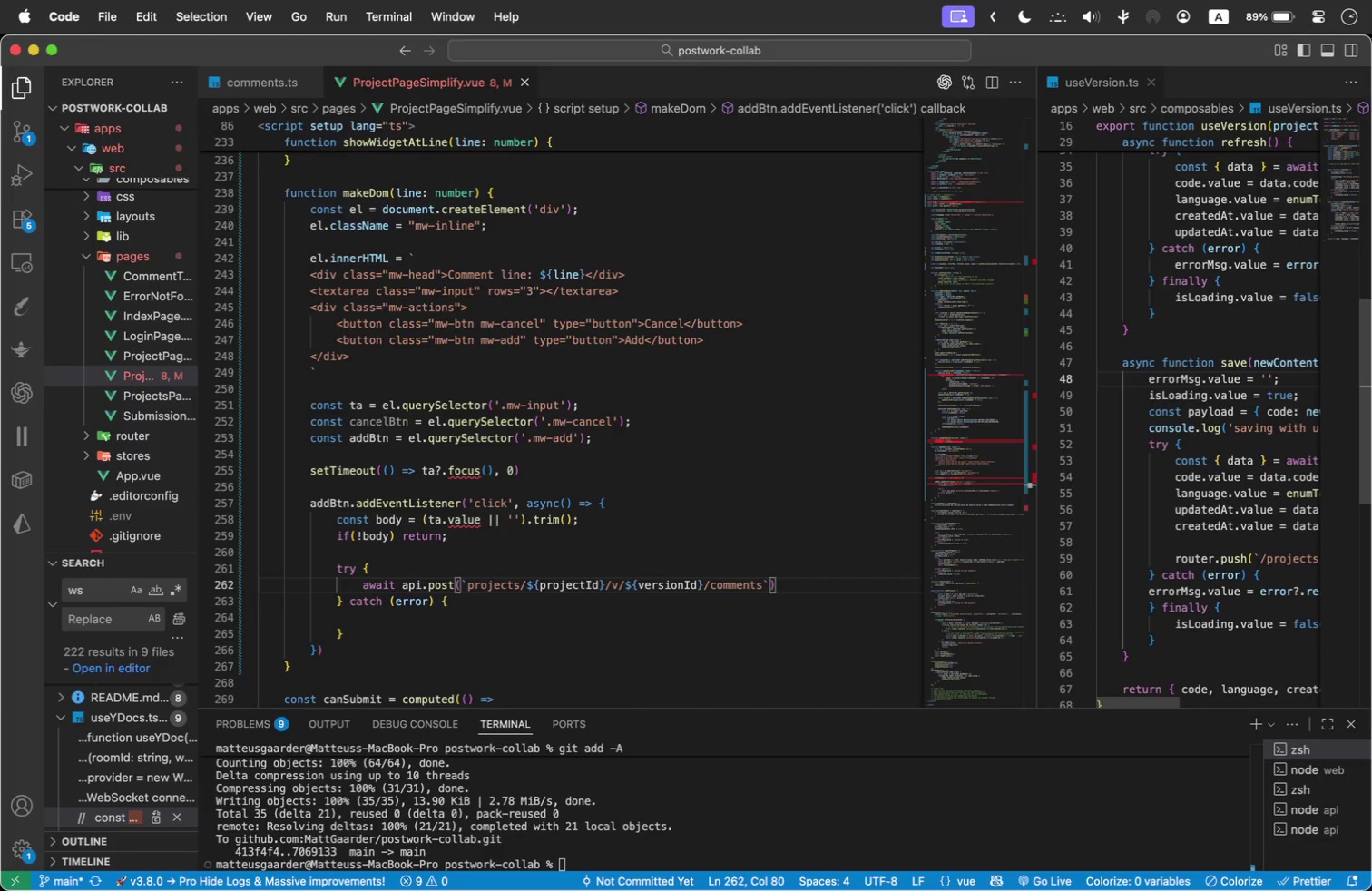 
key(Enter)
 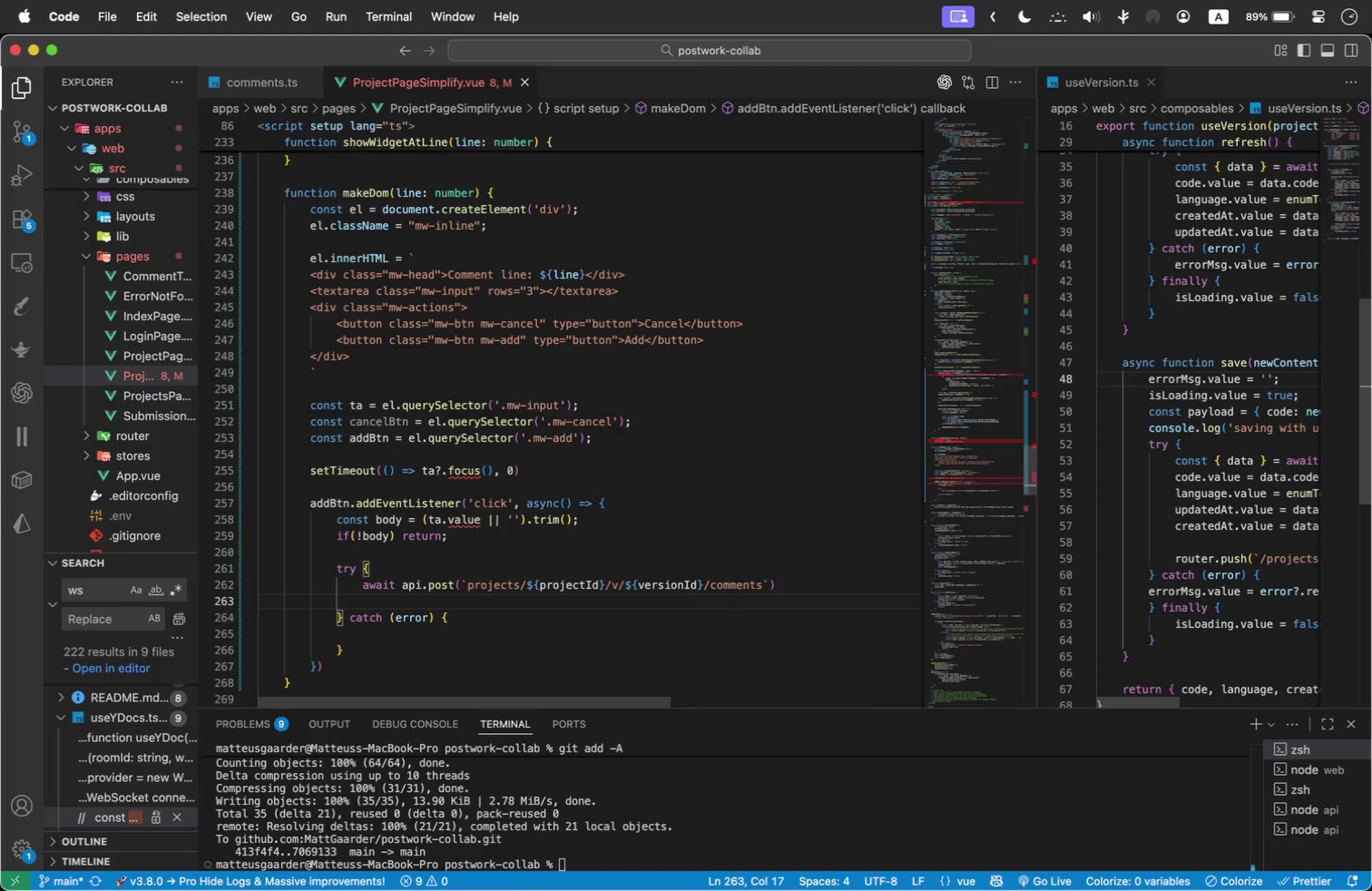 
key(ArrowLeft)
 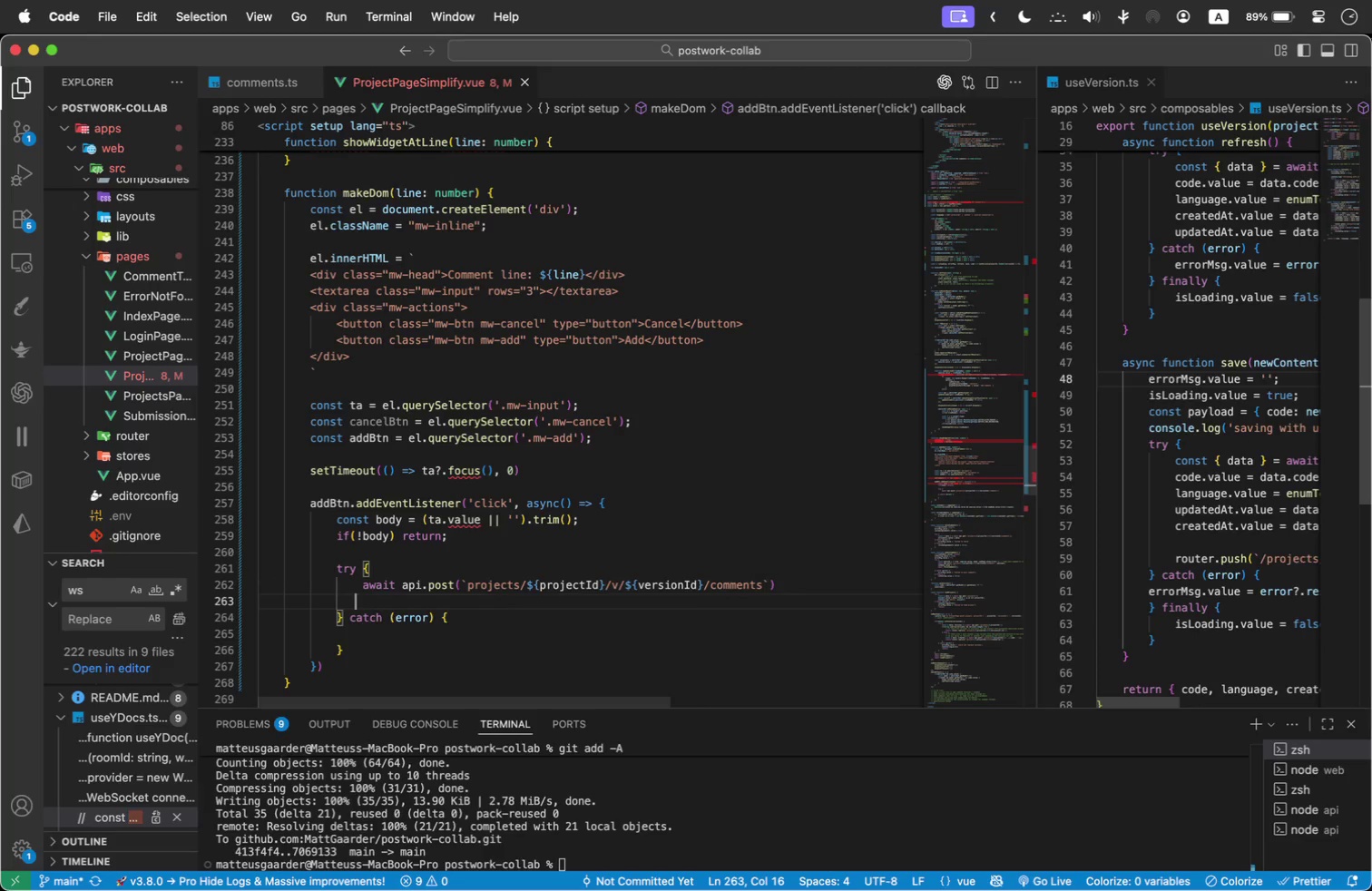 
key(ArrowLeft)
 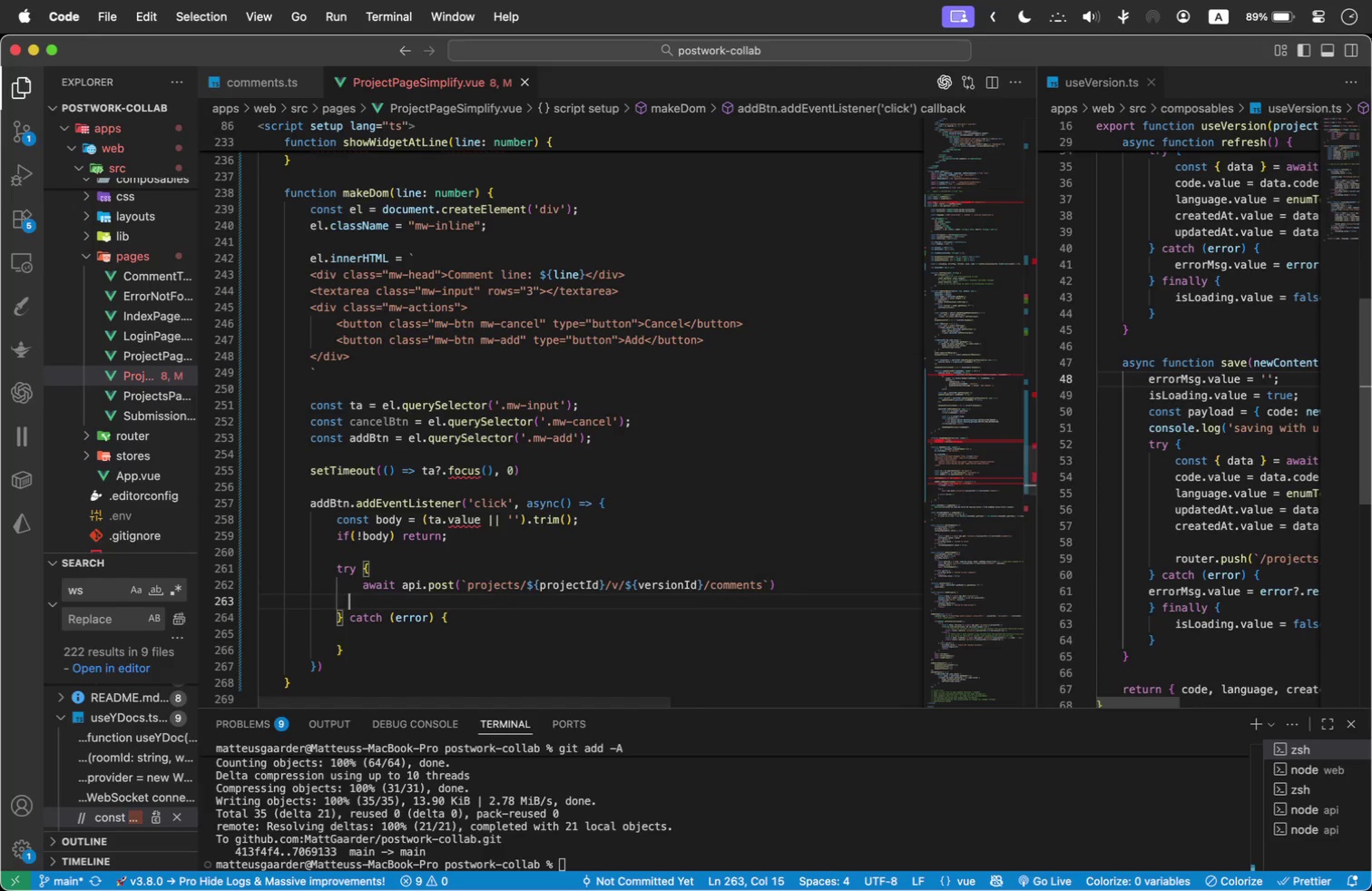 
key(ArrowLeft)
 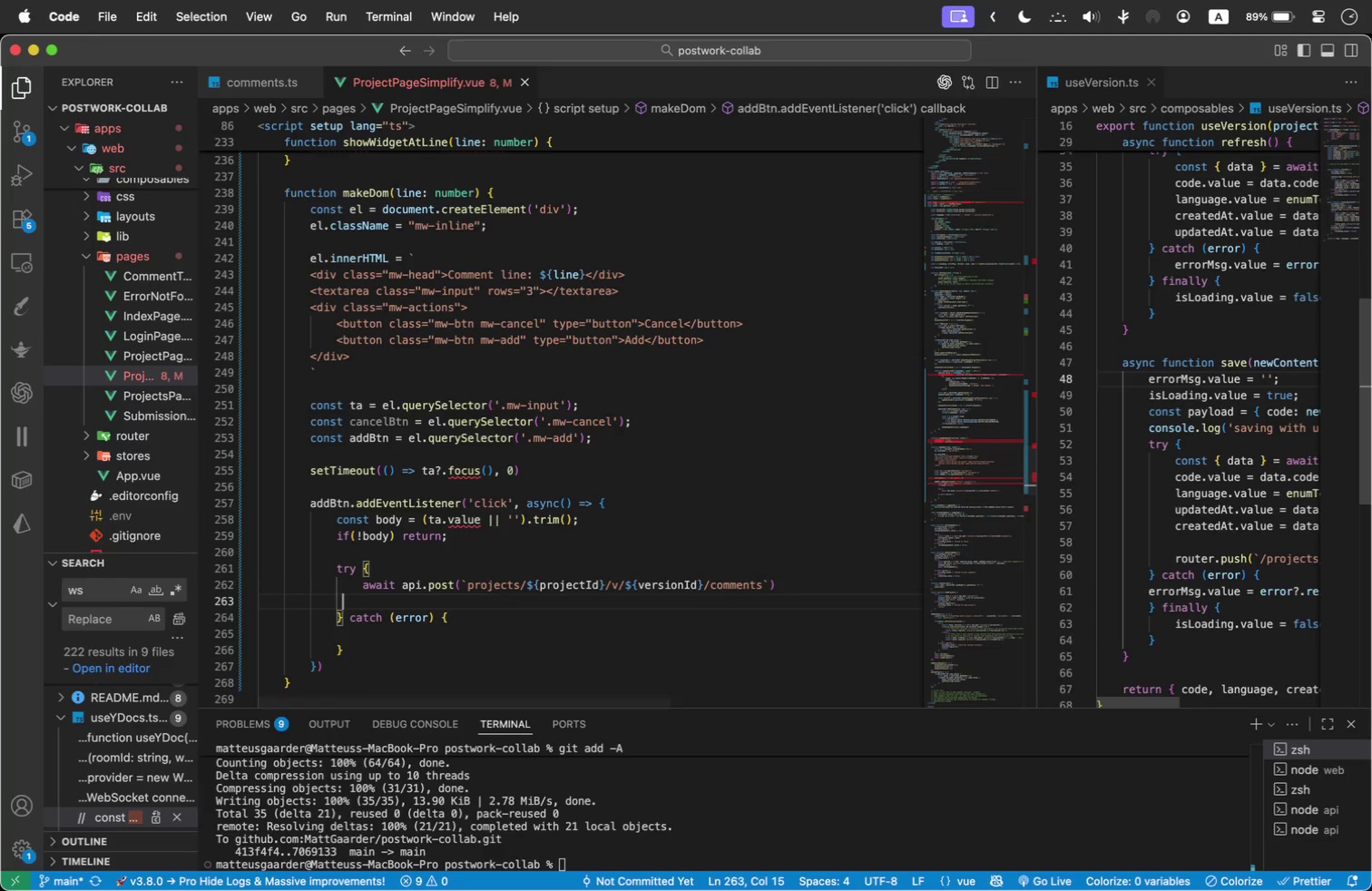 
key(ArrowLeft)
 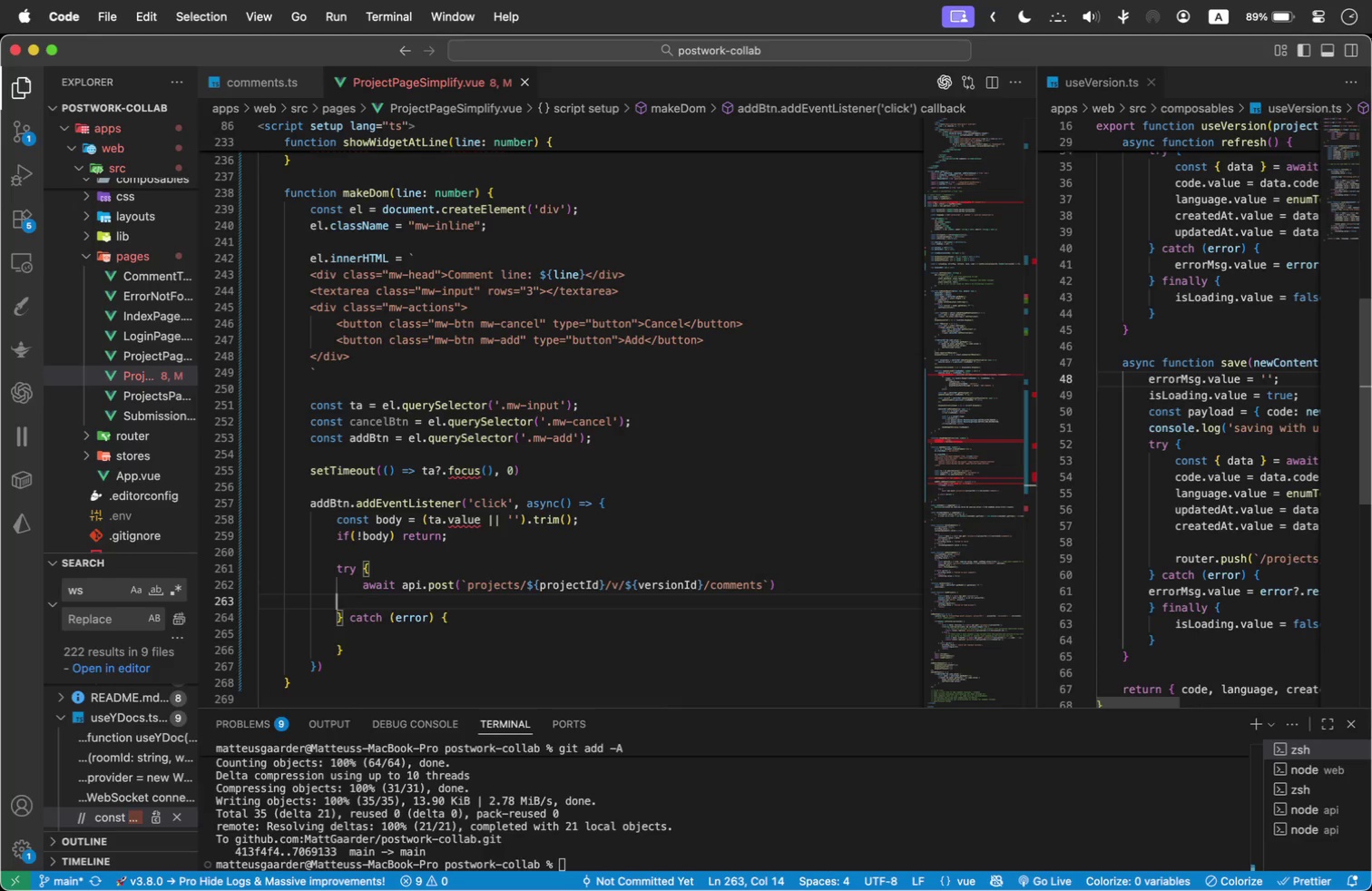 
key(ArrowLeft)
 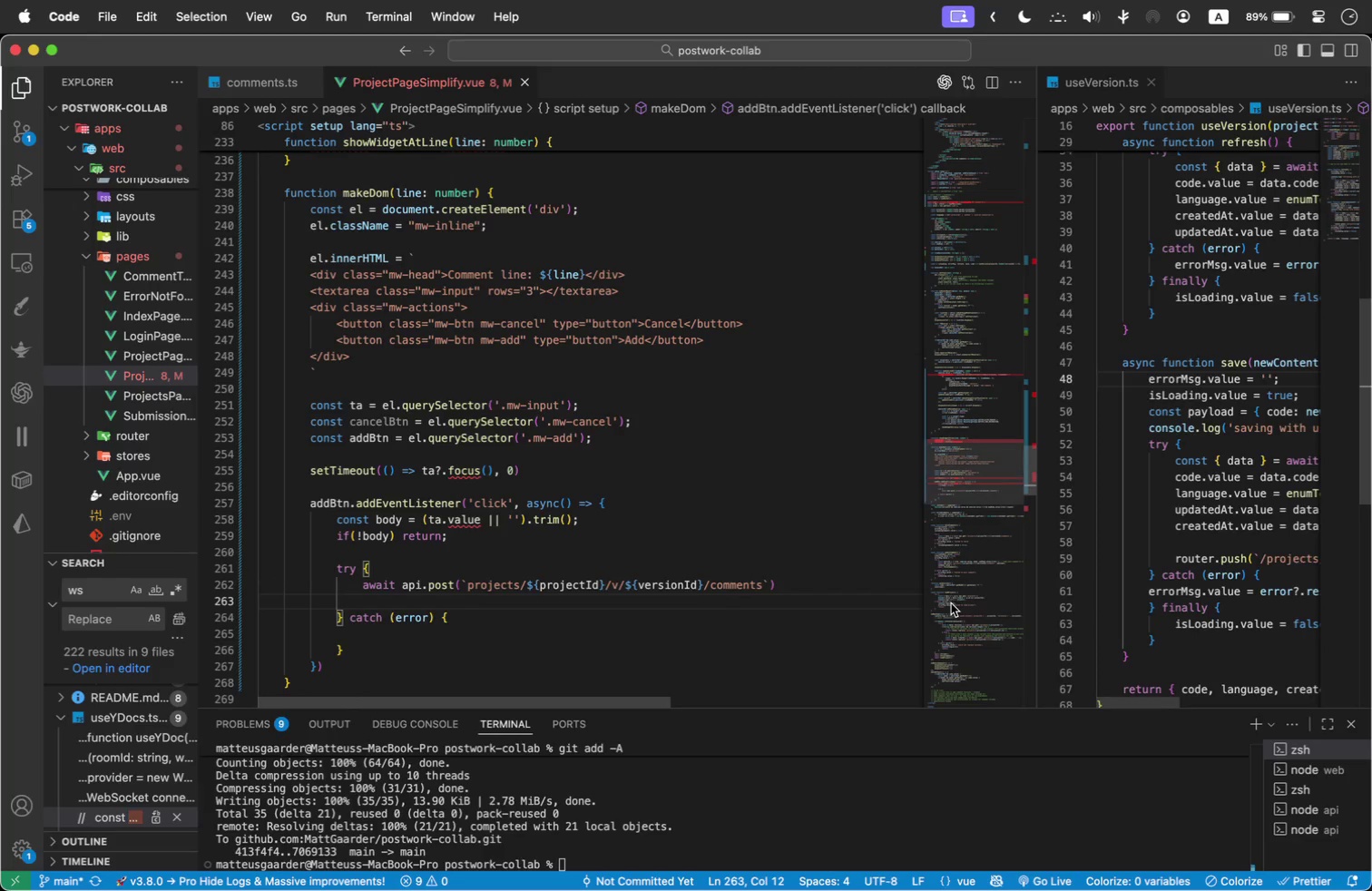 
left_click([777, 577])
 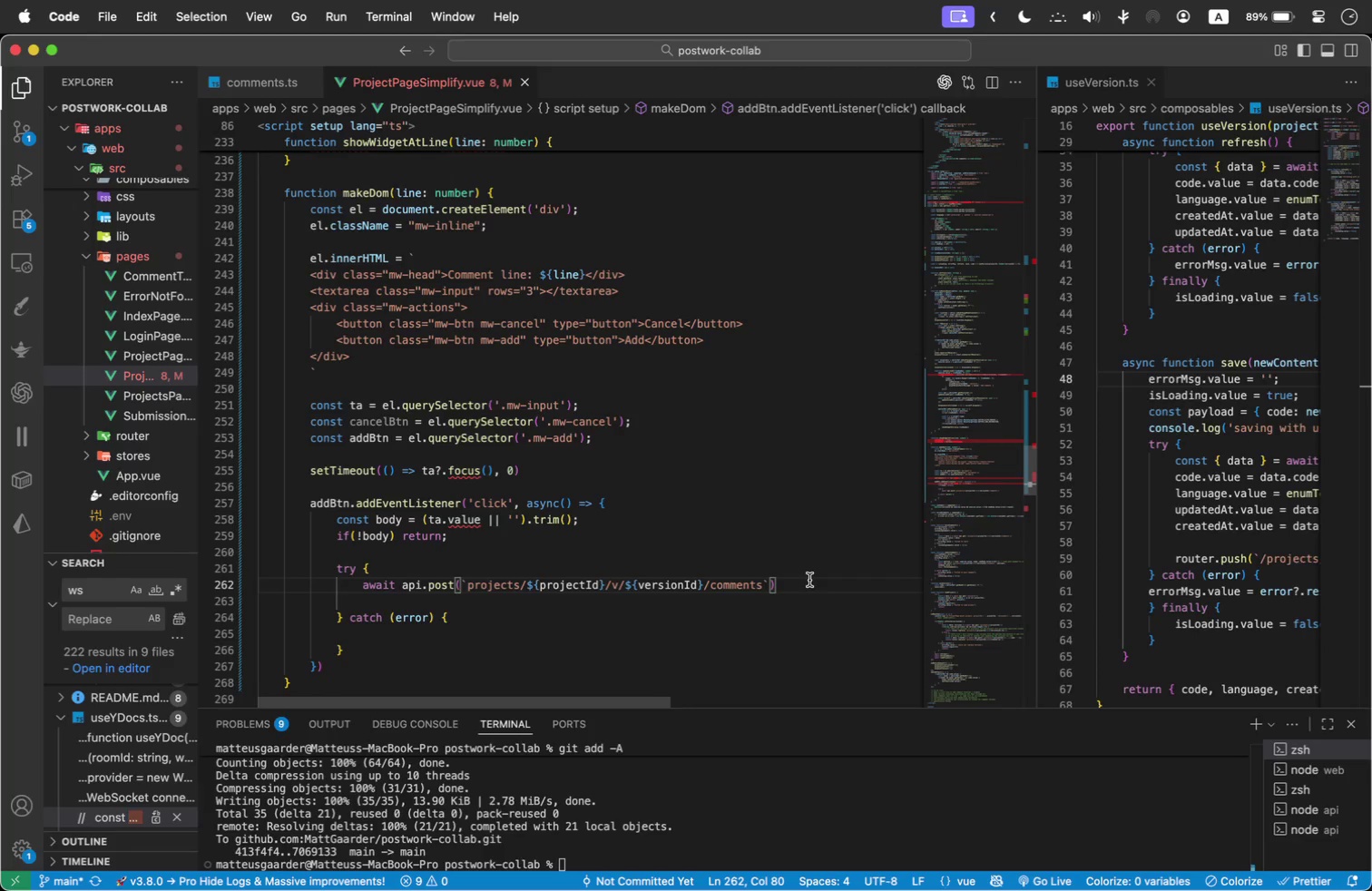 
key(Semicolon)
 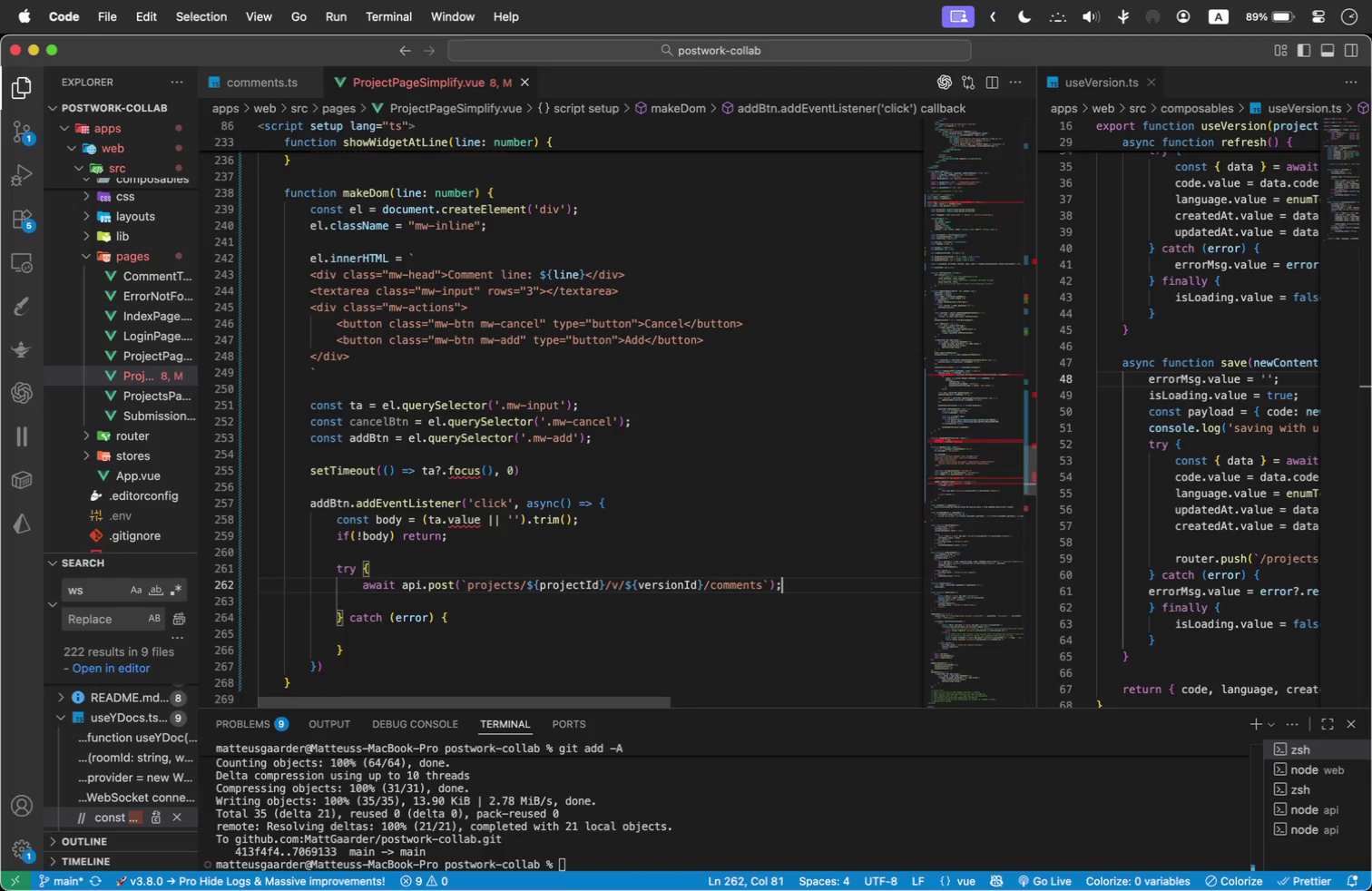 
key(Enter)
 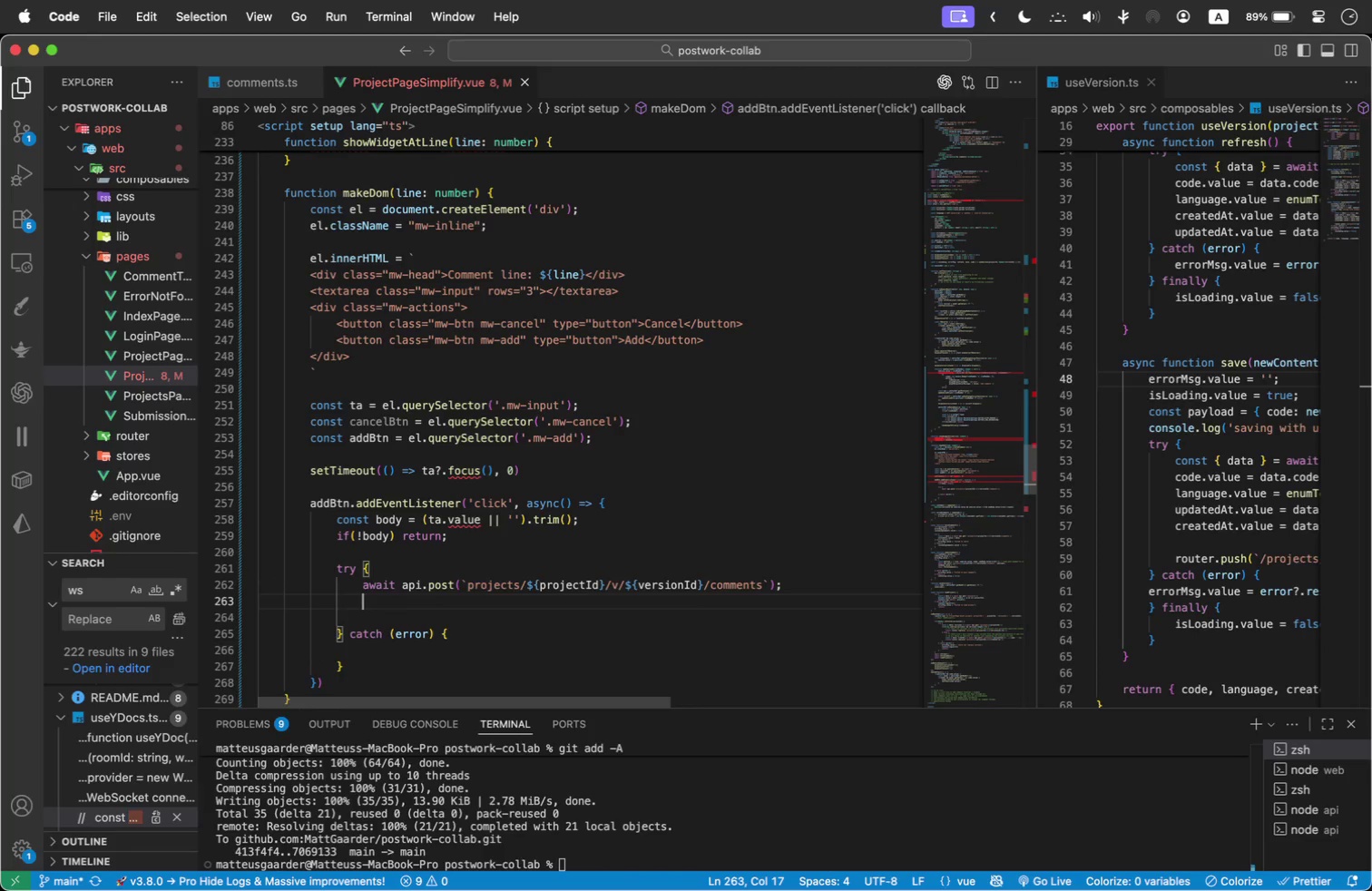 
type(line: )
 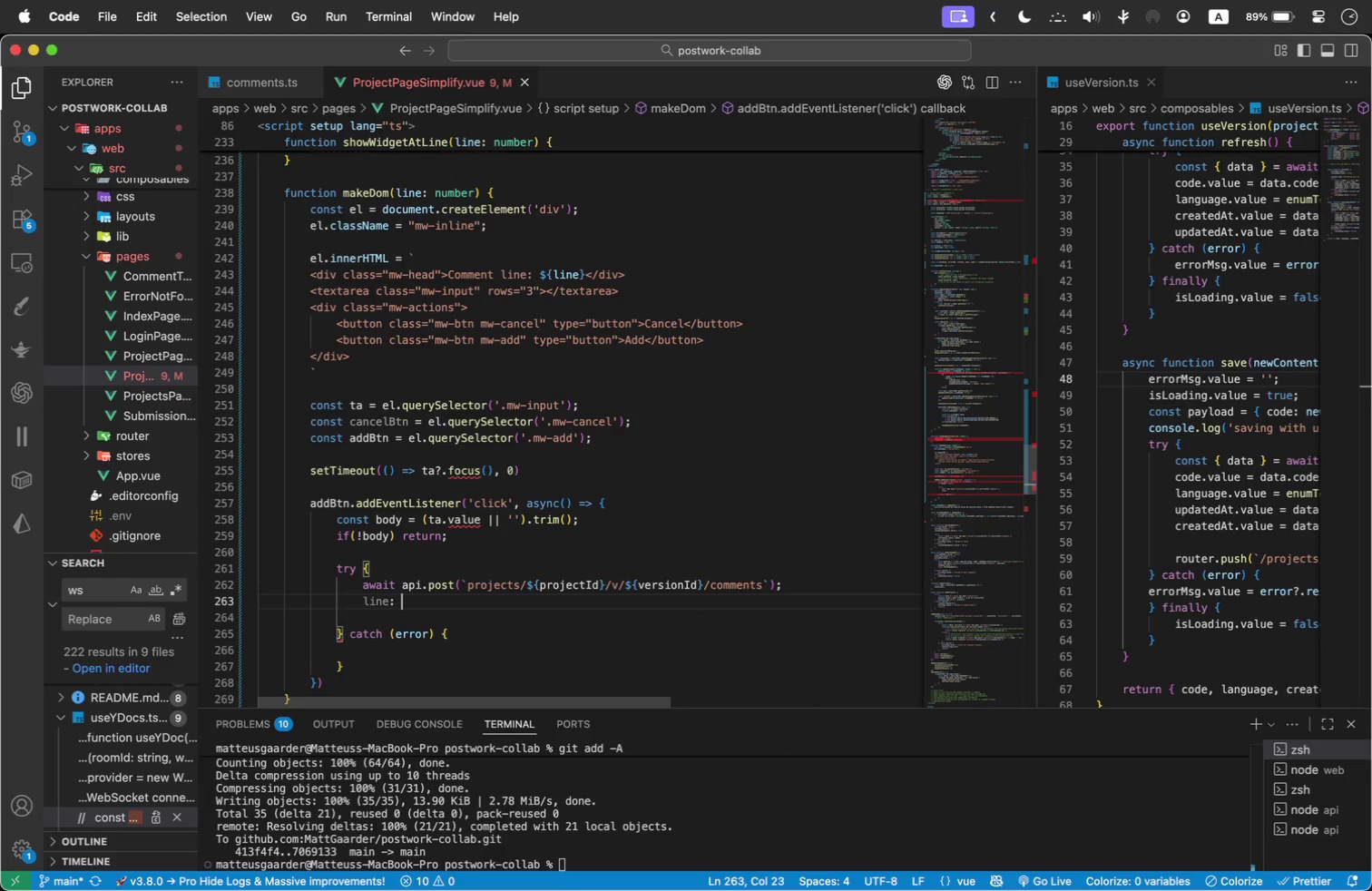 
scroll: coordinate [404, 274], scroll_direction: up, amount: 1.0
 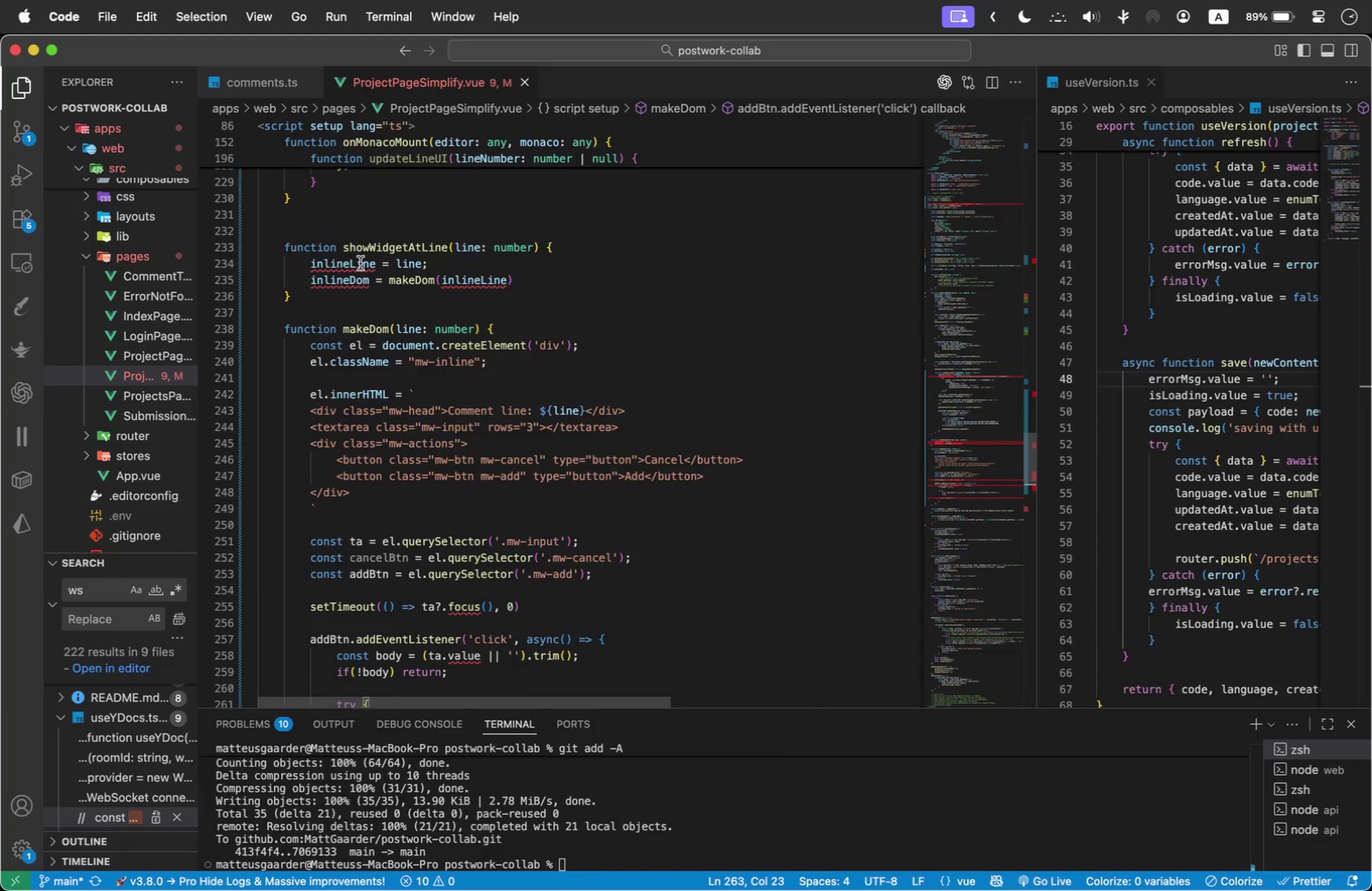 
double_click([360, 263])
 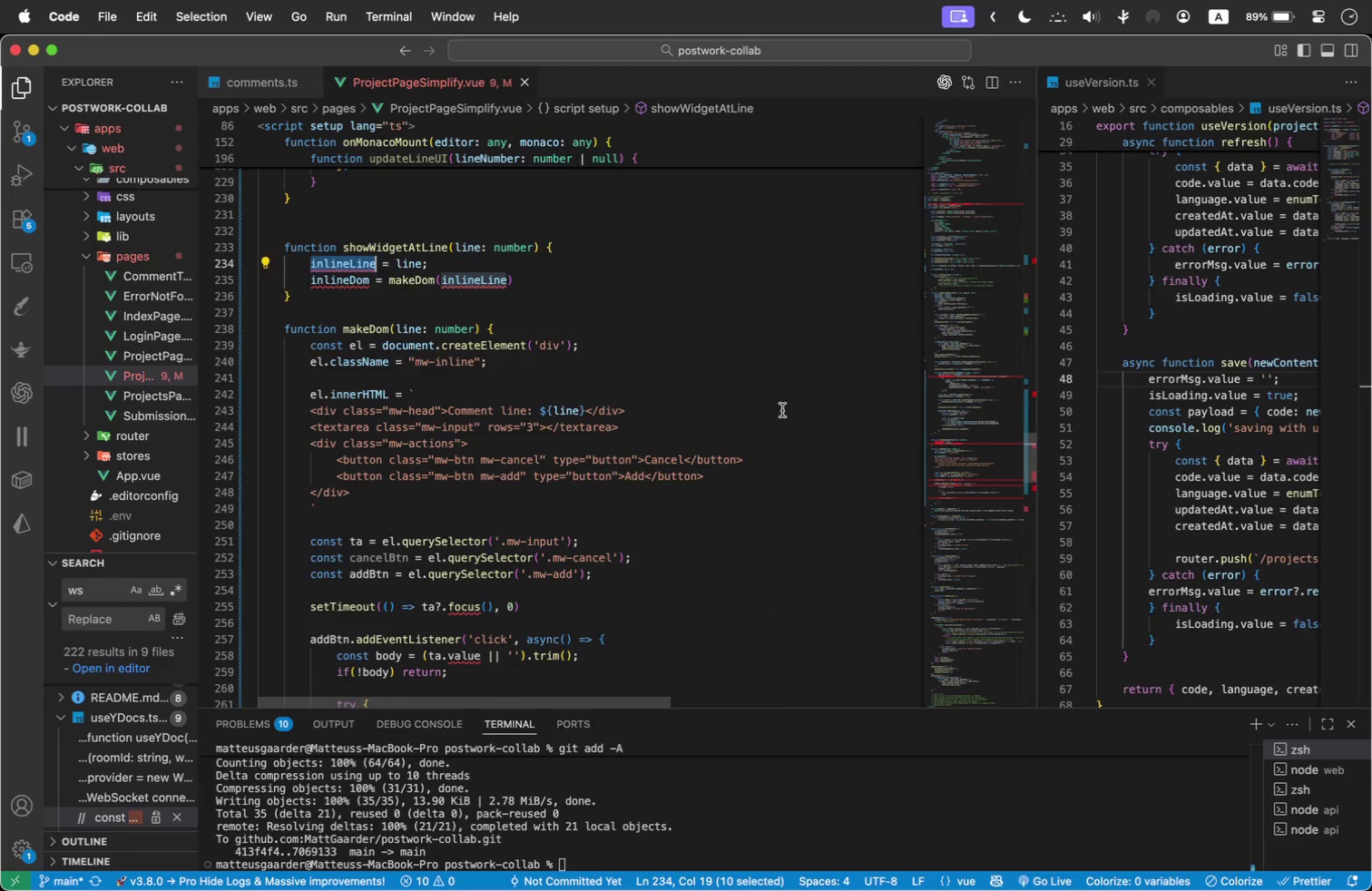 
key(Meta+C)
 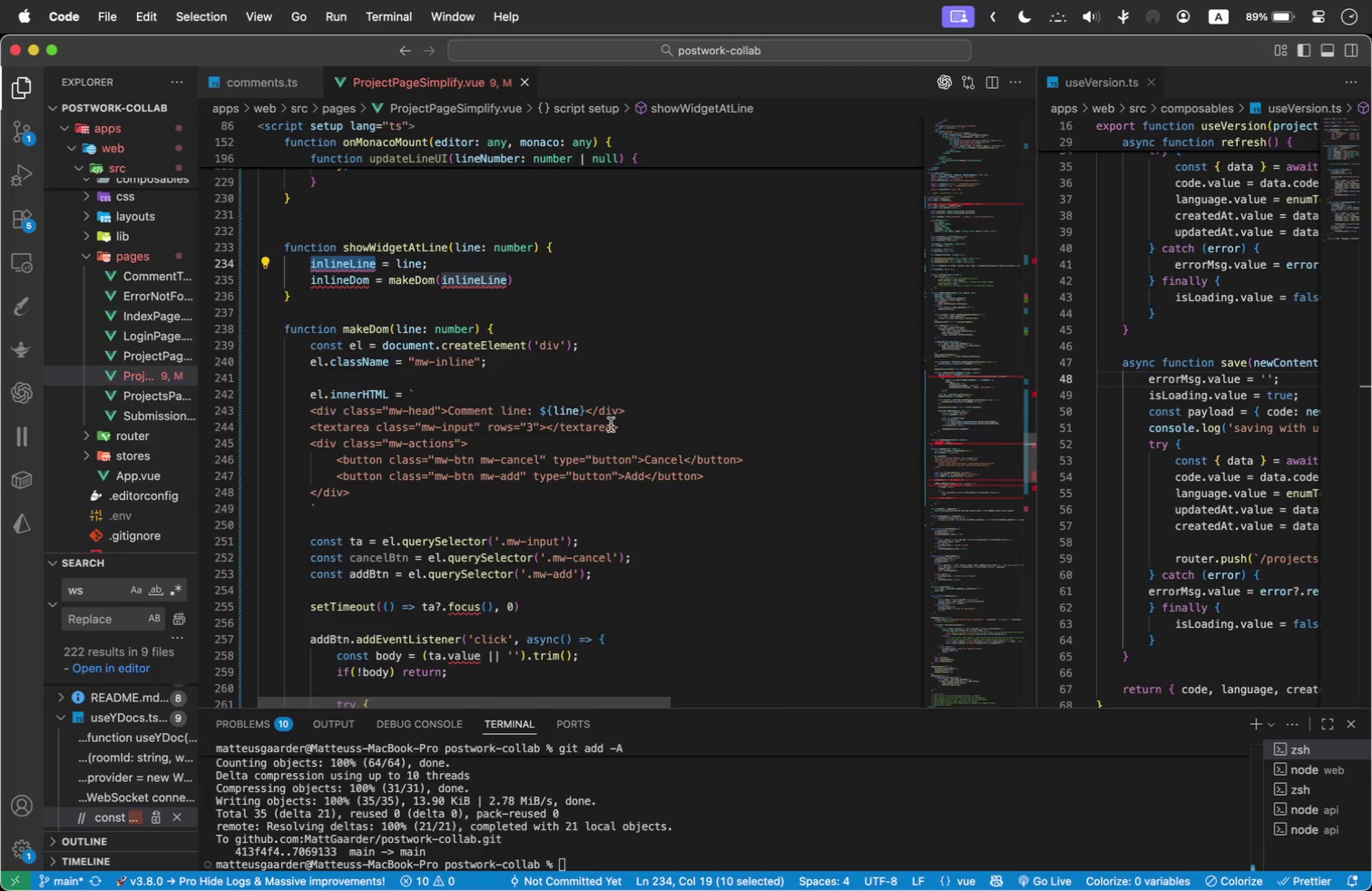 
scroll: coordinate [611, 425], scroll_direction: down, amount: 1.0
 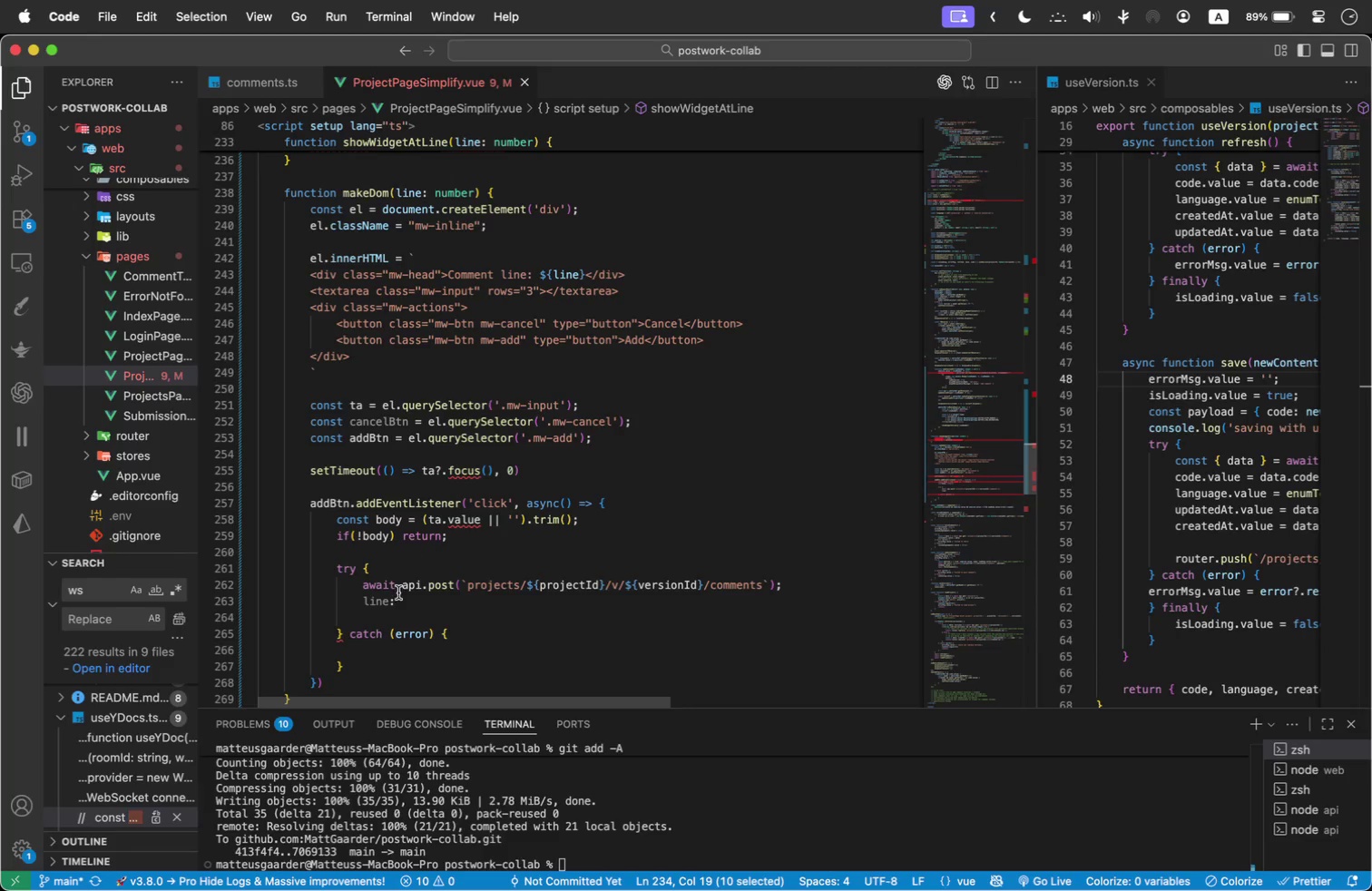 
left_click([409, 599])
 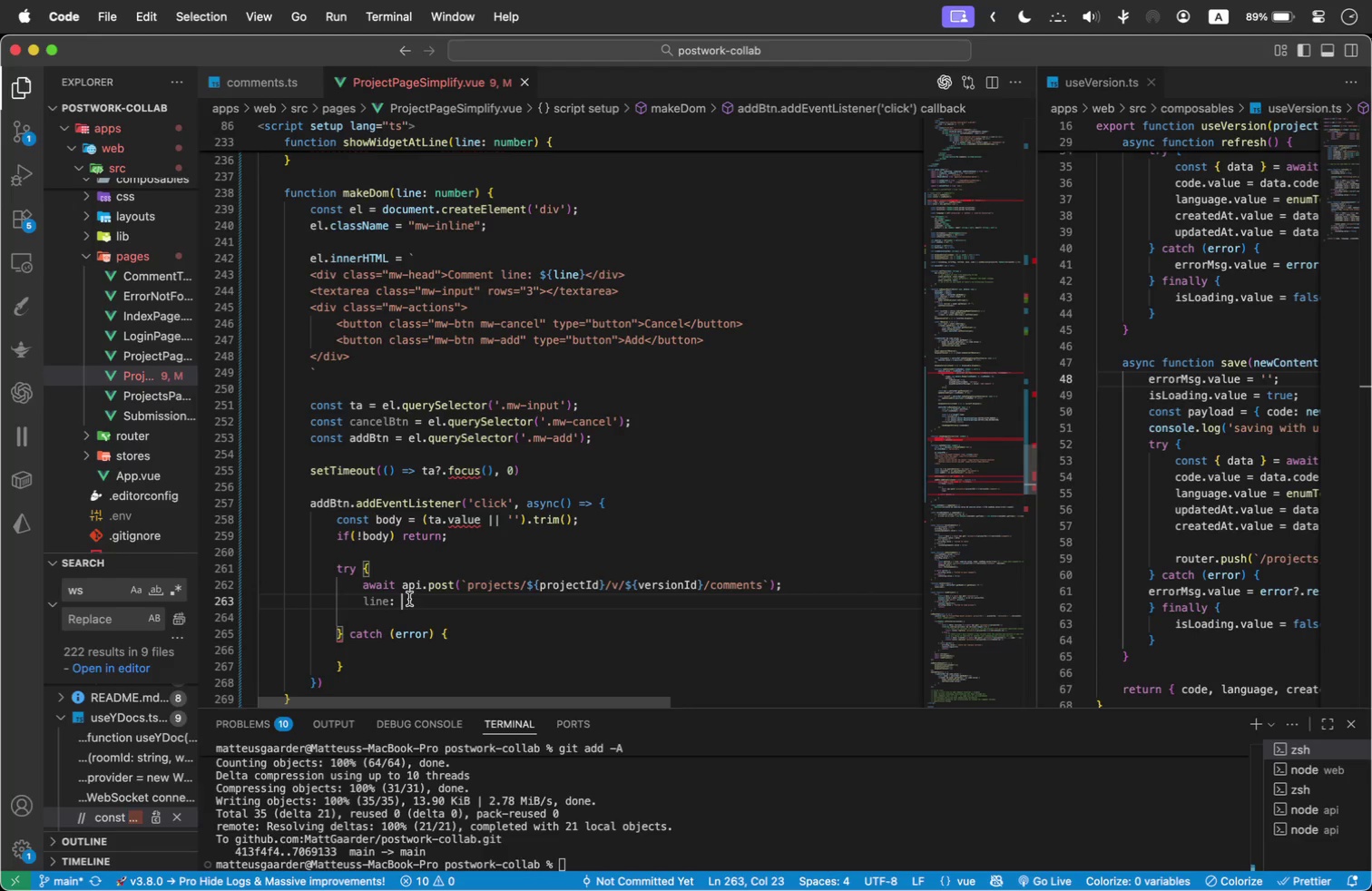 
key(Meta+V)
 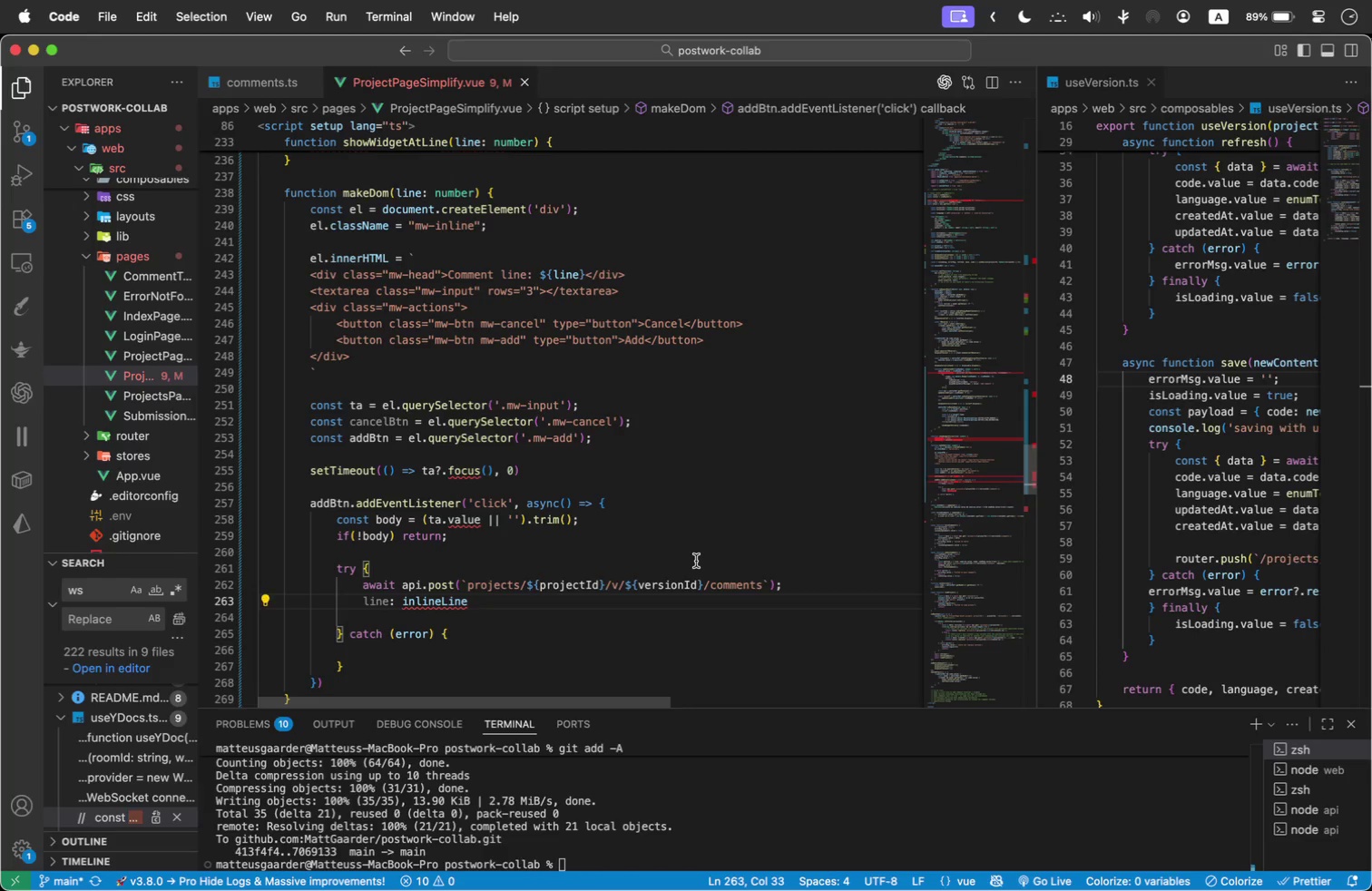 
key(Comma)
 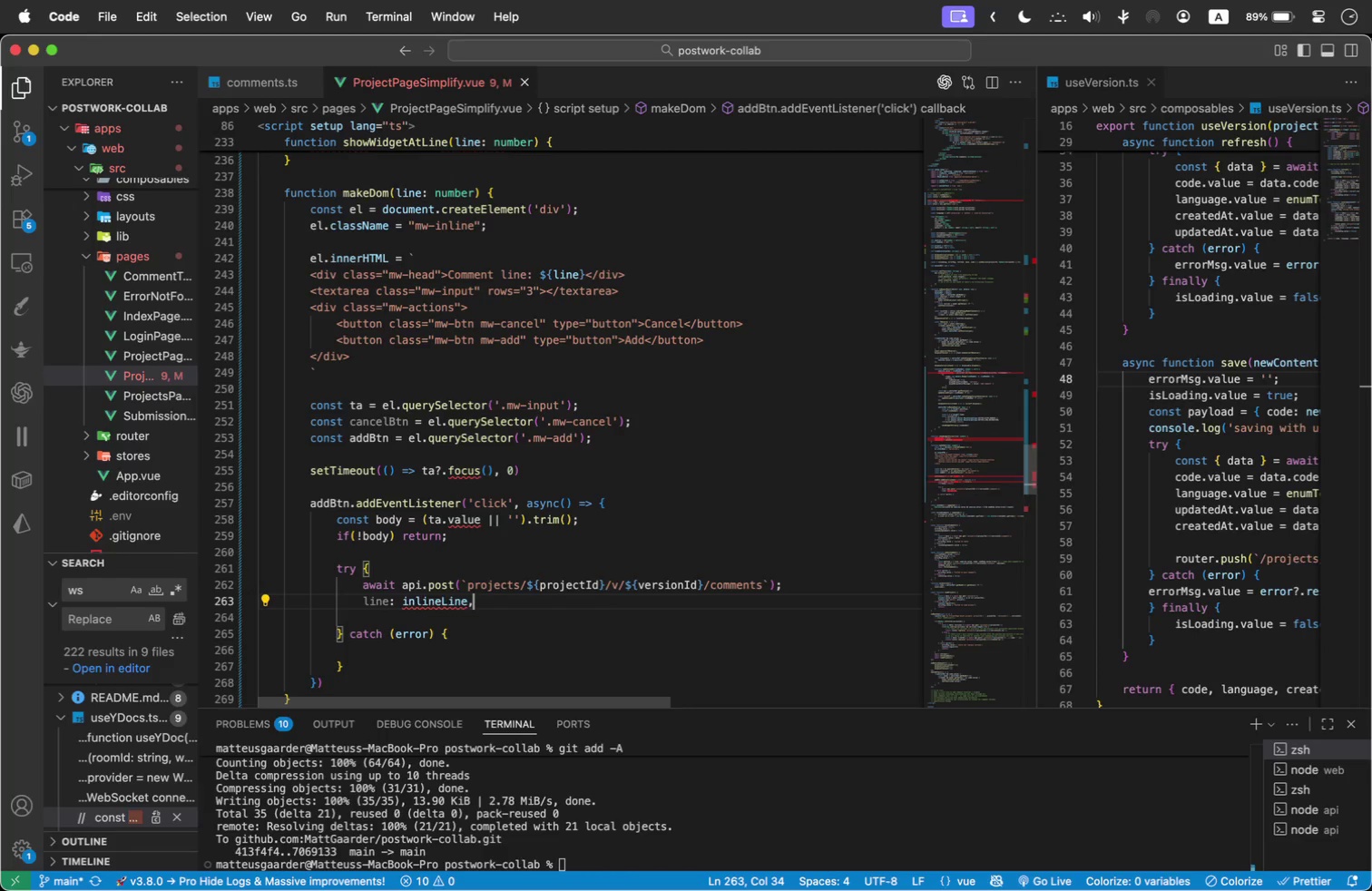 
key(Enter)
 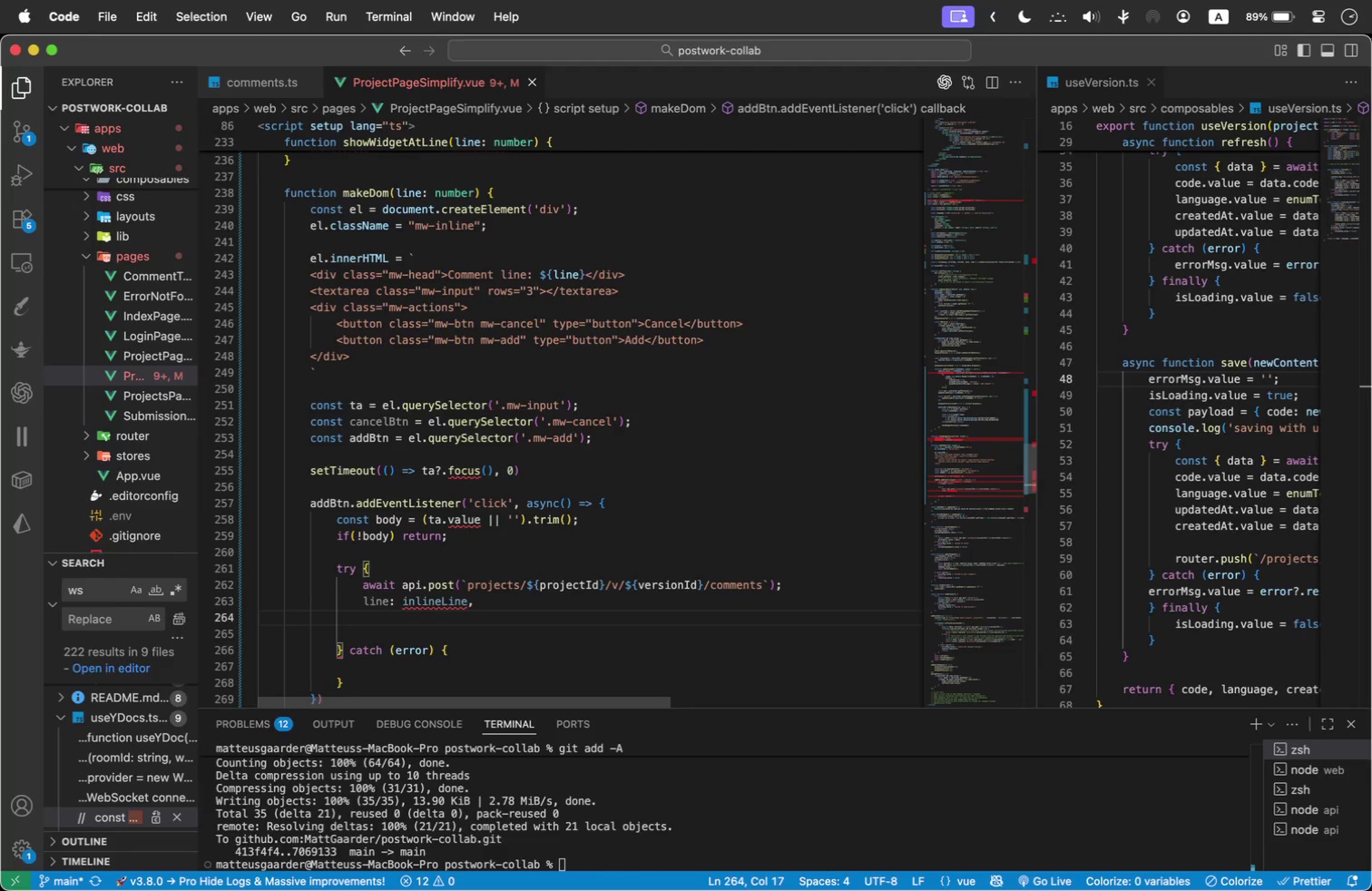 
type(body)
 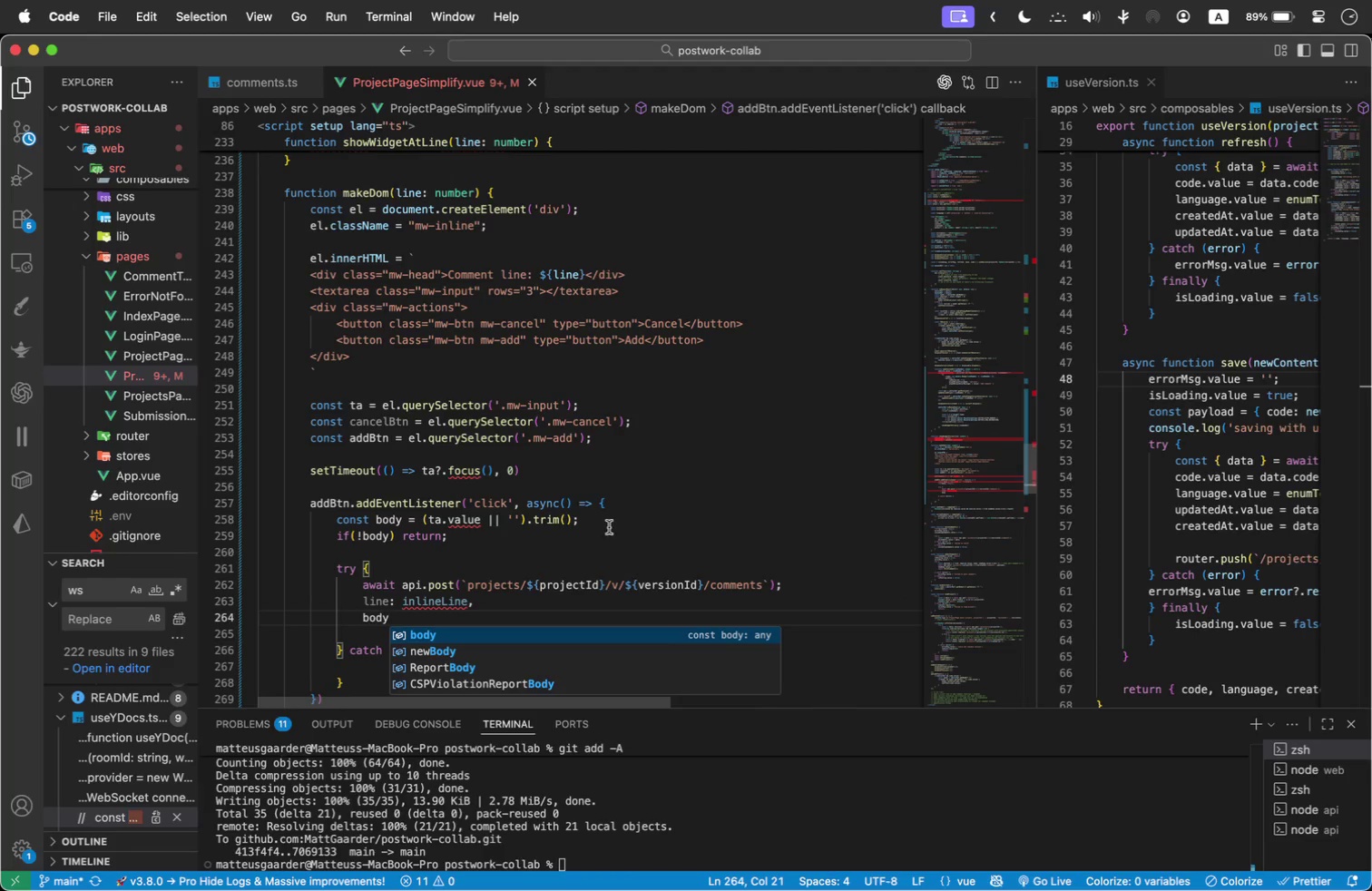 
left_click([582, 444])
 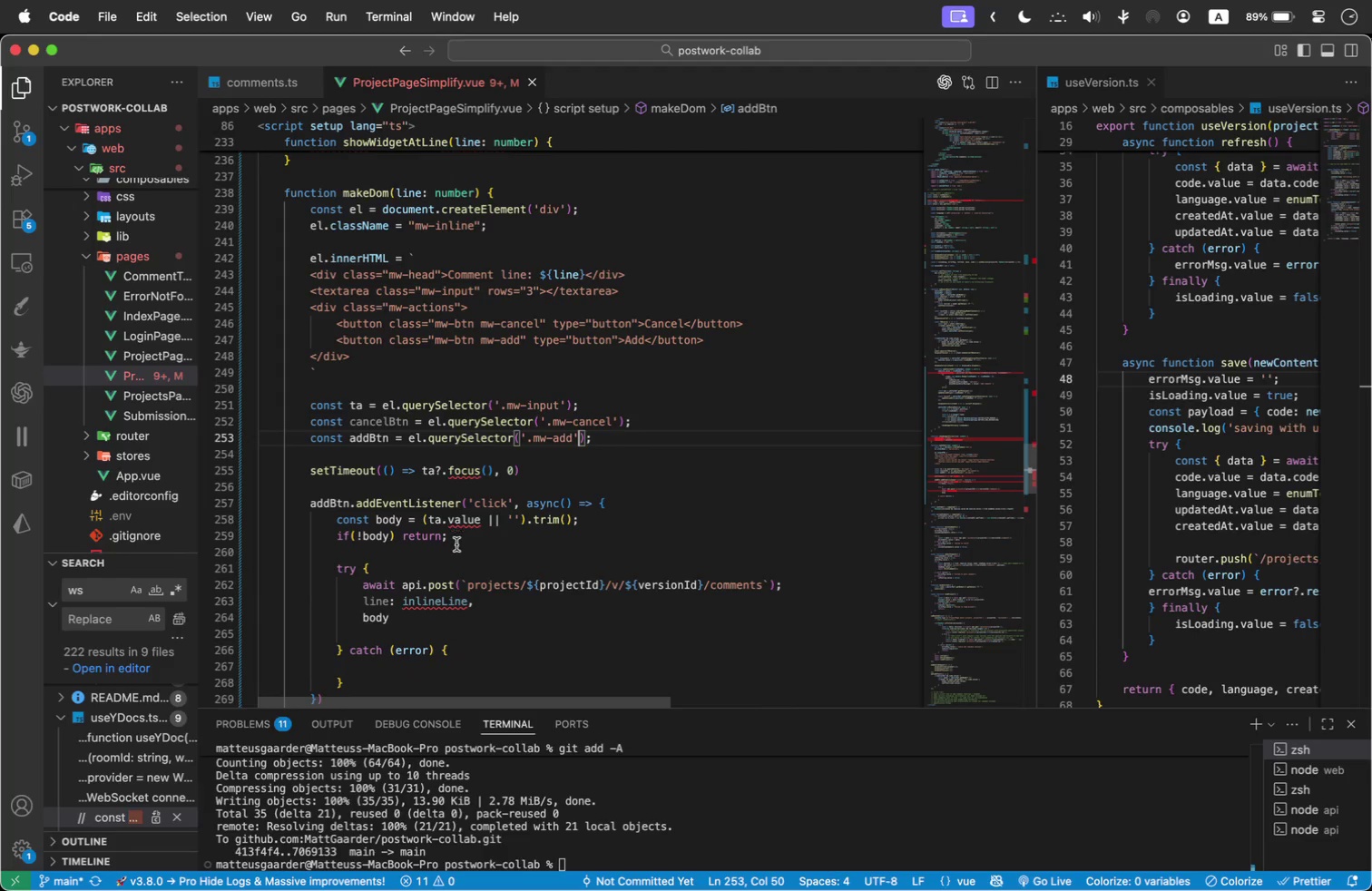 
mouse_move([483, 610])
 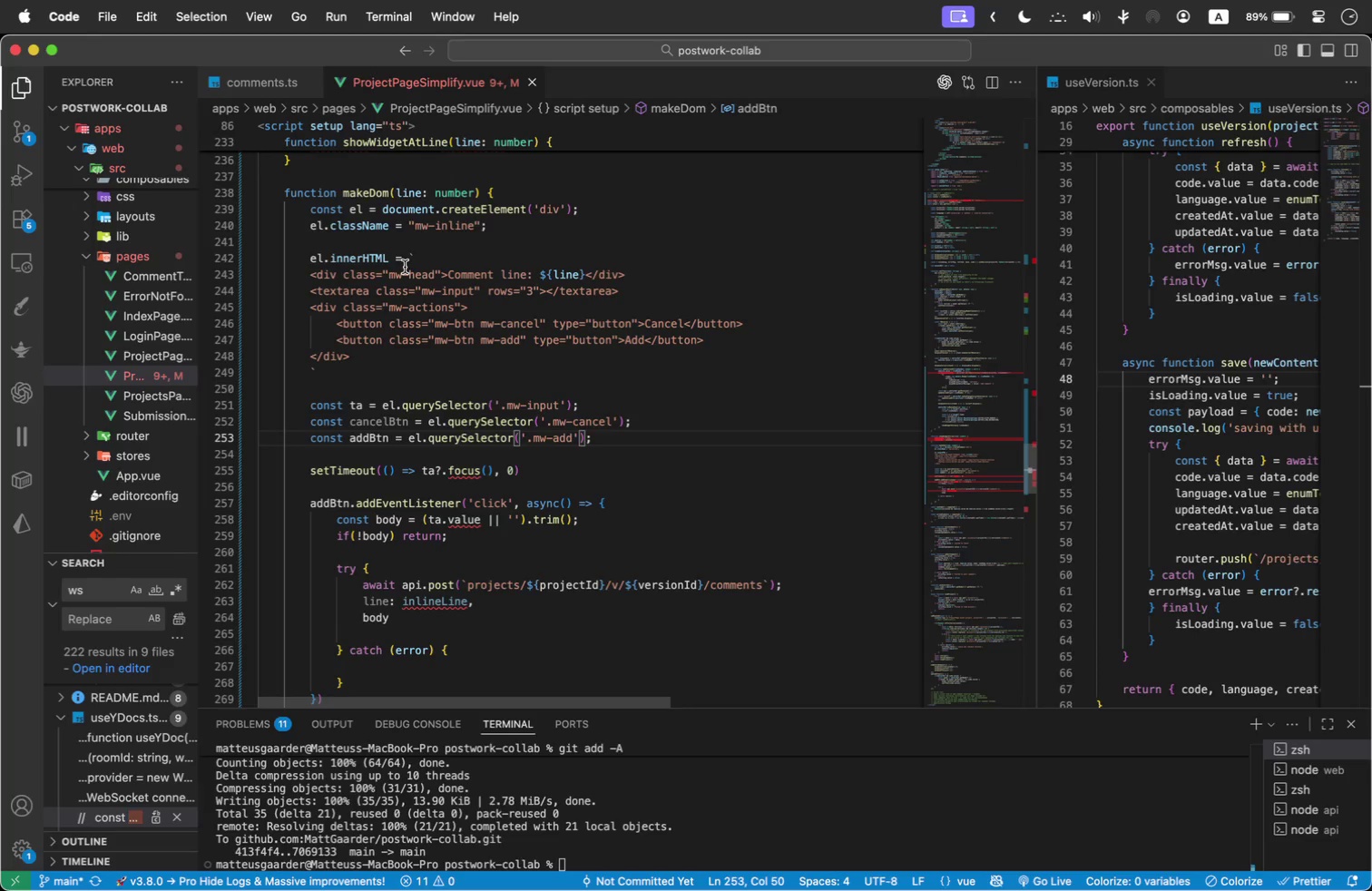 
wait(28.43)
 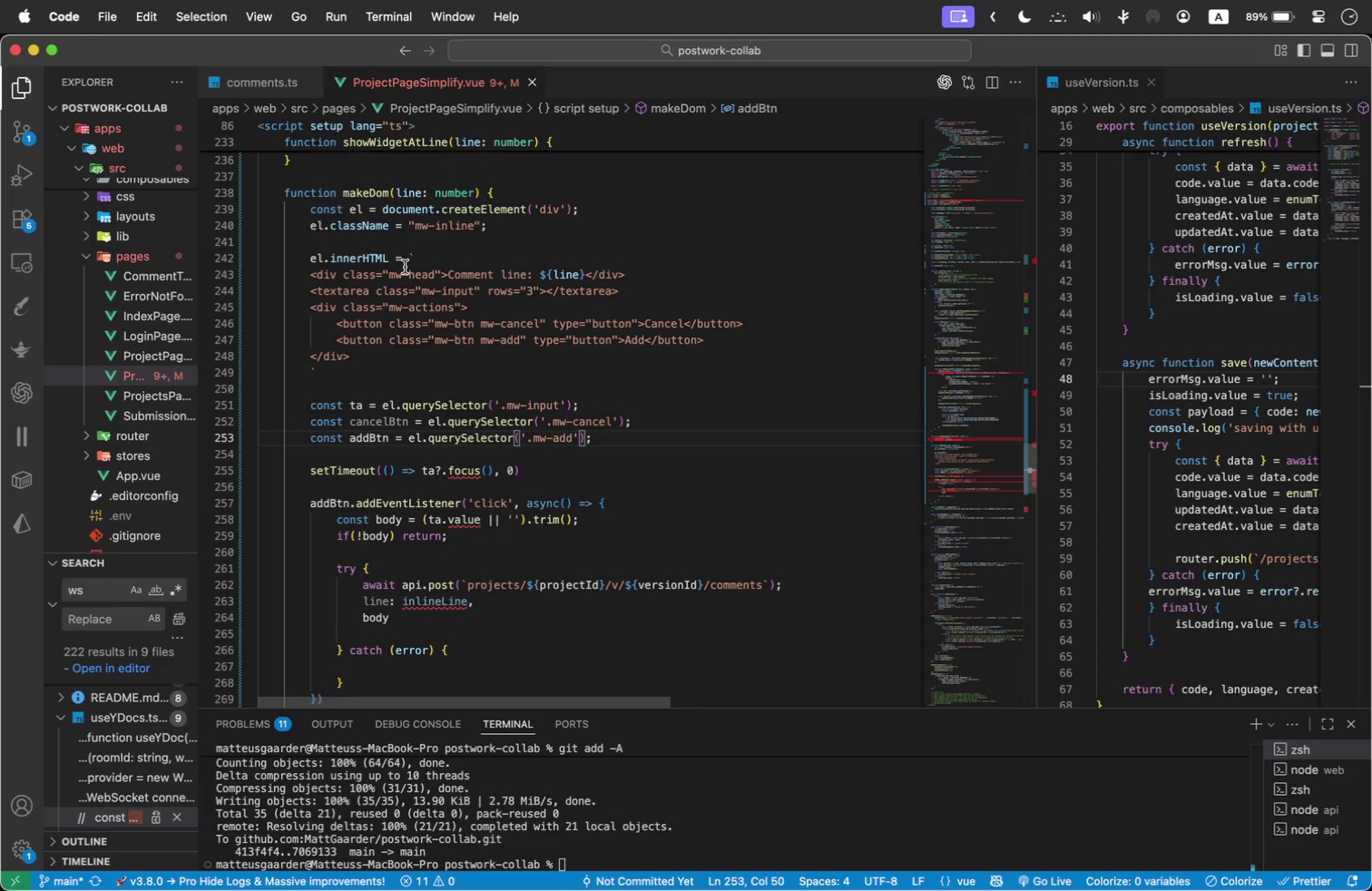 
scroll: coordinate [416, 531], scroll_direction: down, amount: 1.0
 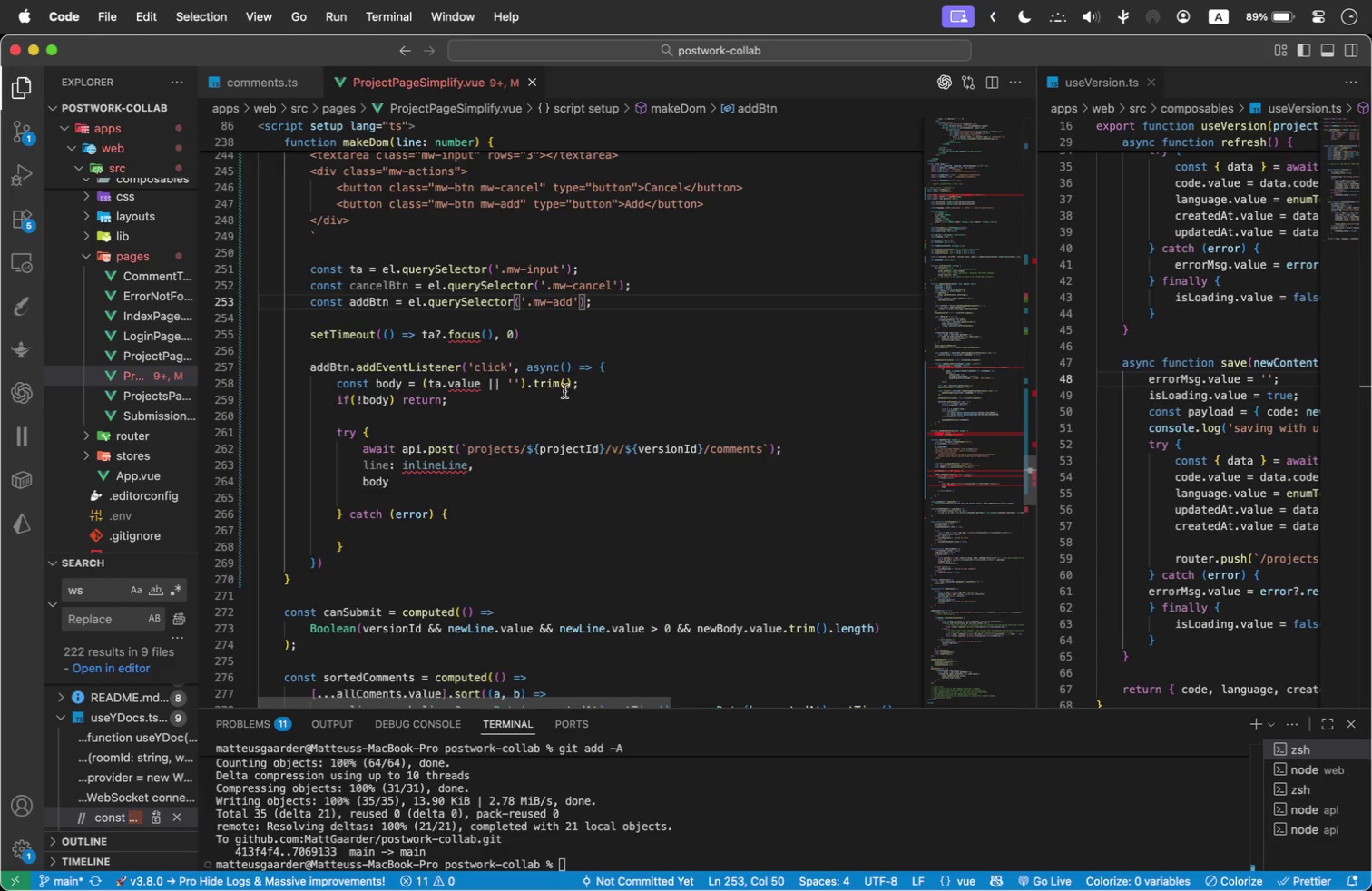 
wait(6.67)
 